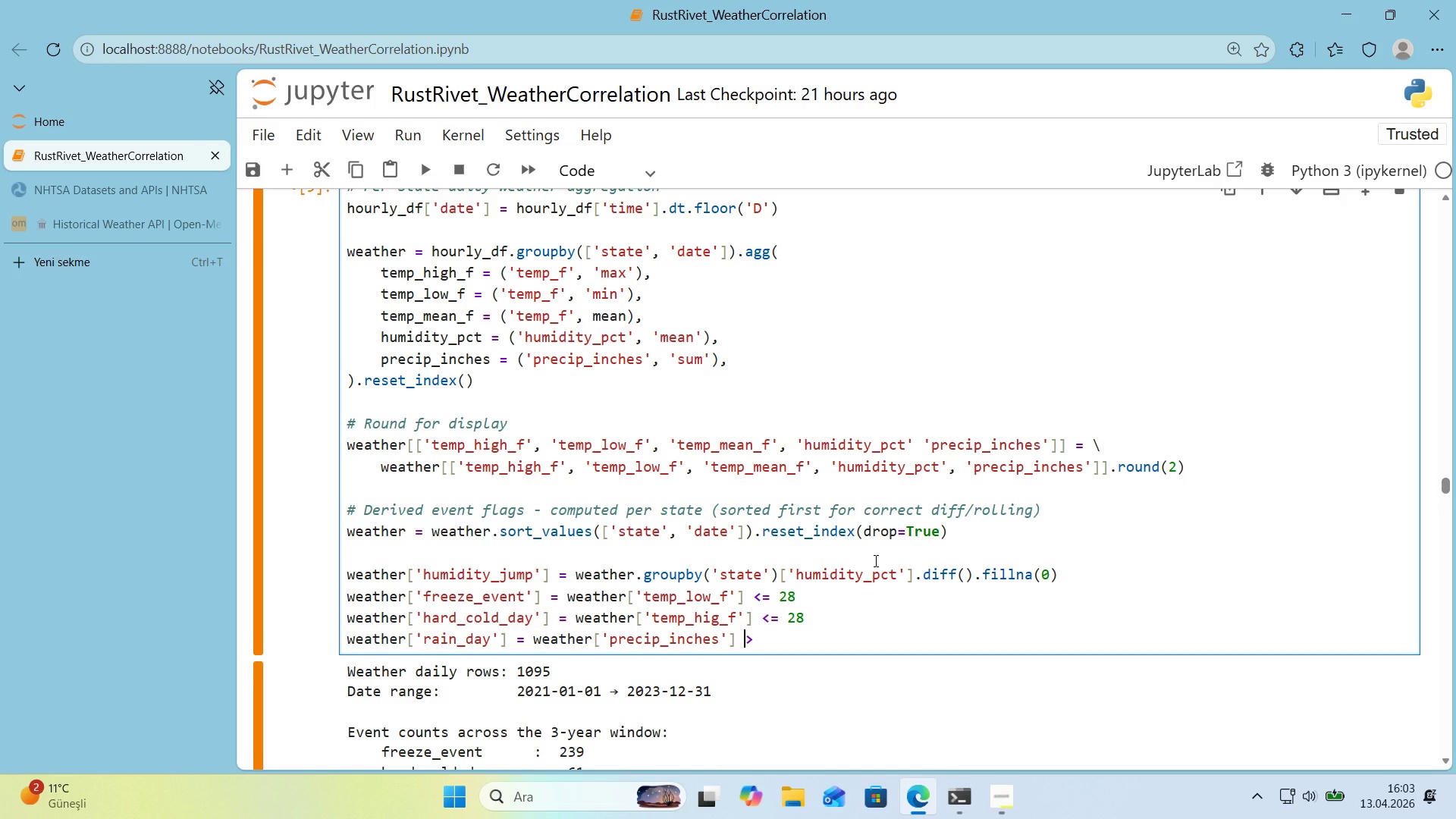 
key(Shift+0)
 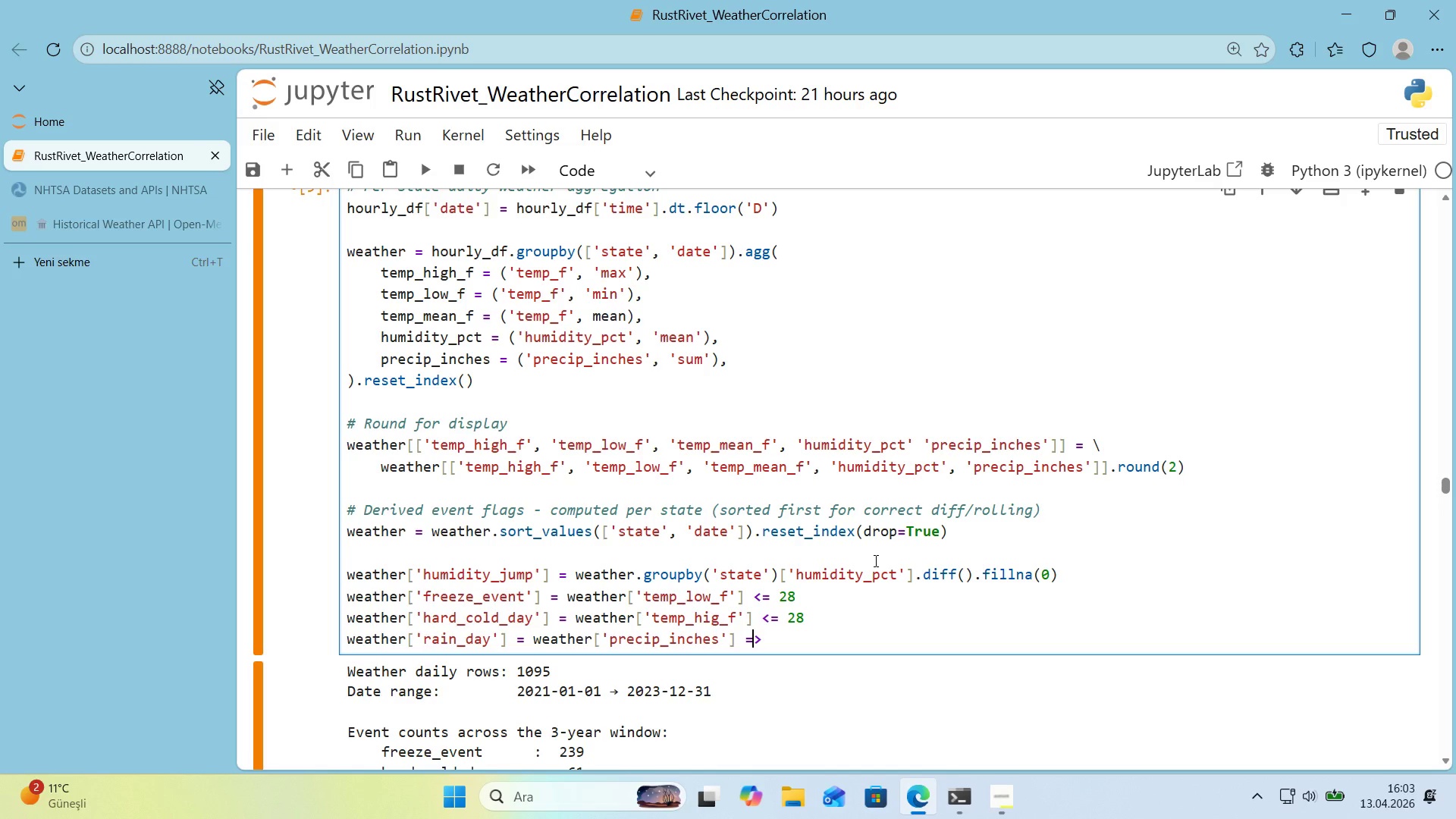 
key(ArrowRight)
 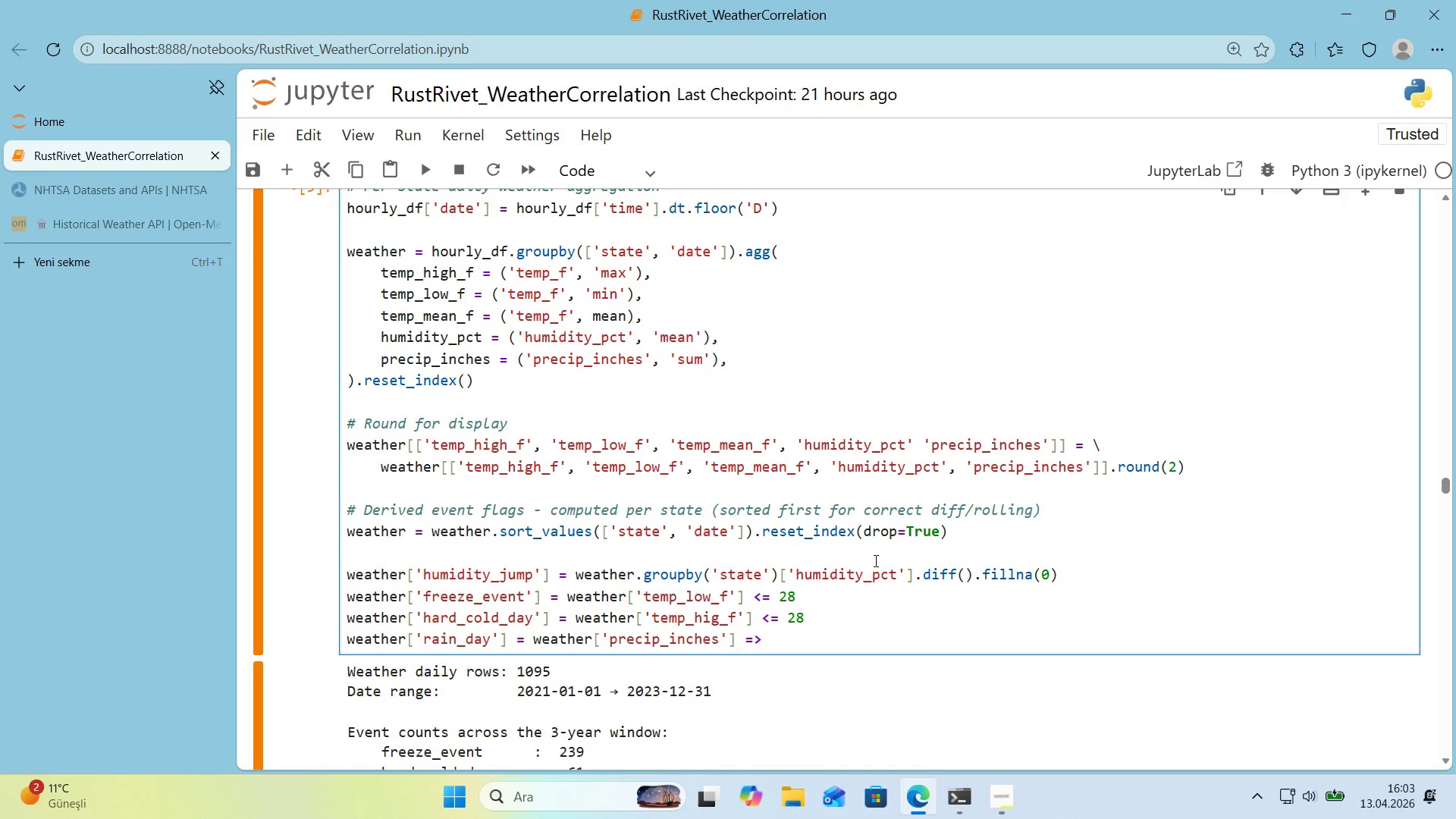 
key(ArrowLeft)
 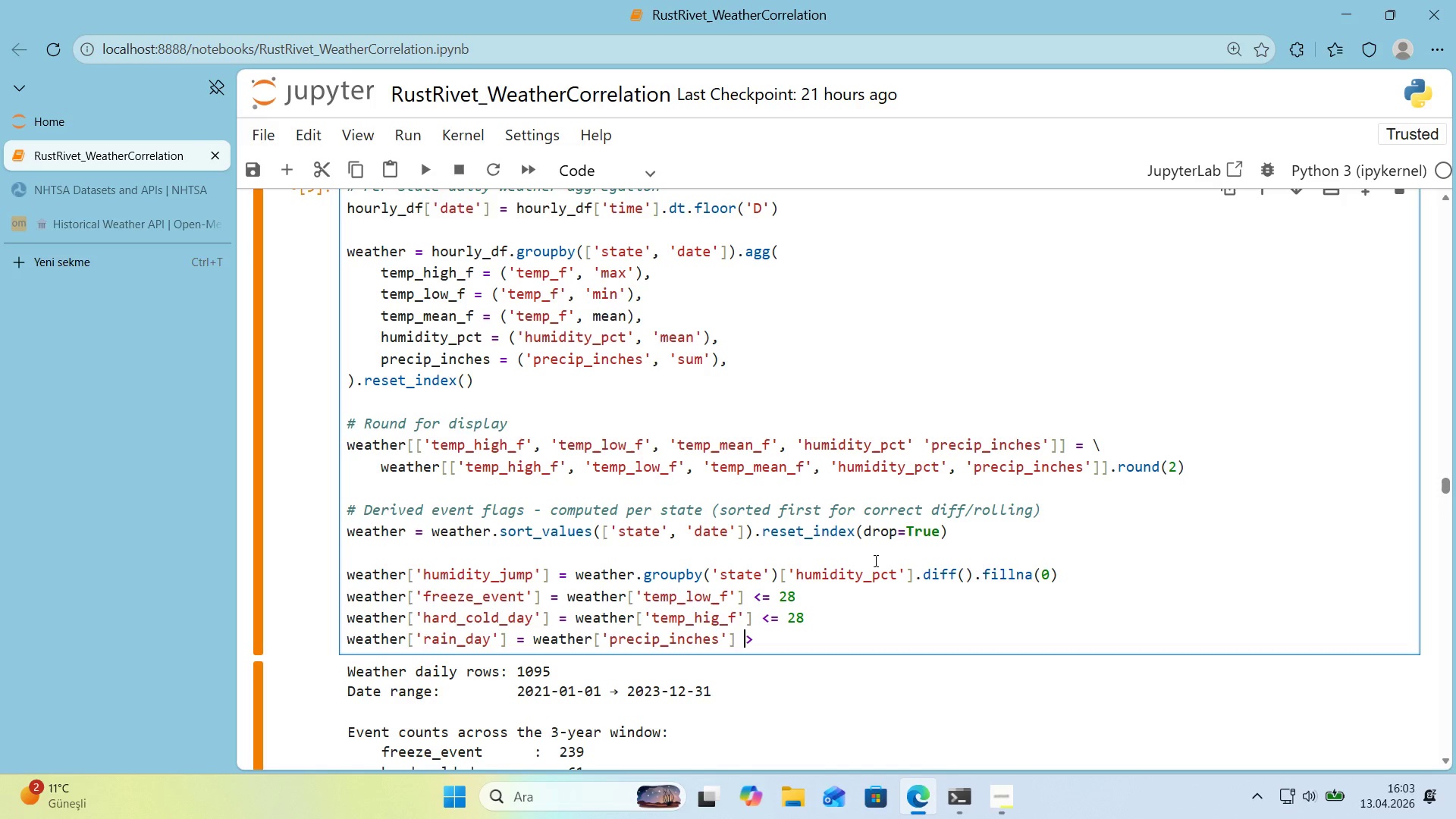 
key(Backspace)
 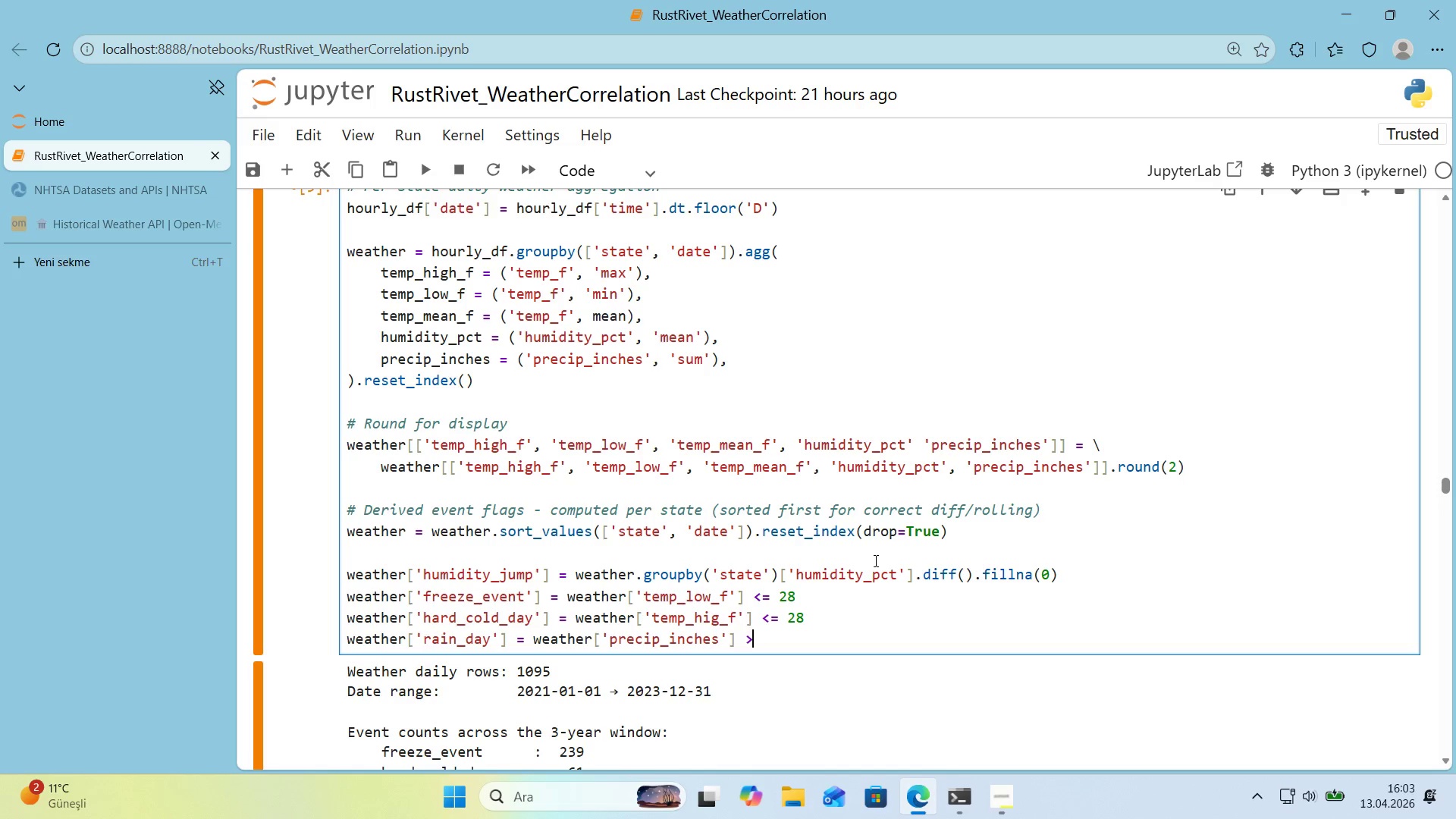 
key(ArrowRight)
 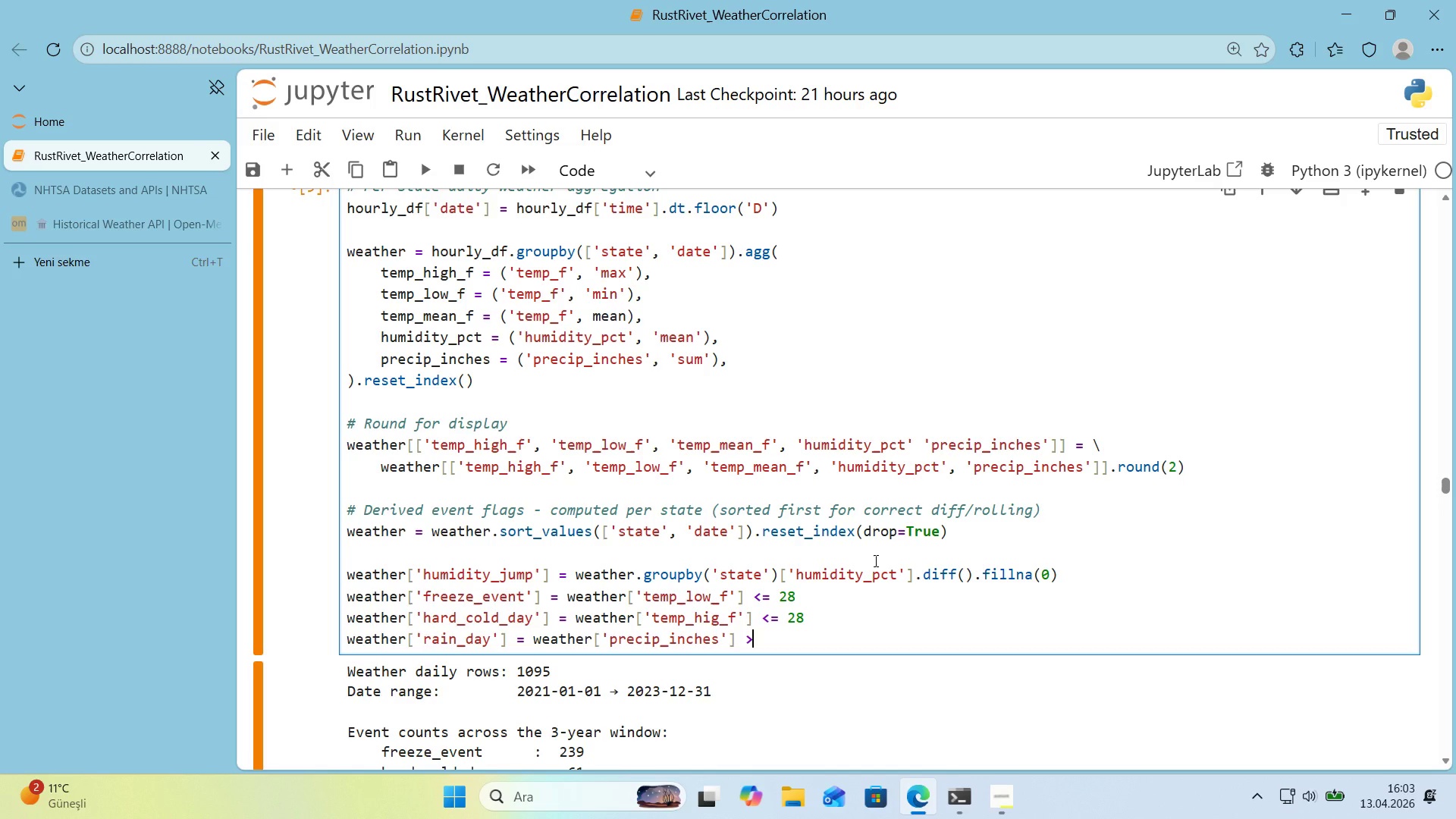 
key(Shift+0)
 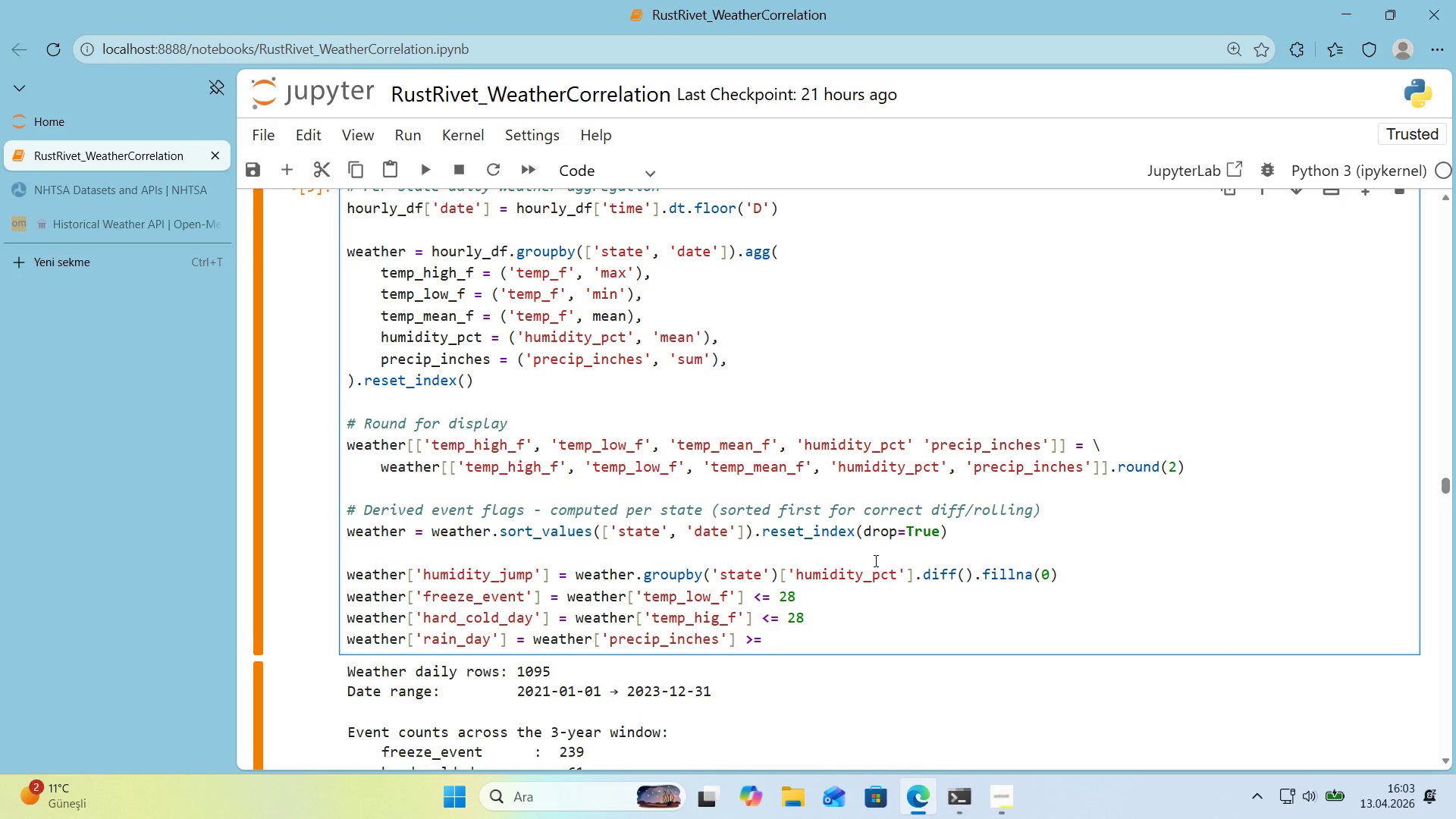 
key(Space)
 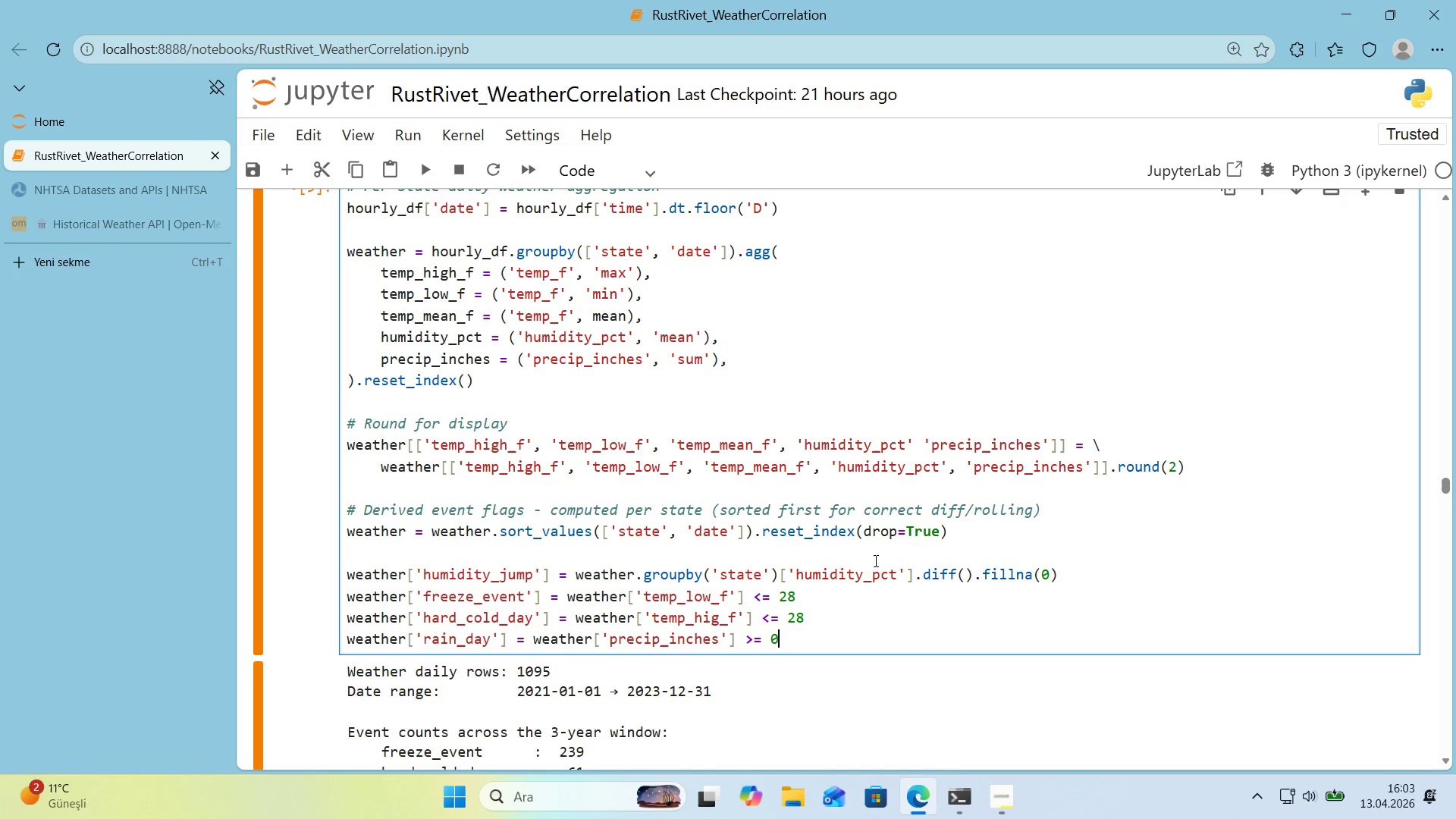 
key(Numpad0)
 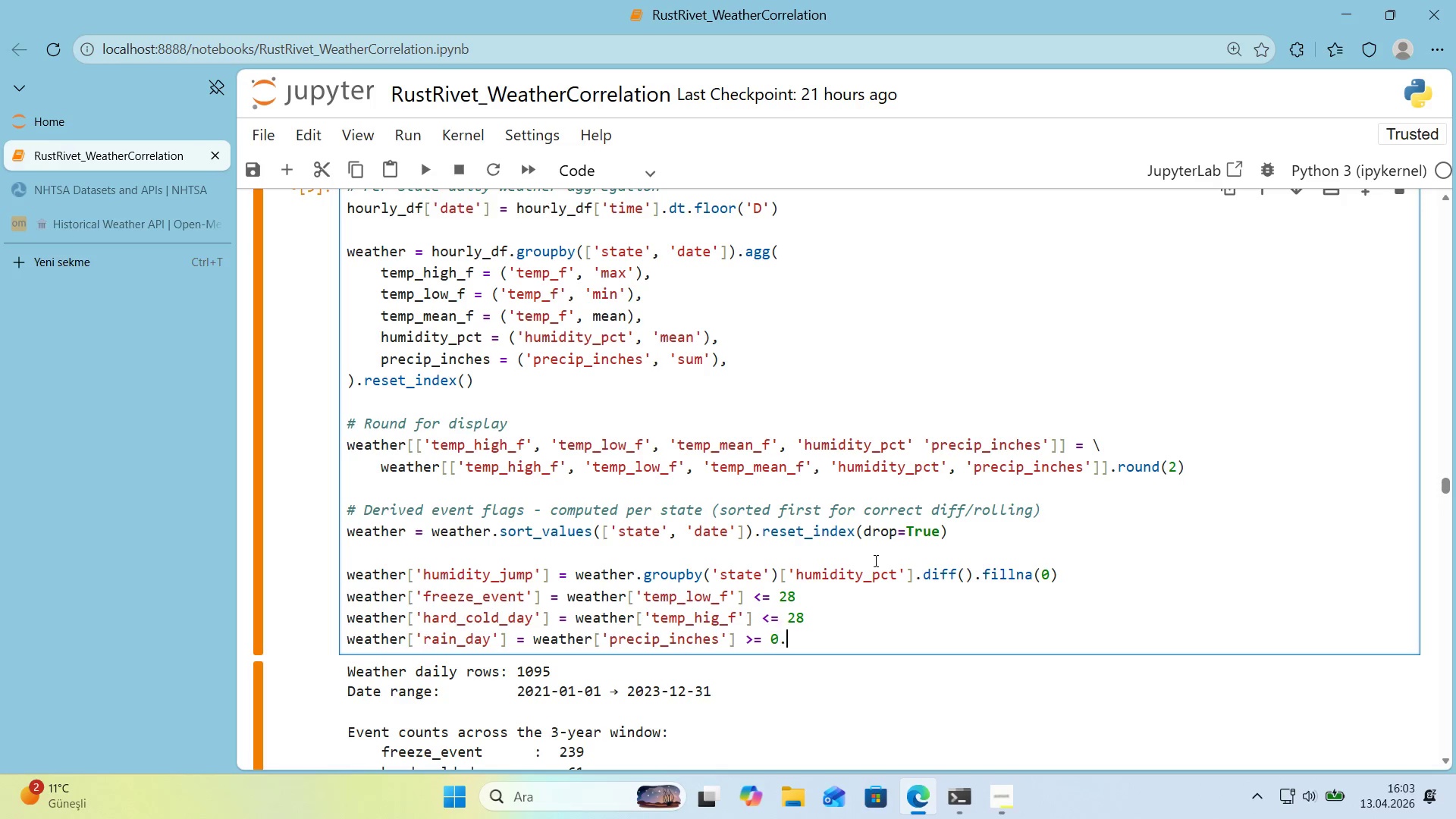 
key(Period)
 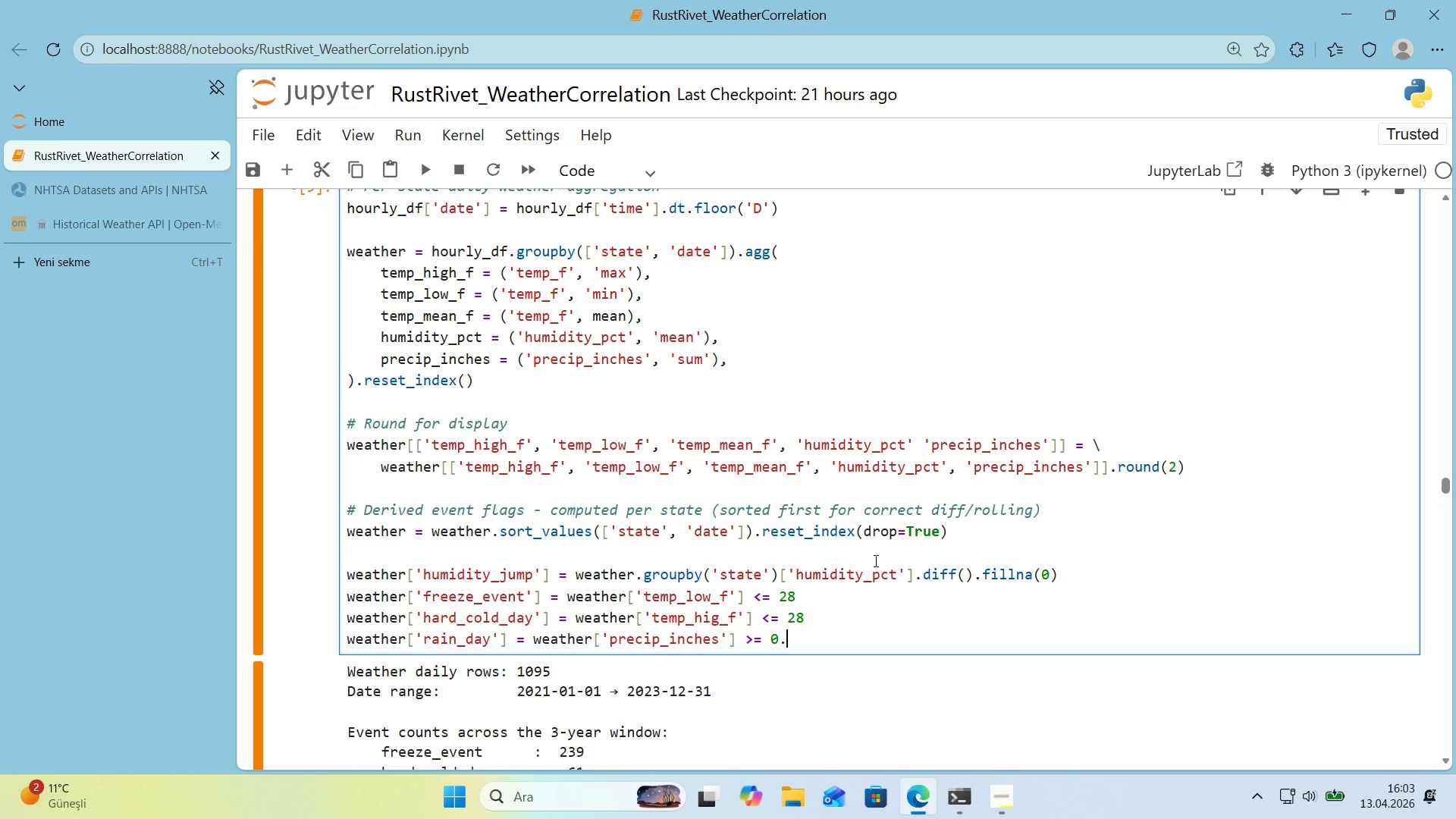 
key(Numpad1)
 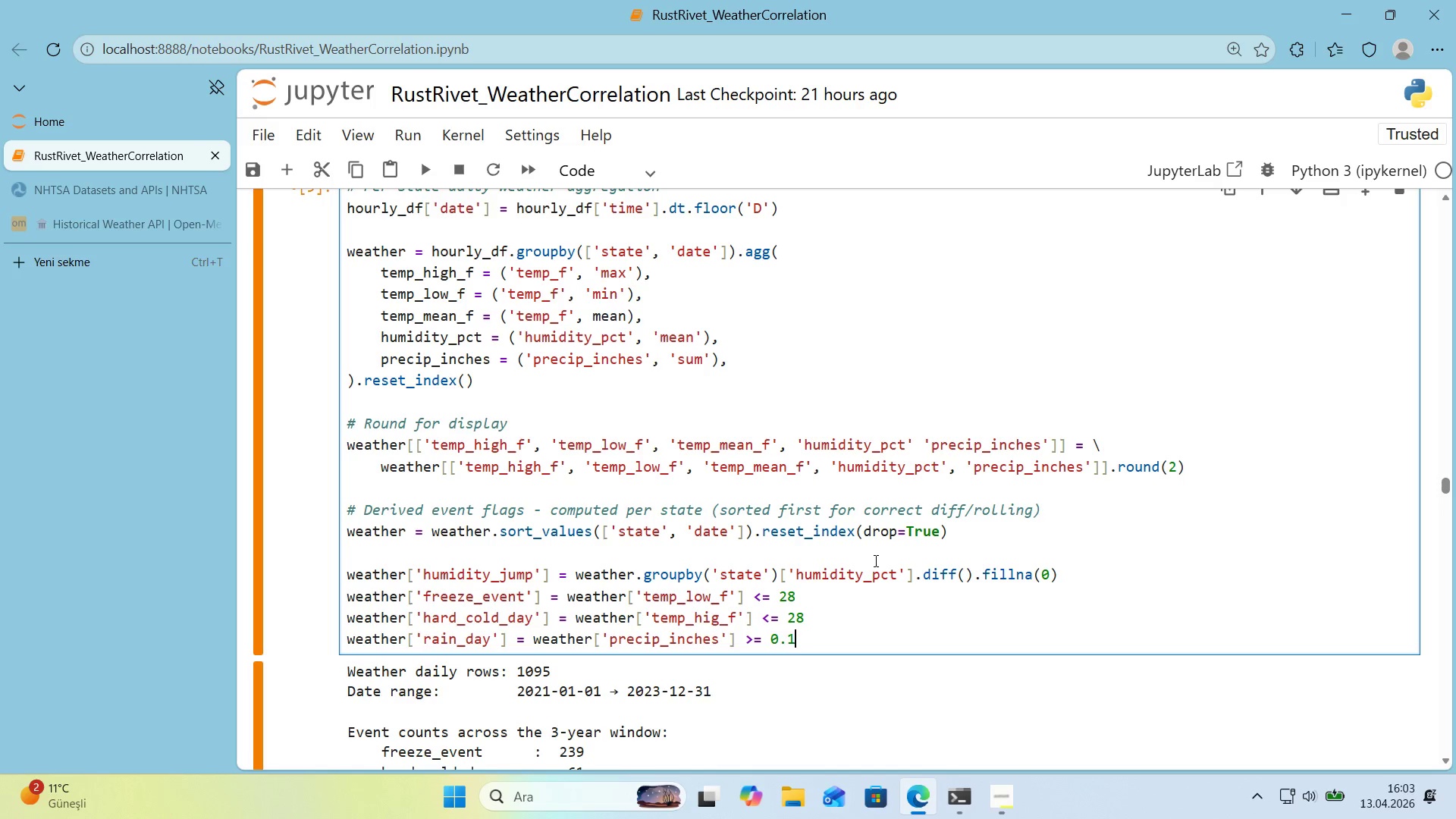 
key(Numpad0)
 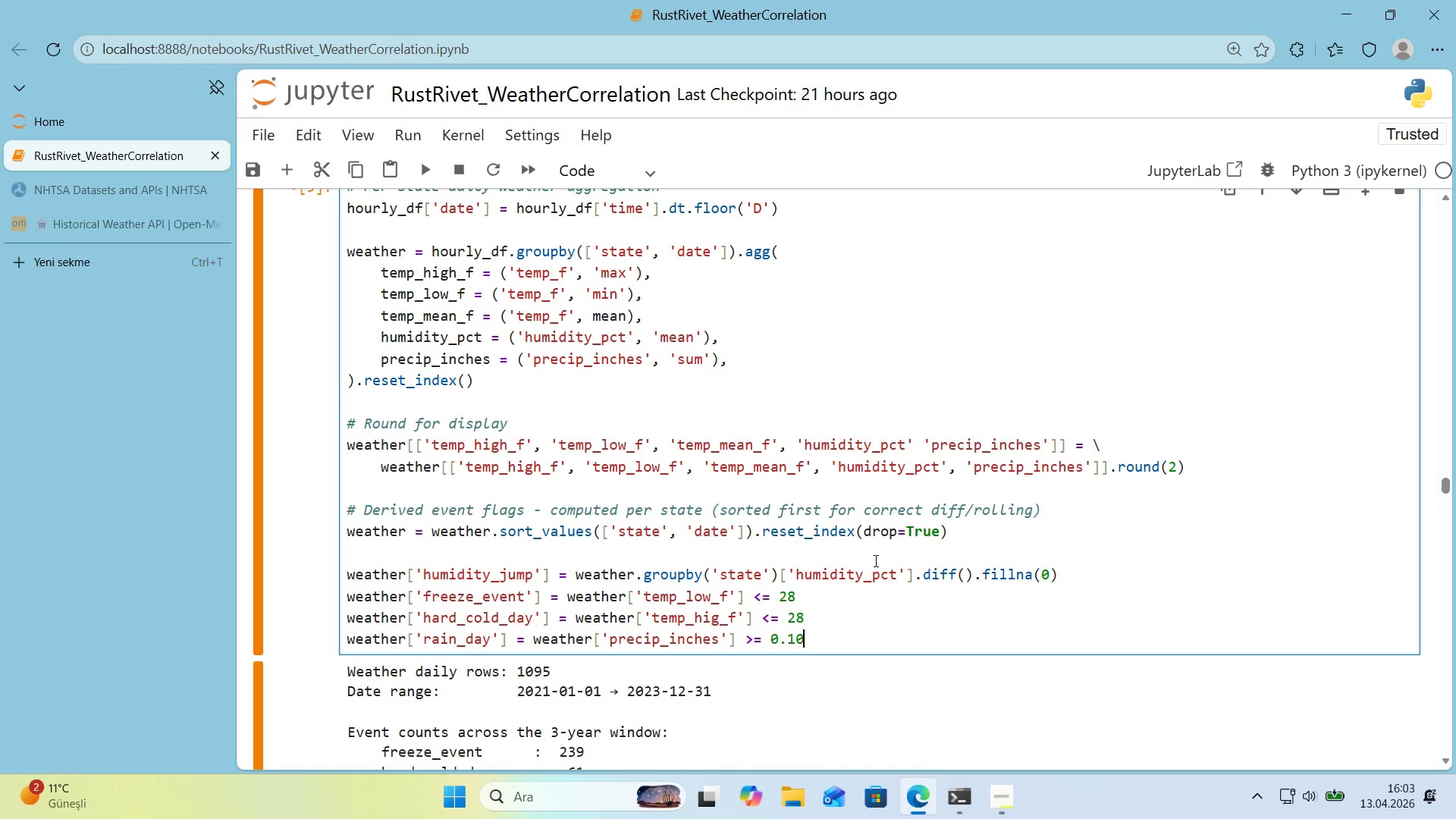 
key(Enter)
 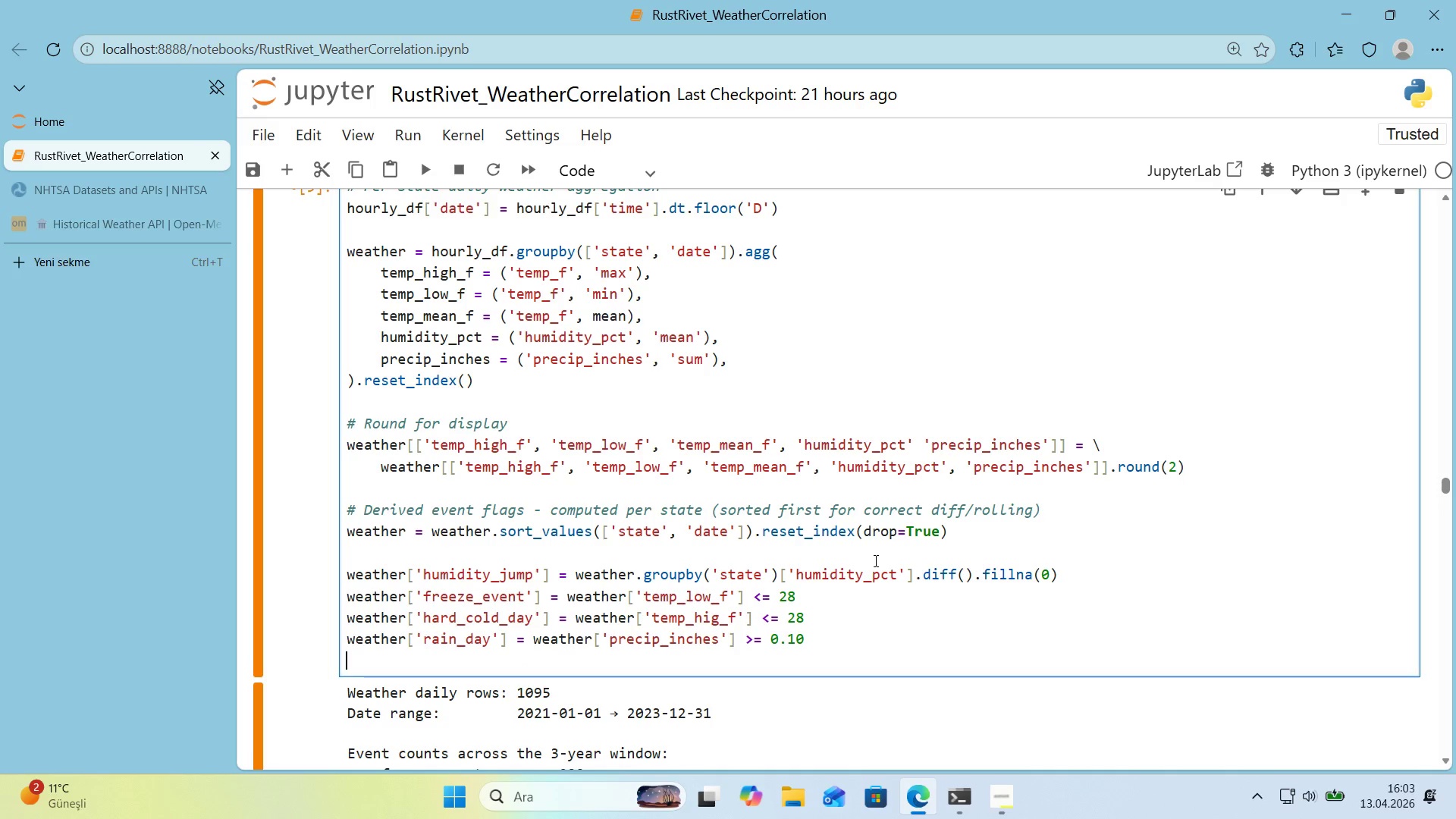 
type(weat)
key(Backspace)
key(Backspace)
type(ther)
 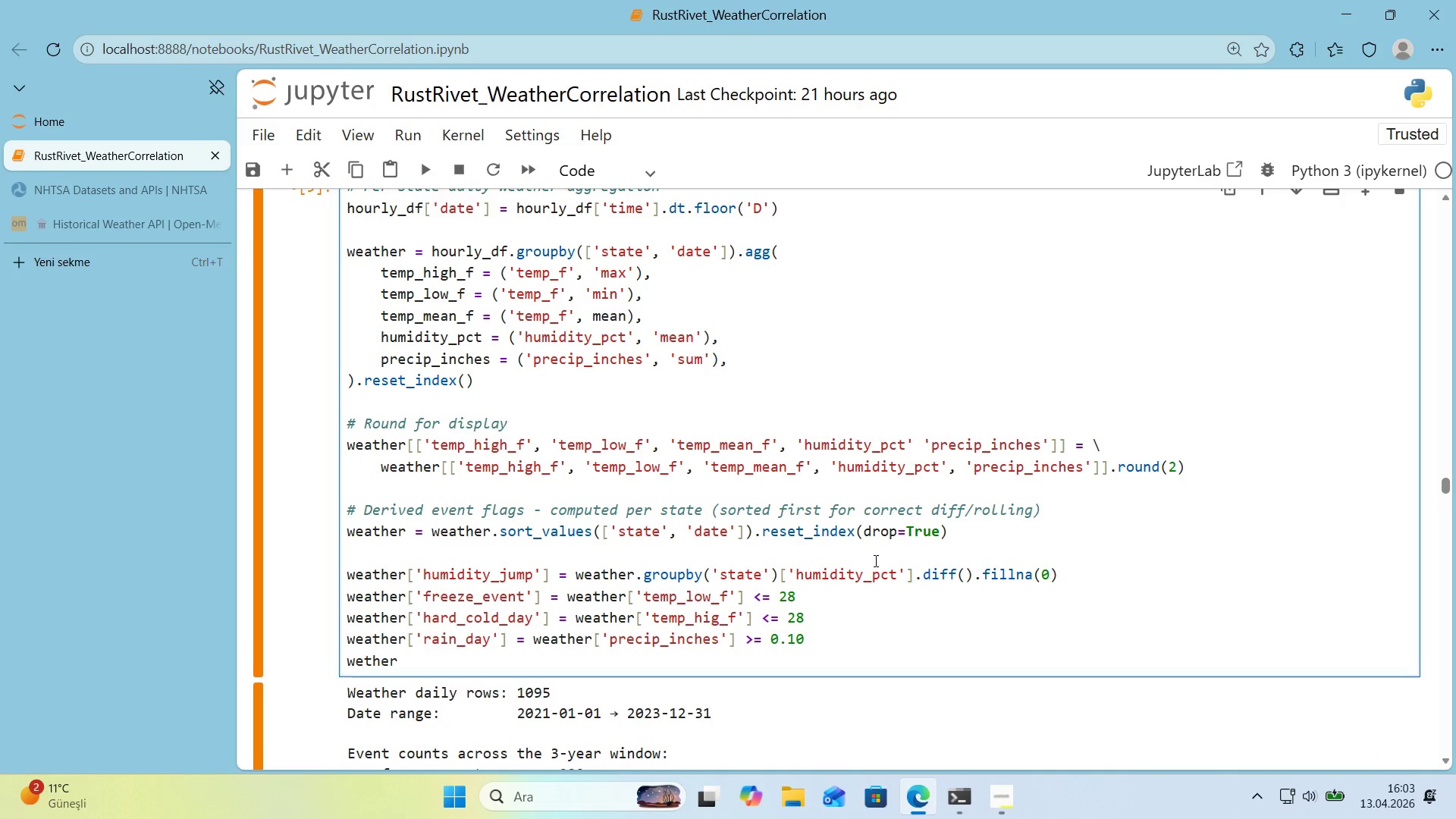 
key(Alt+Control+8)
 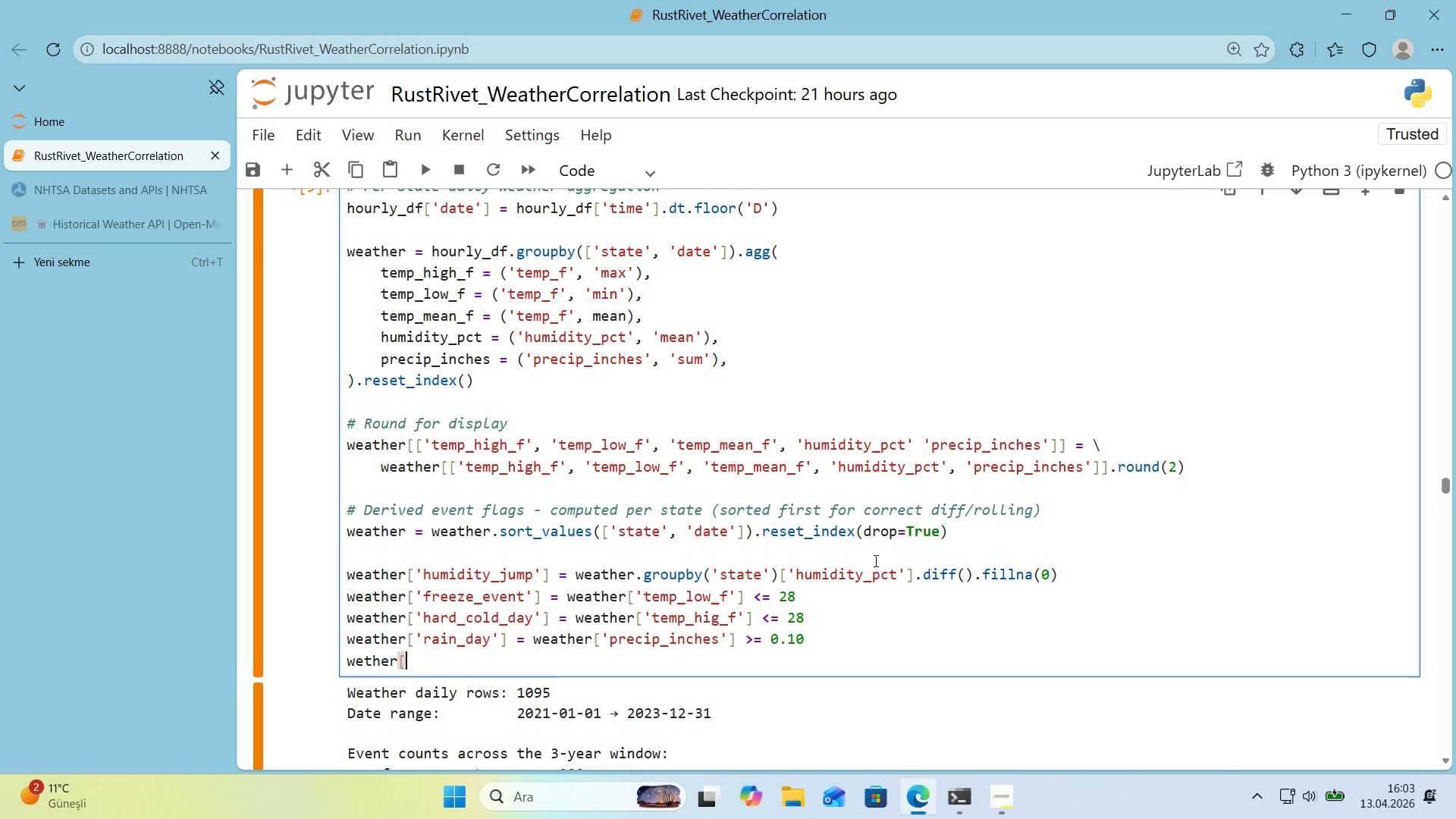 
key(Alt+Control+9)
 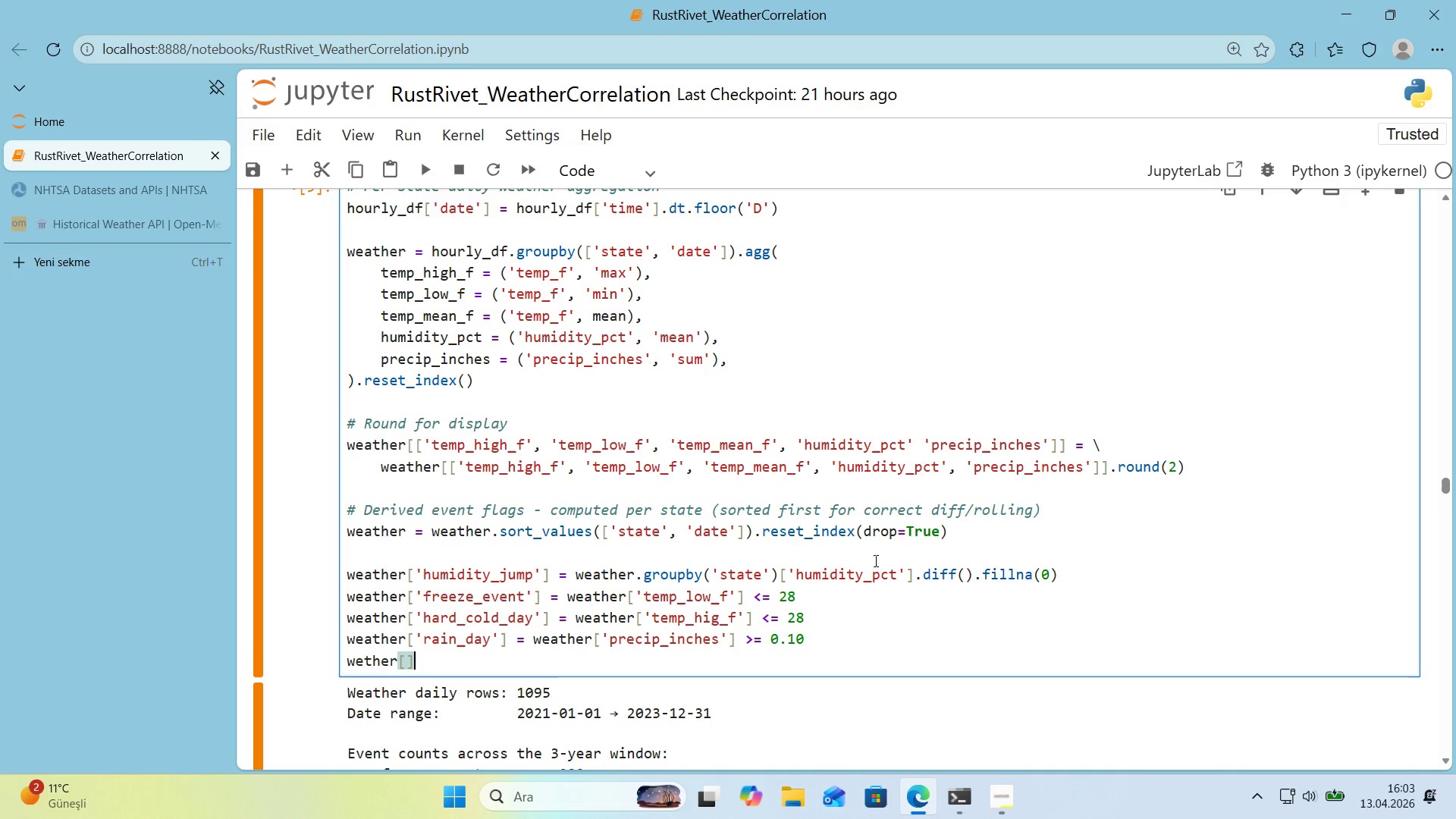 
key(ArrowLeft)
 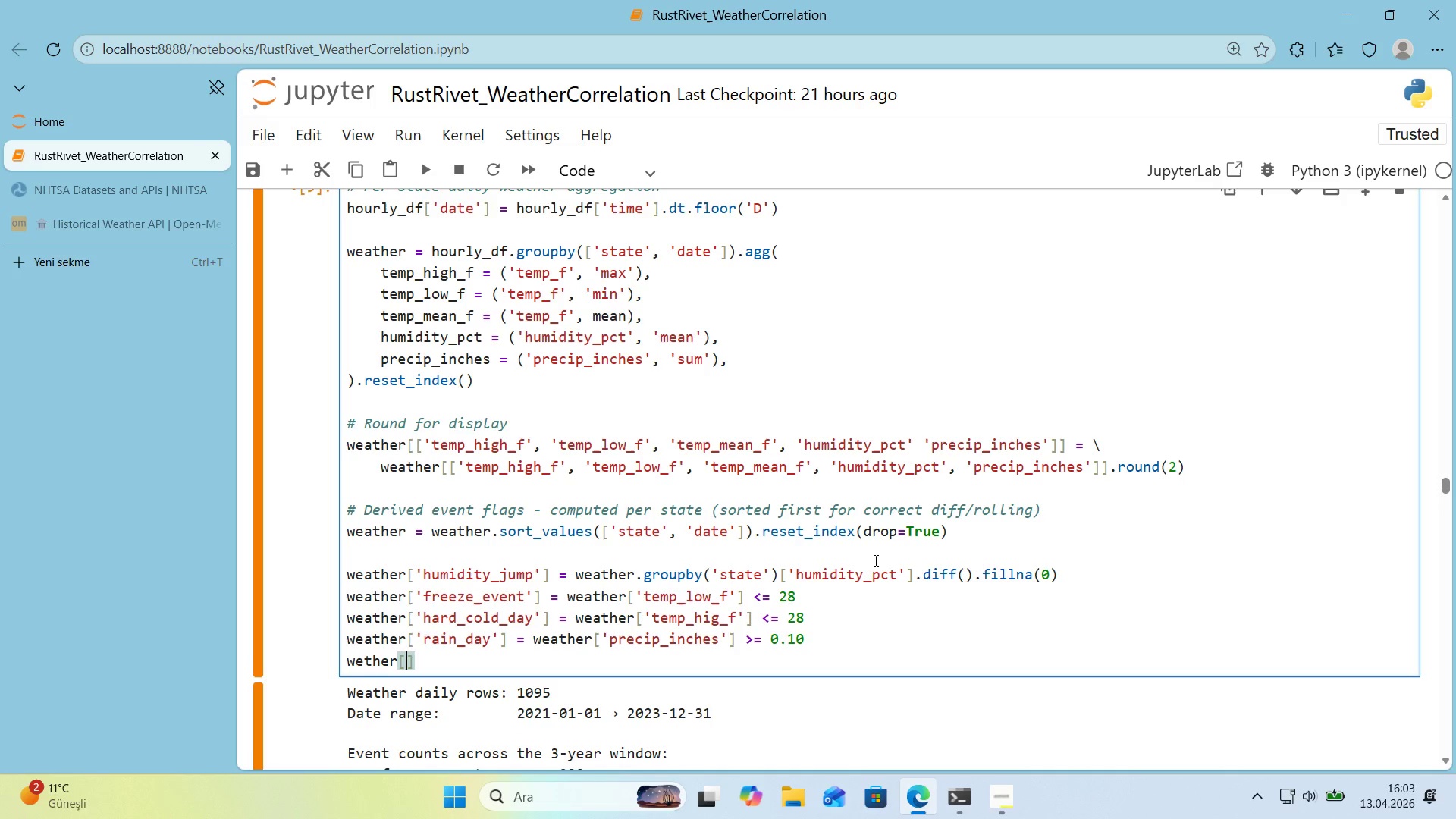 
type(@@)
 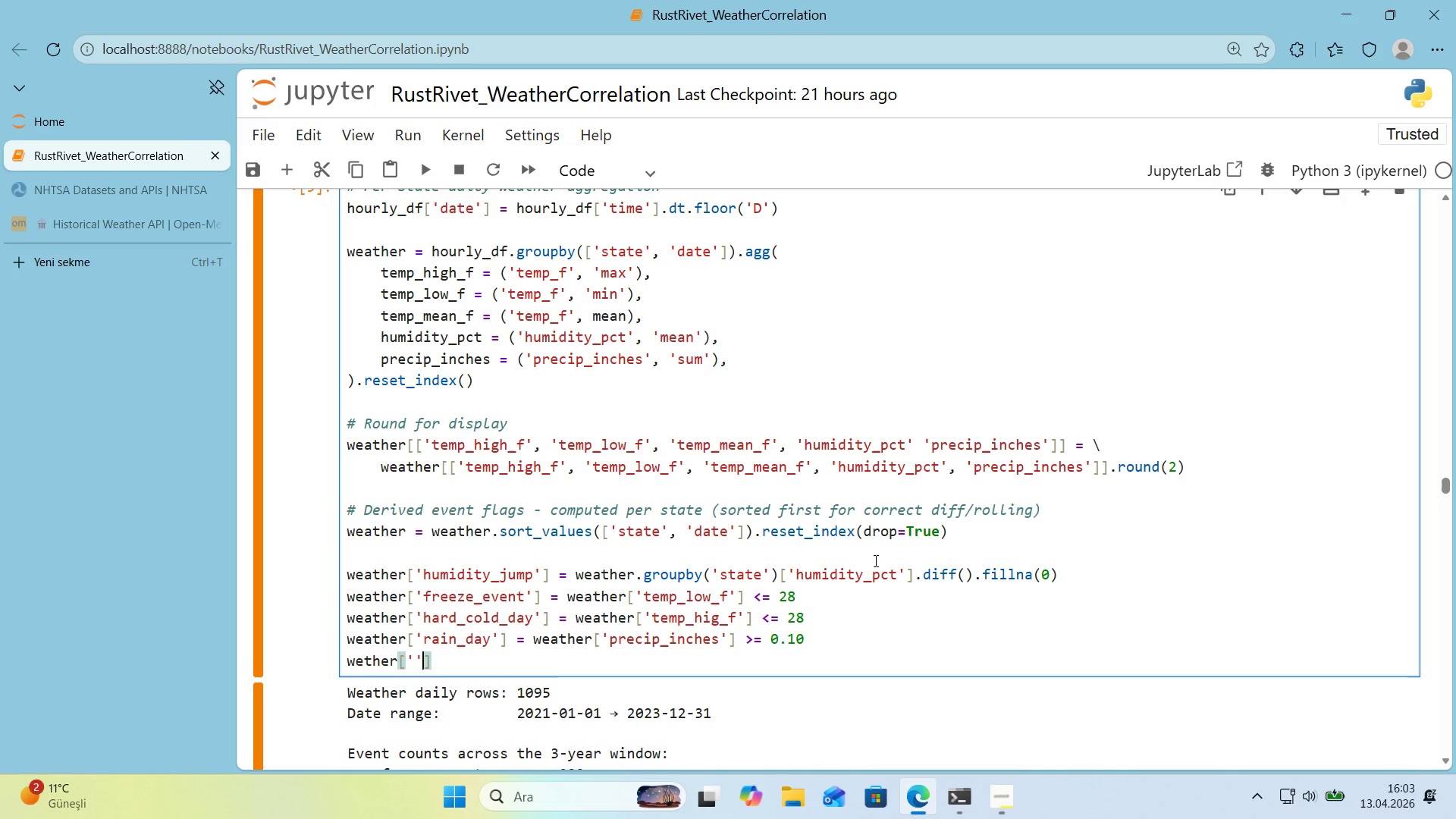 
key(ArrowLeft)
 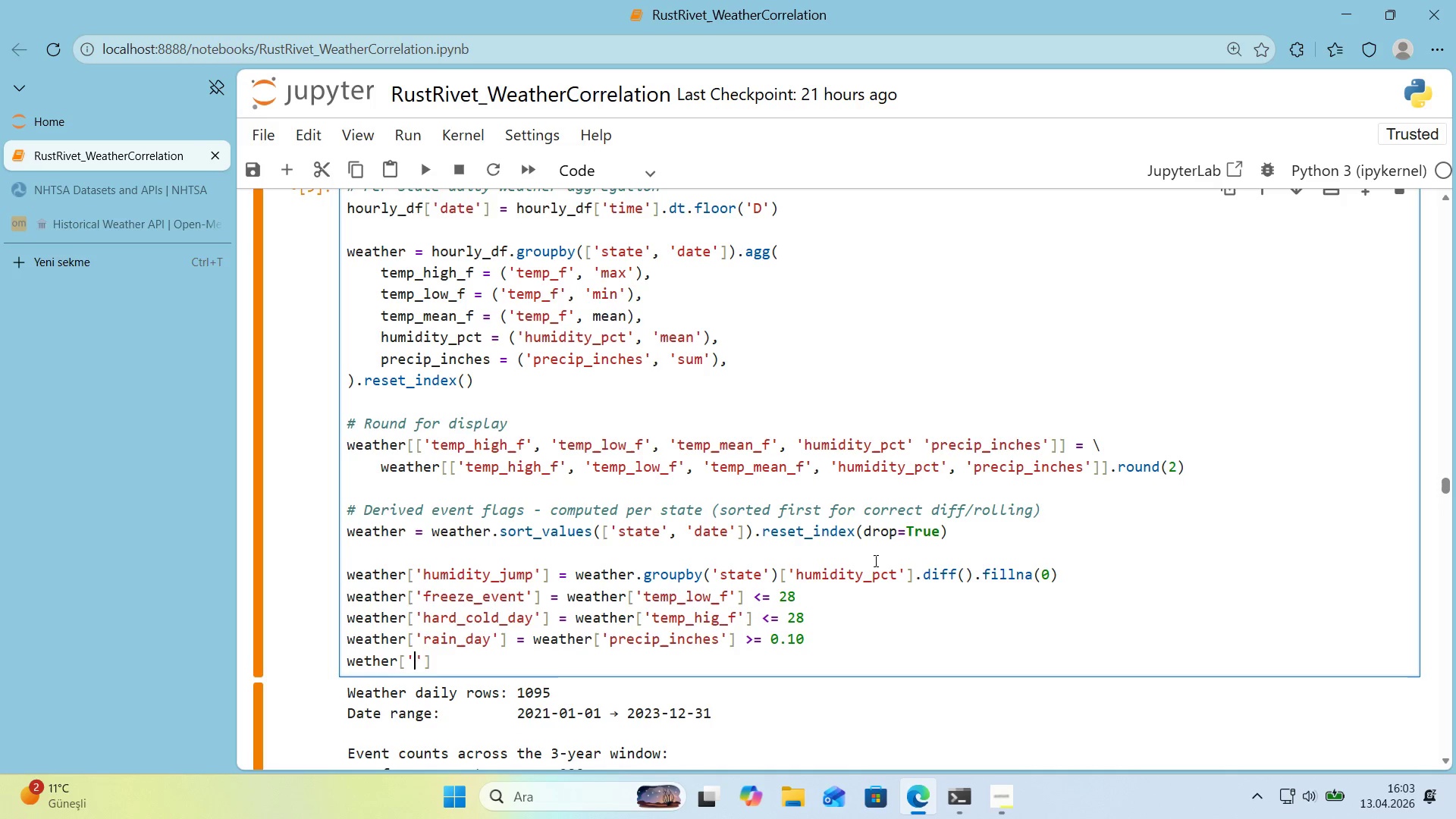 
type(ra'n_streak)
 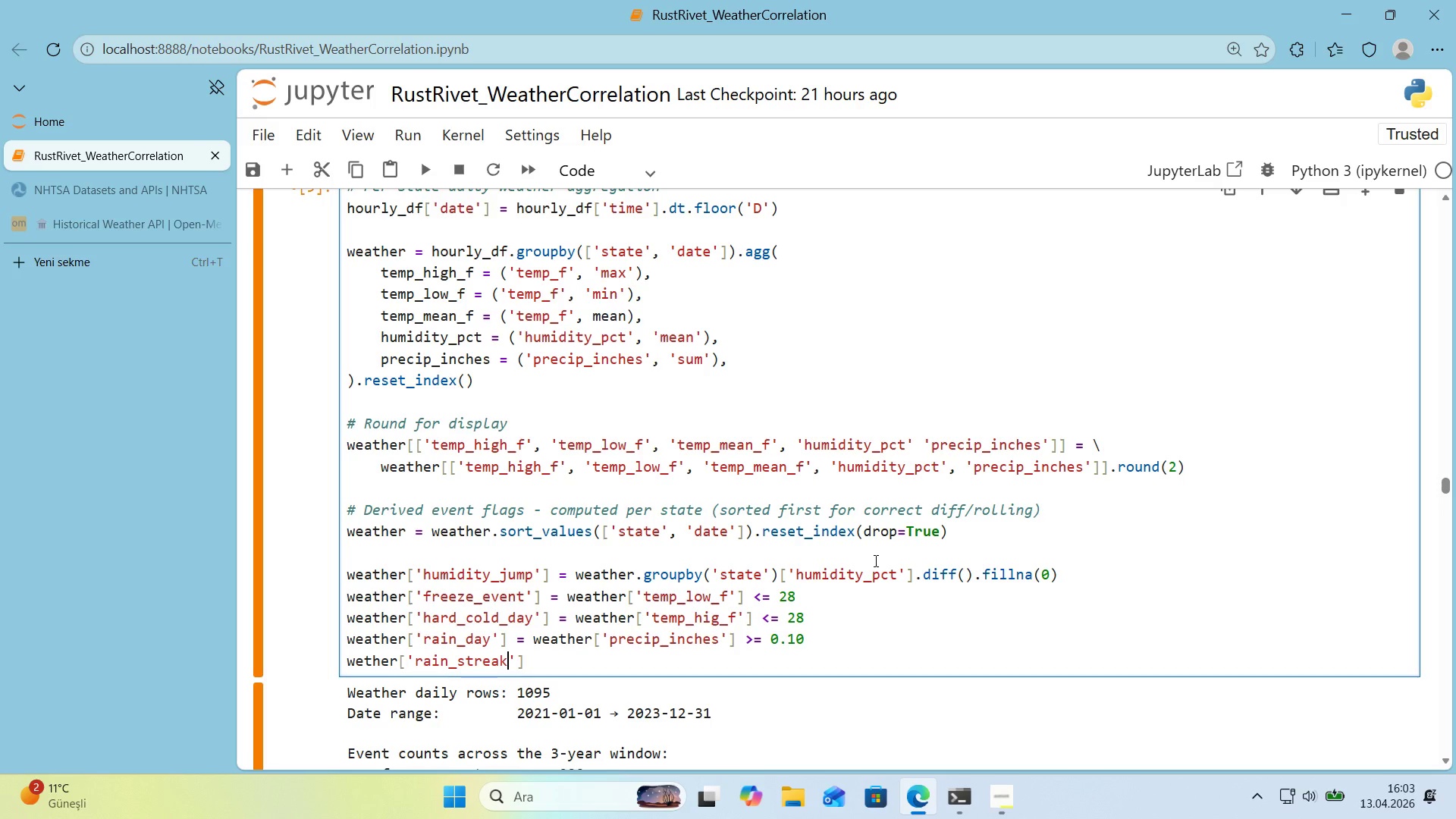 
key(ArrowRight)
 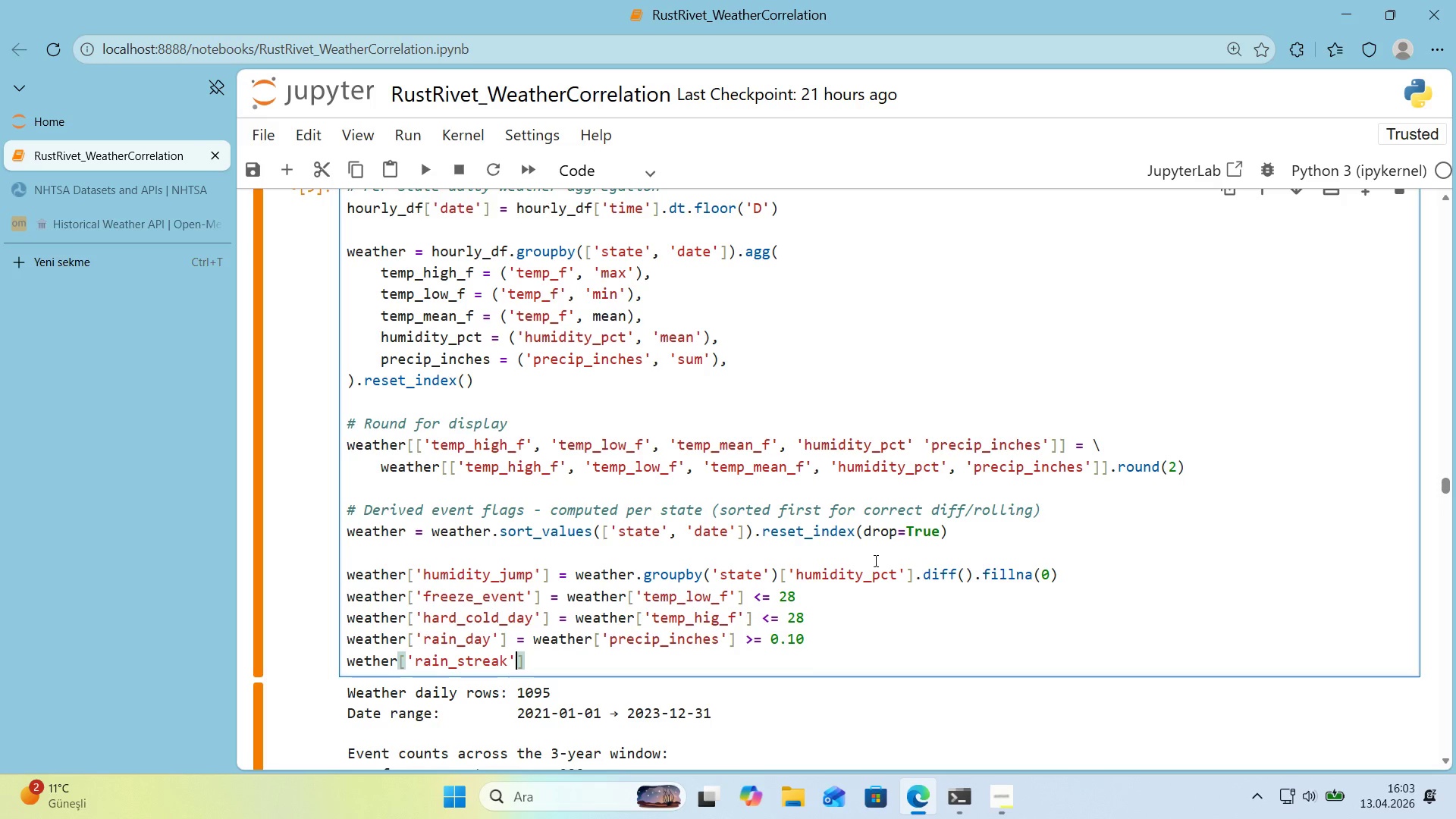 
key(ArrowRight)
 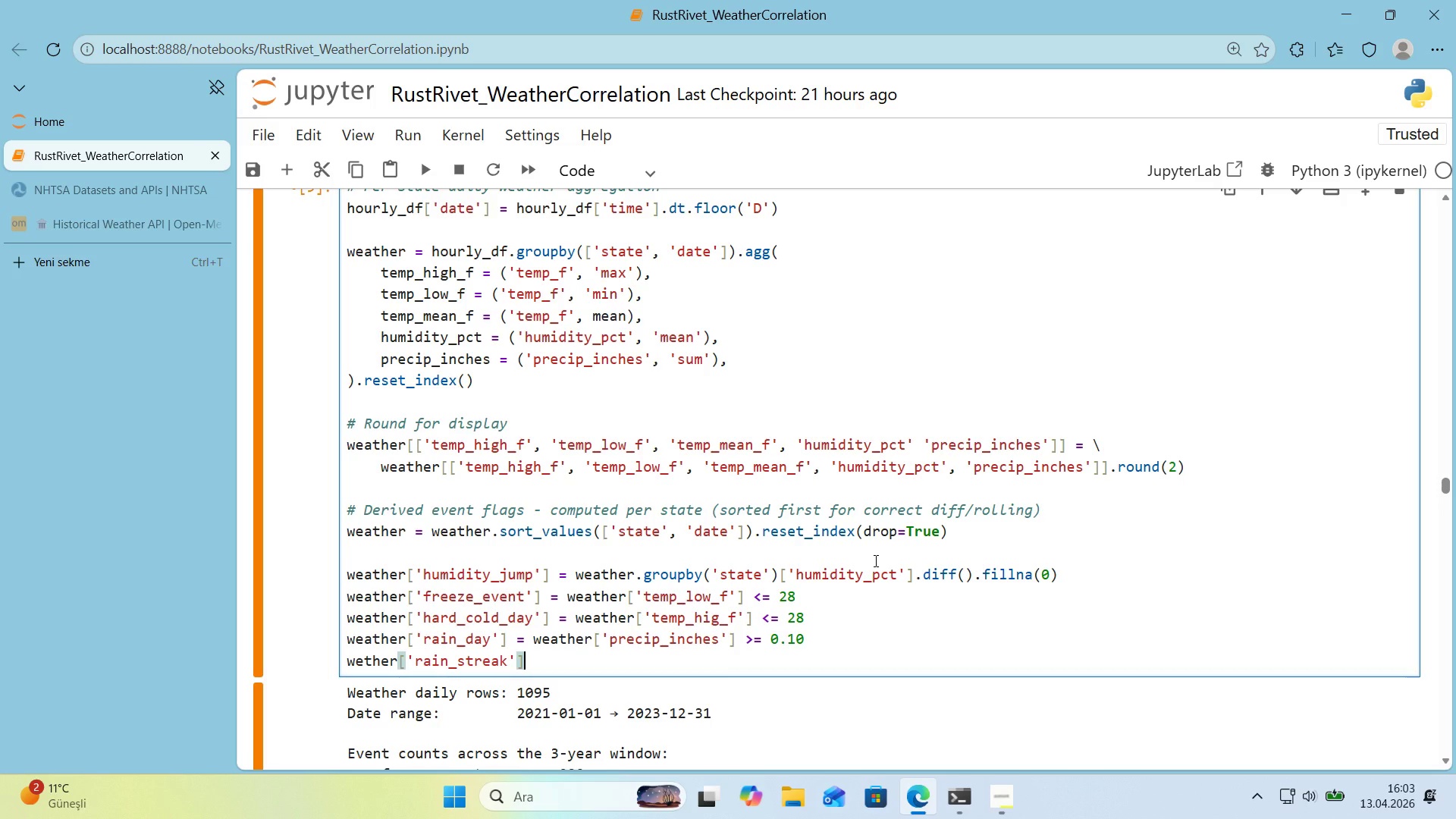 
wait(6.7)
 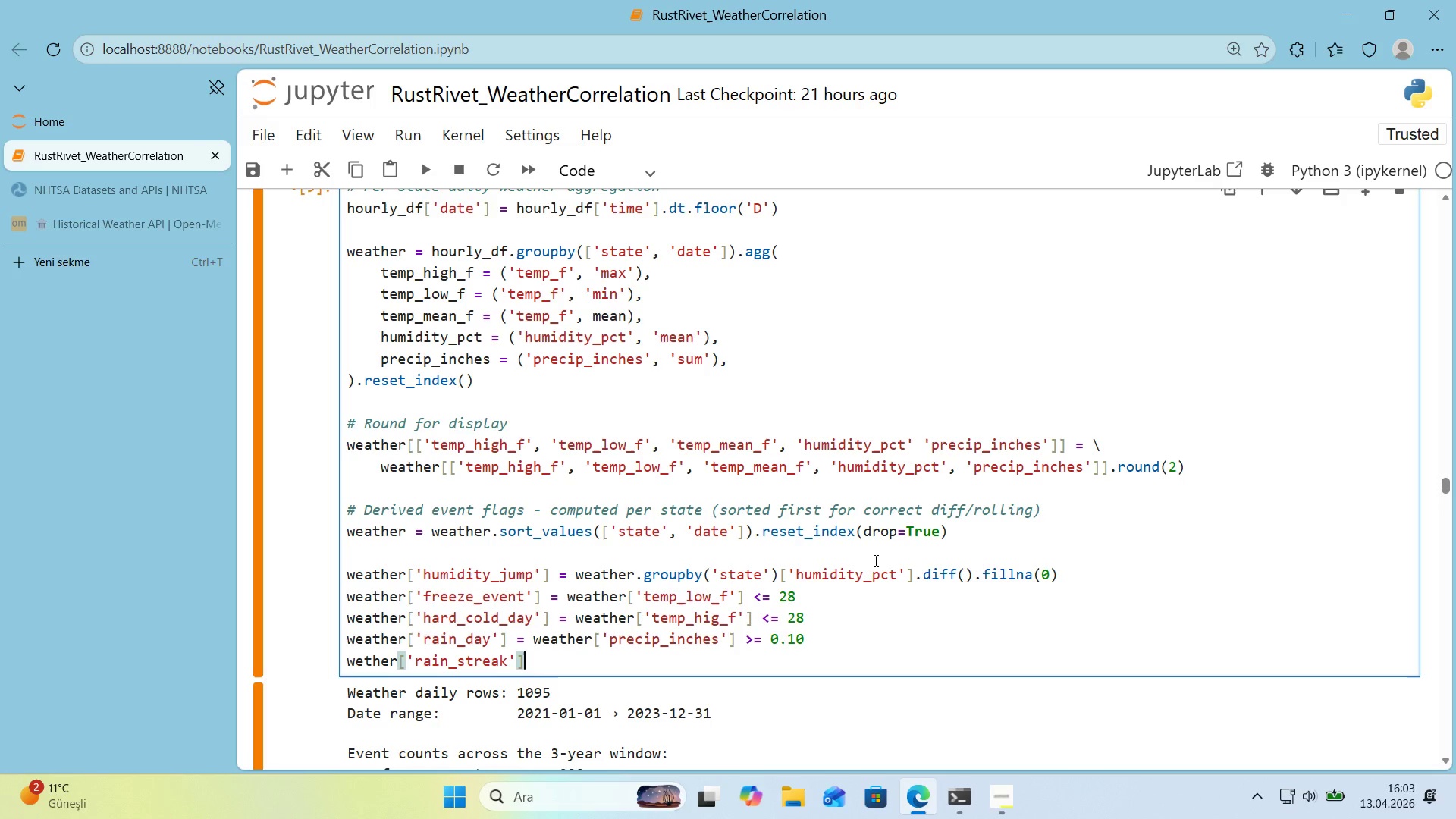 
key(Space)
 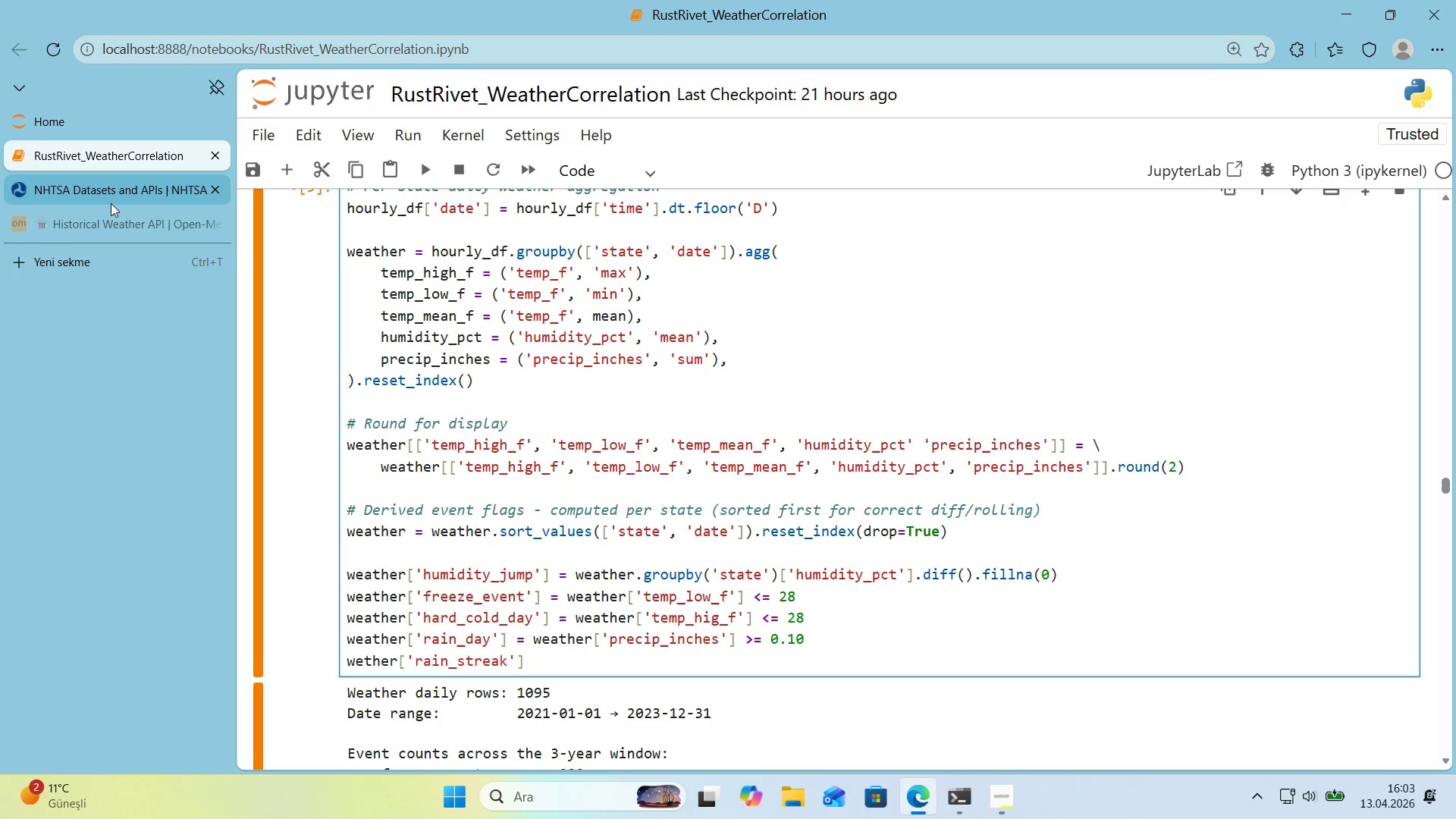 
left_click([110, 188])
 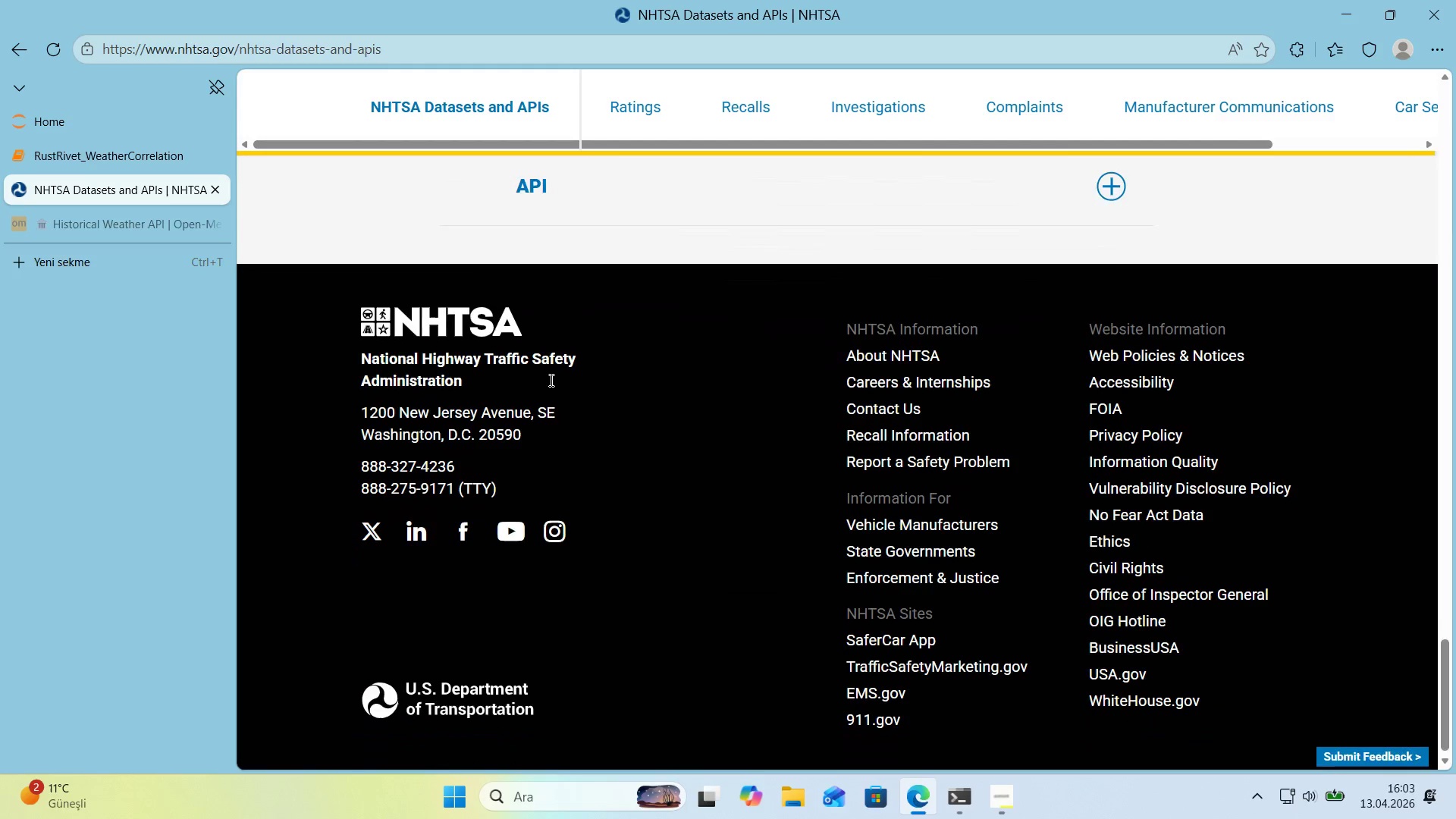 
left_click([560, 198])
 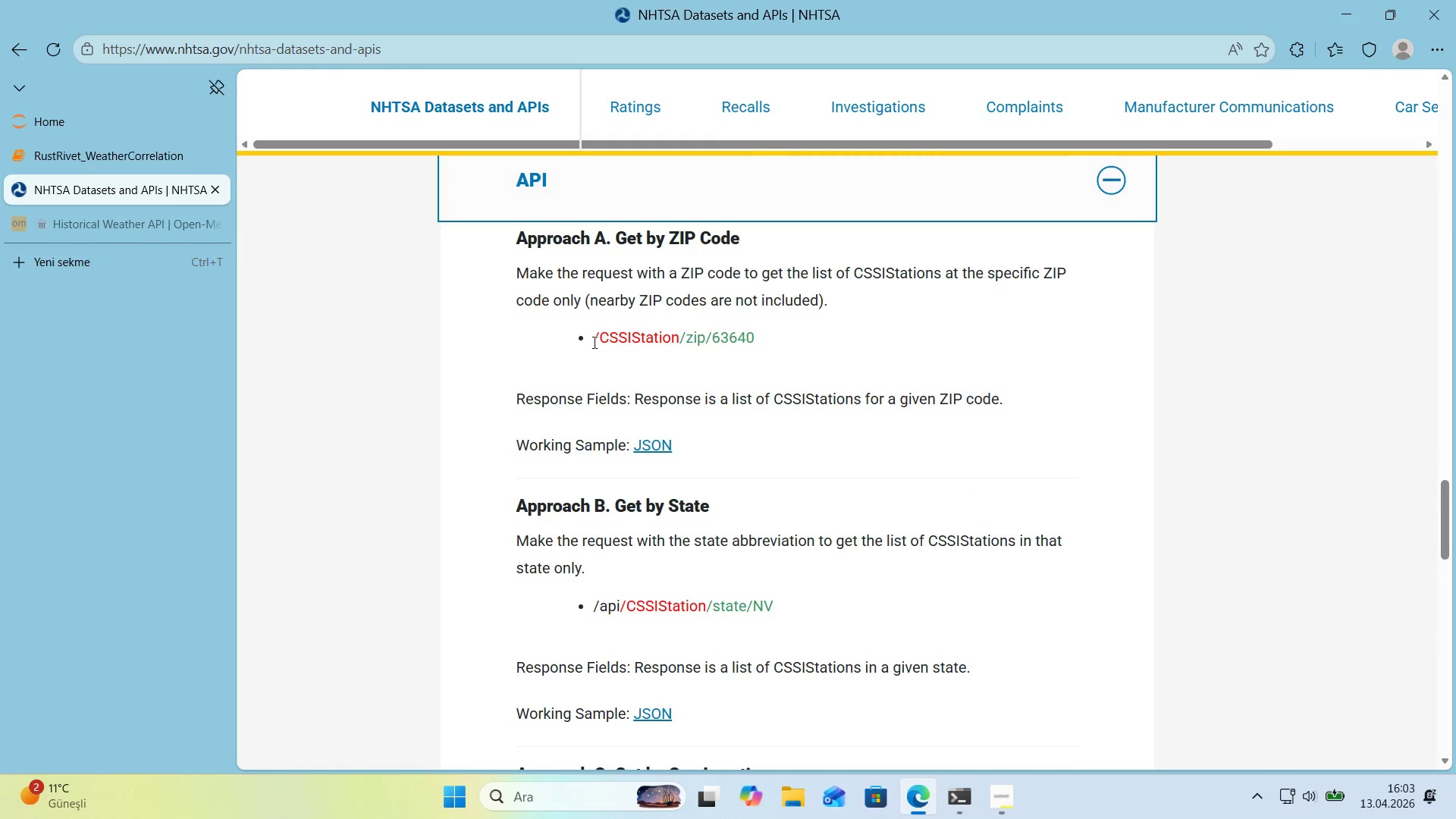 
scroll: coordinate [593, 344], scroll_direction: down, amount: 14.0
 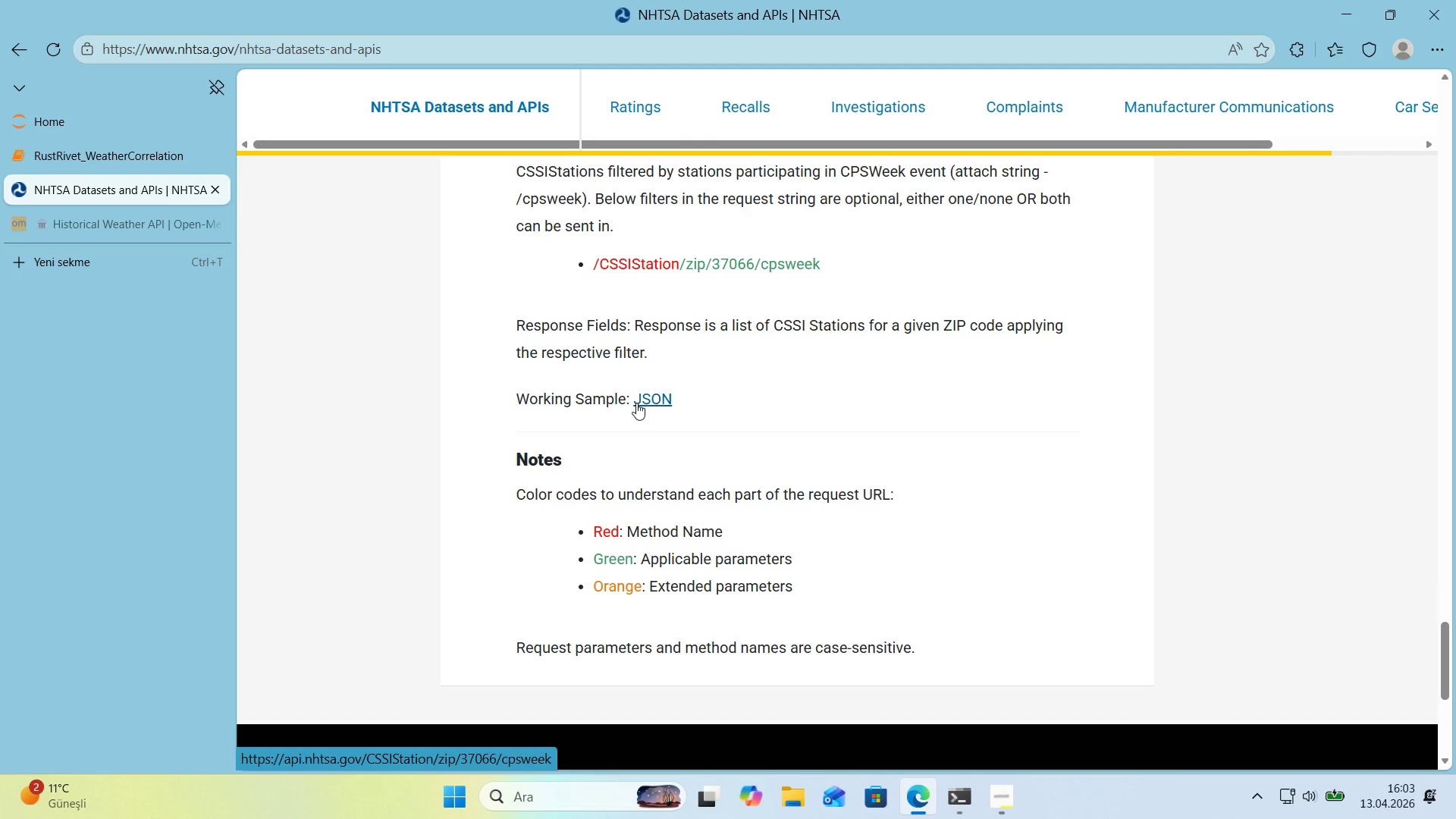 
left_click([636, 403])
 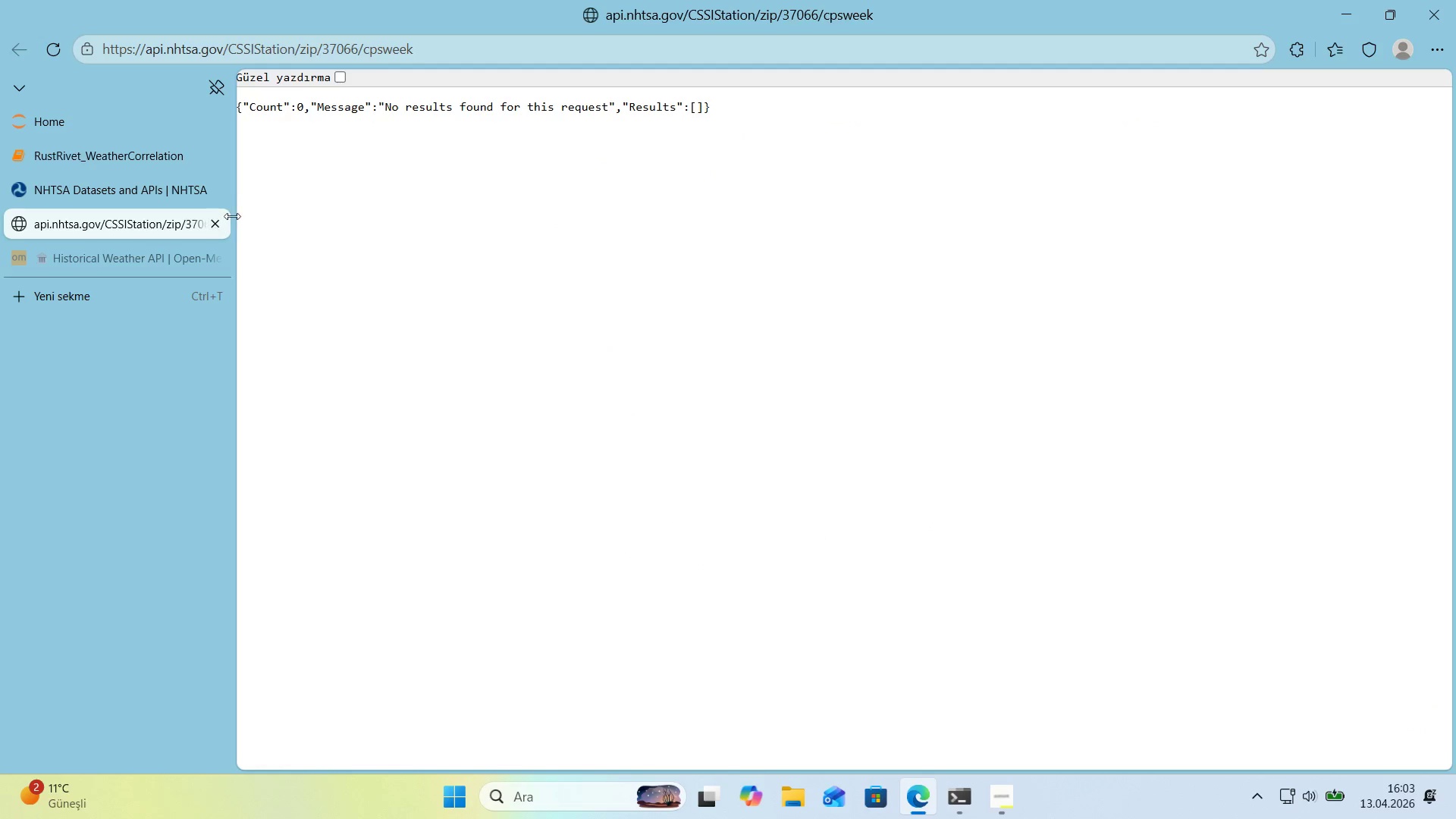 
double_click([155, 217])
 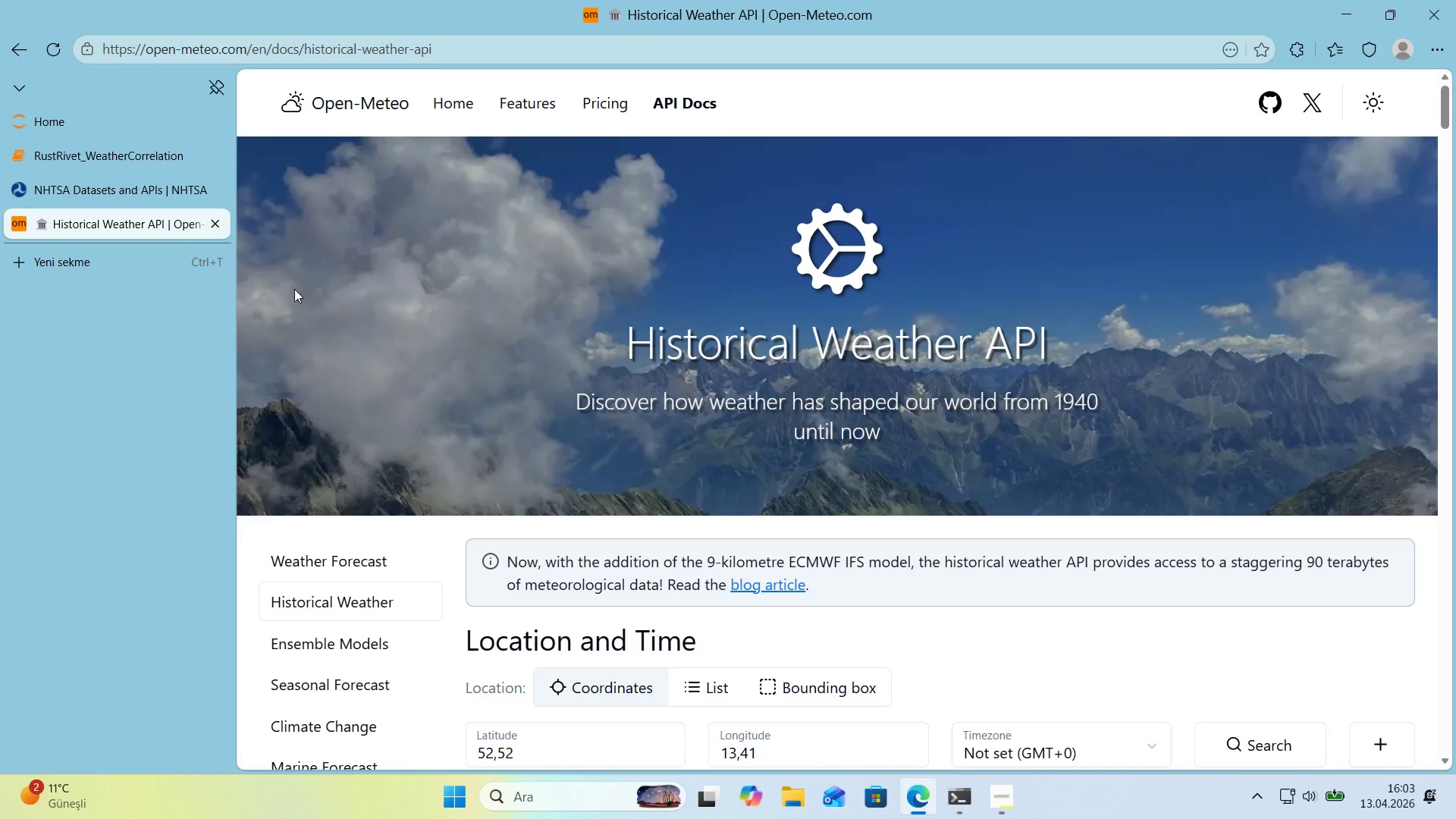 
scroll: coordinate [510, 403], scroll_direction: down, amount: 37.0
 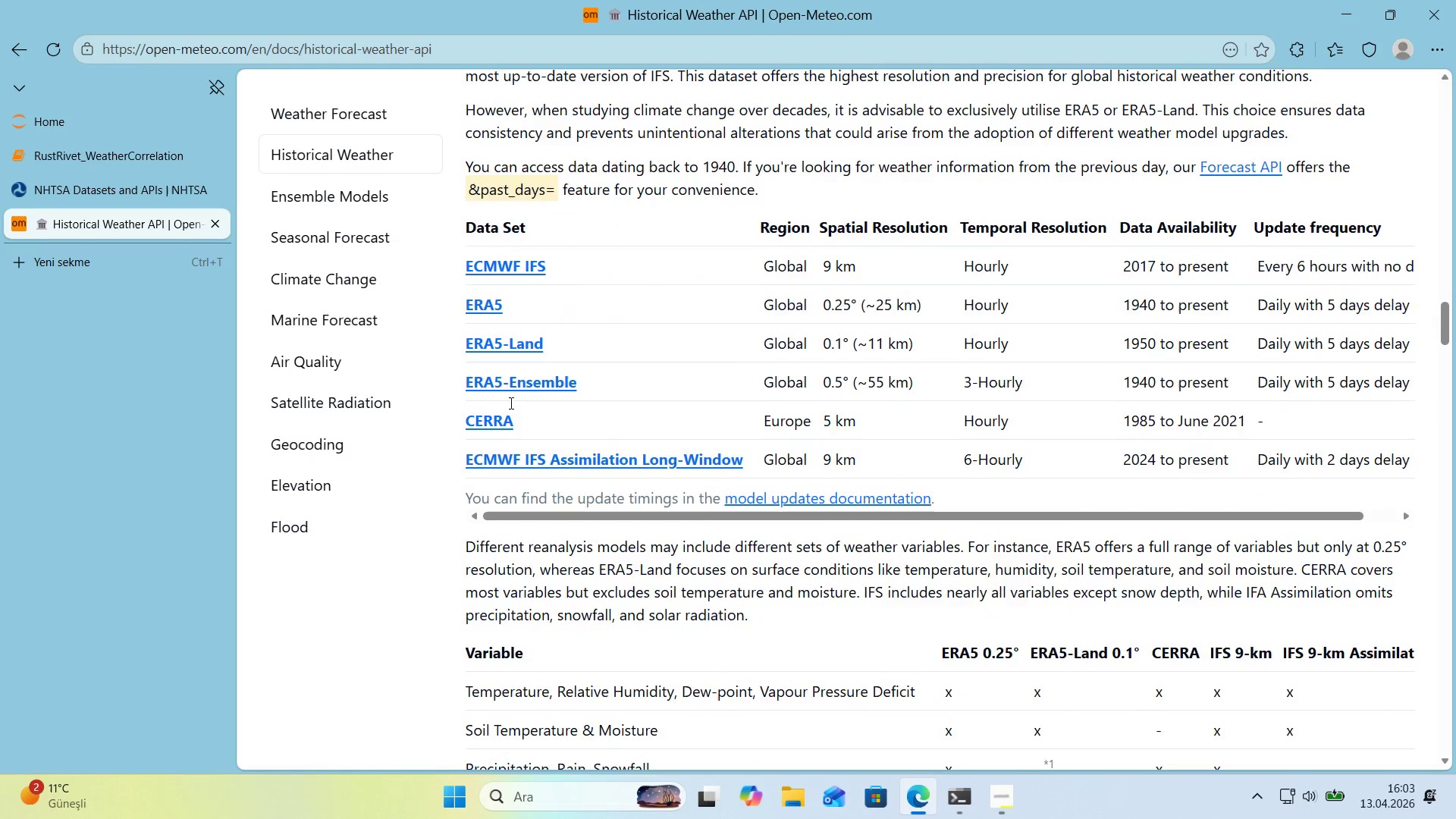 
scroll: coordinate [510, 403], scroll_direction: up, amount: 2.0
 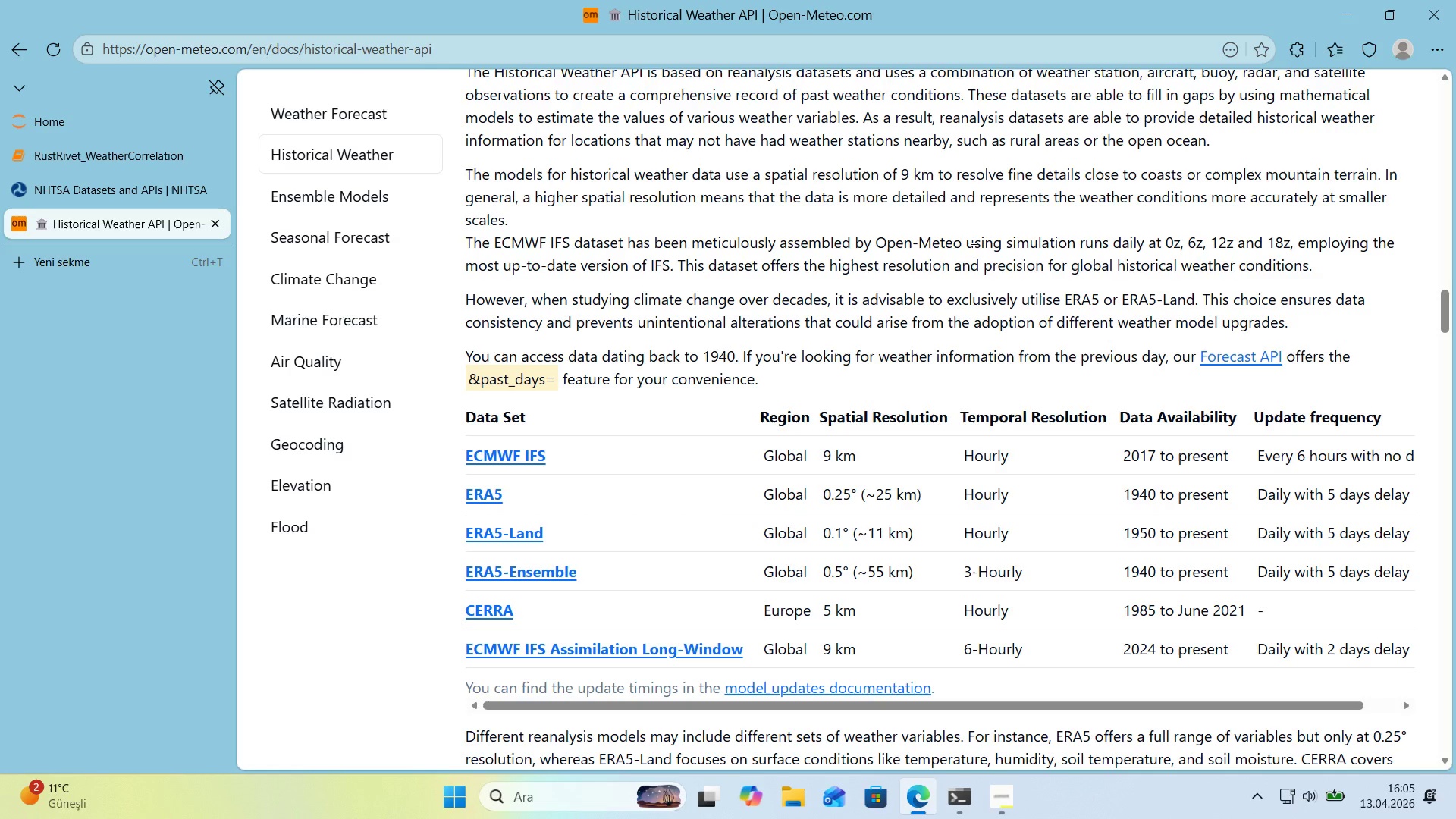 
wait(95.95)
 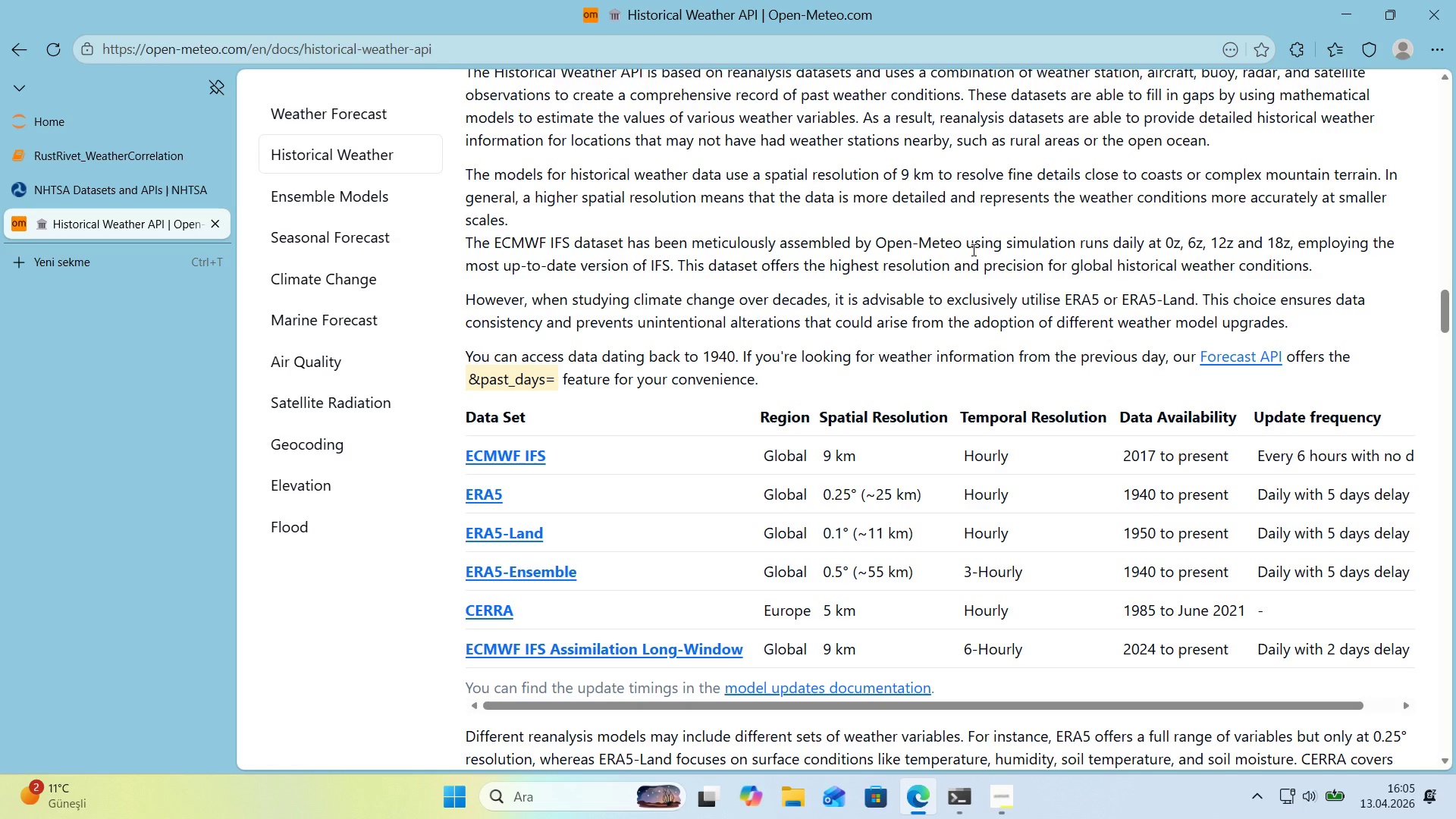 
scroll: coordinate [704, 285], scroll_direction: up, amount: 11.0
 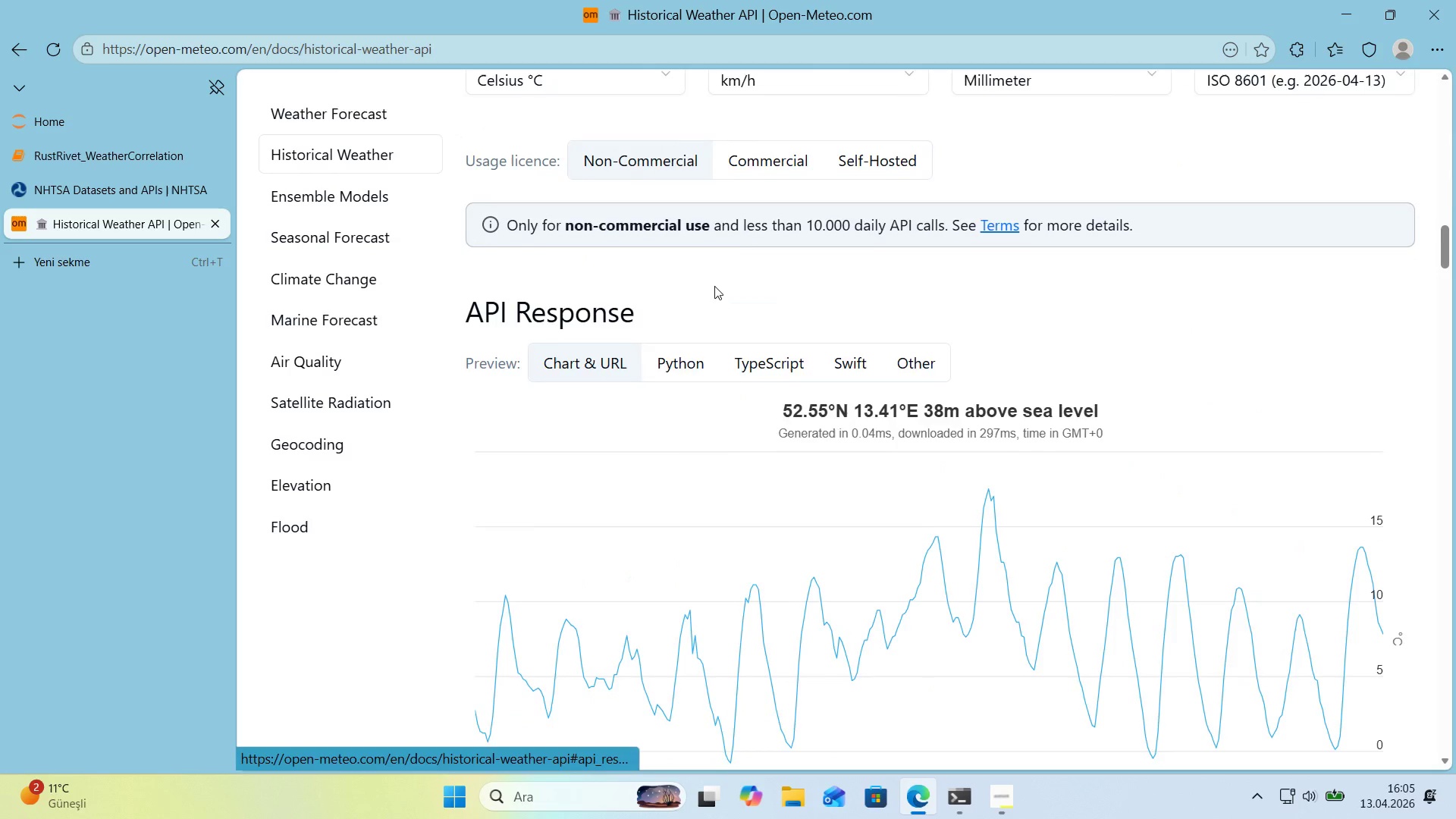 
scroll: coordinate [715, 287], scroll_direction: down, amount: 2.0
 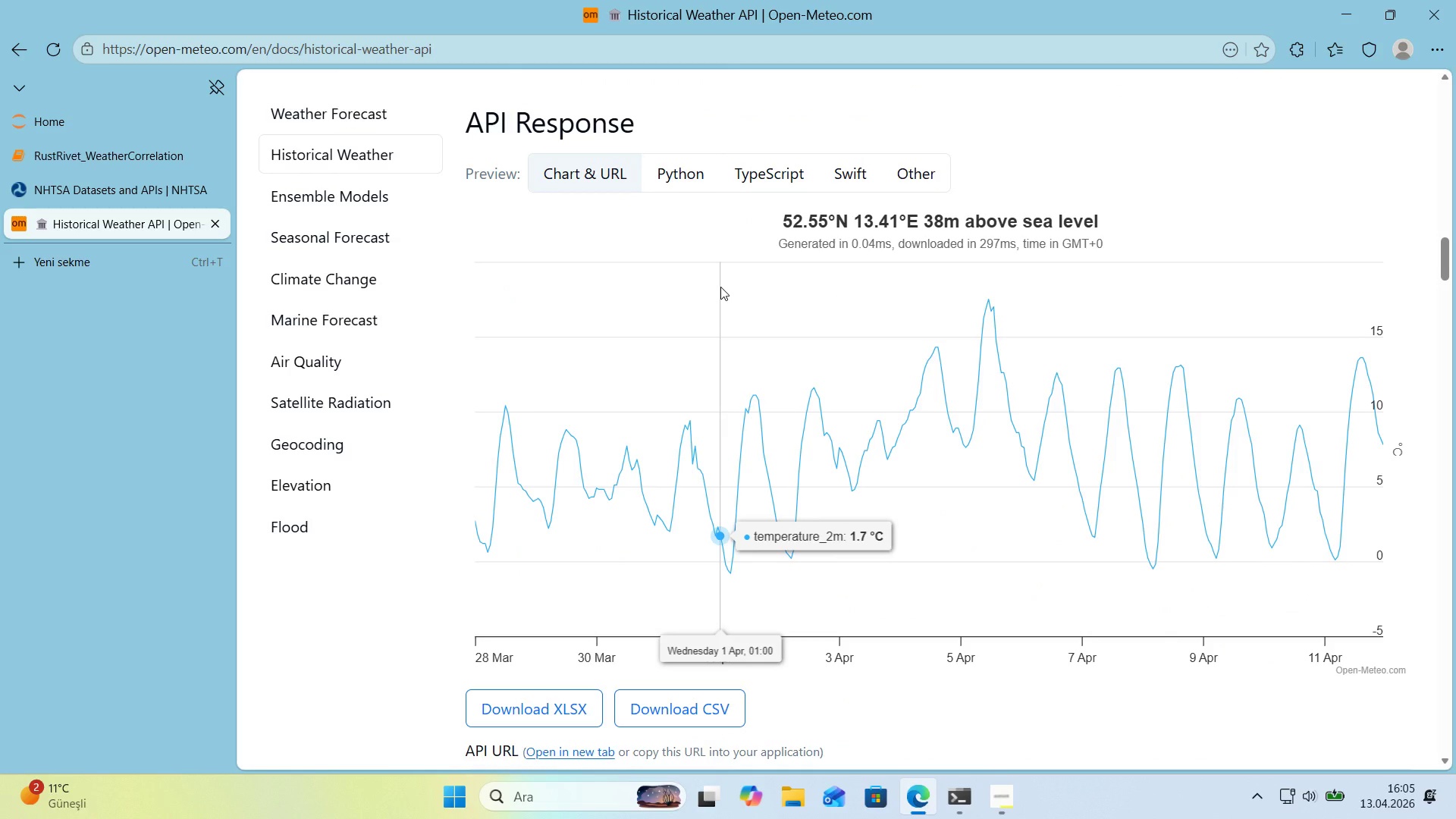 
wait(23.0)
 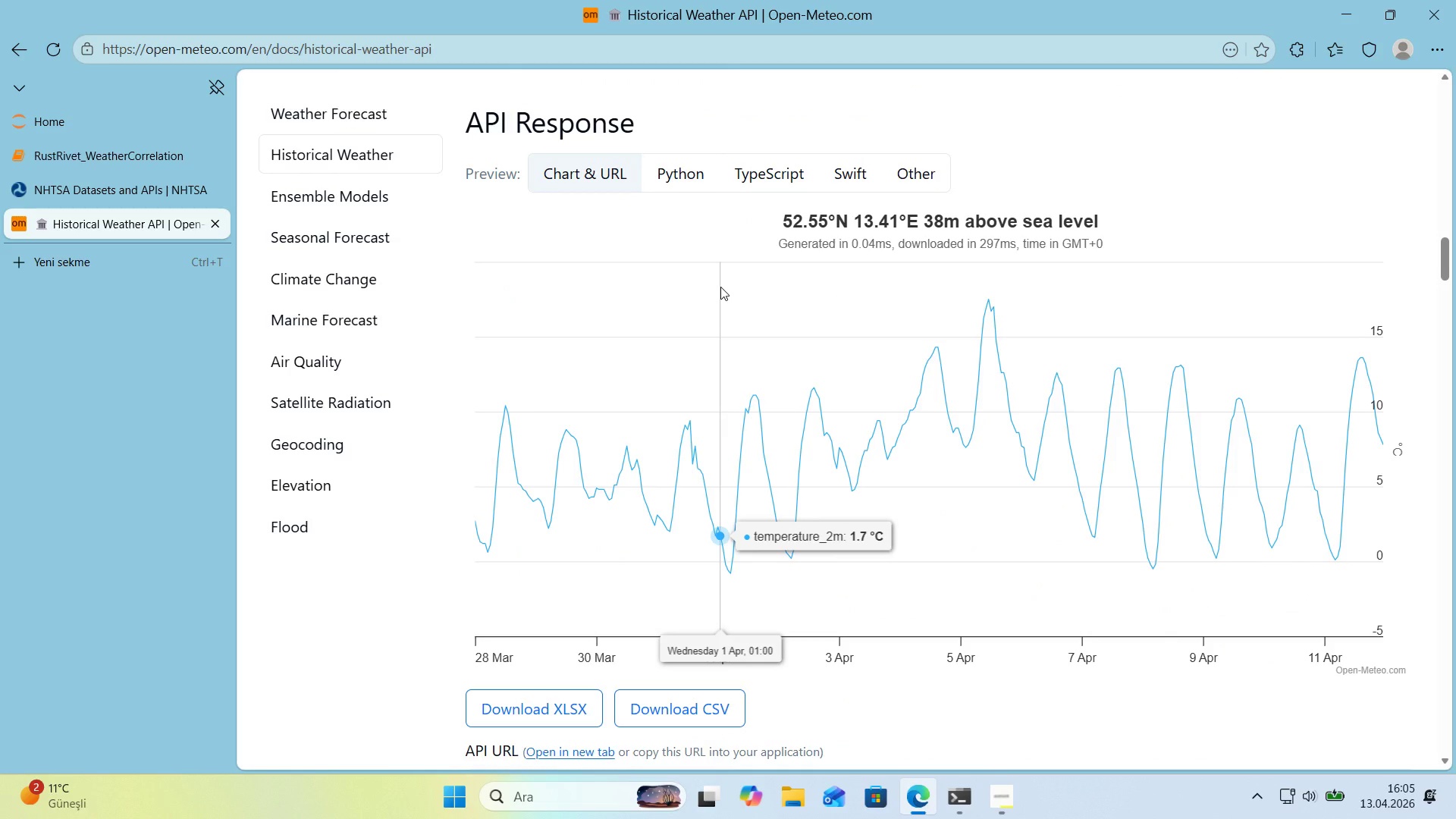 
left_click([147, 149])
 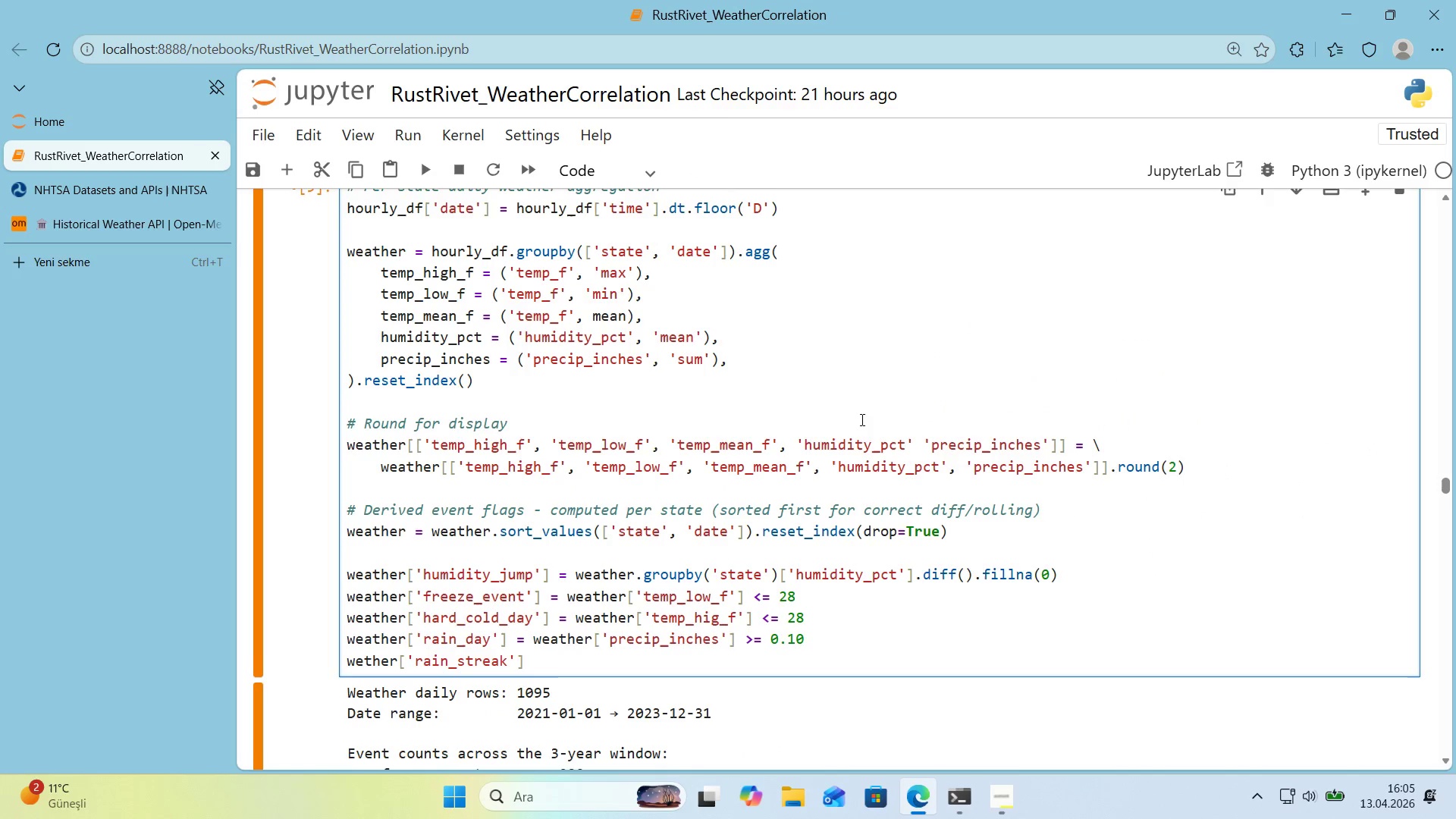 
scroll: coordinate [861, 419], scroll_direction: down, amount: 1.0
 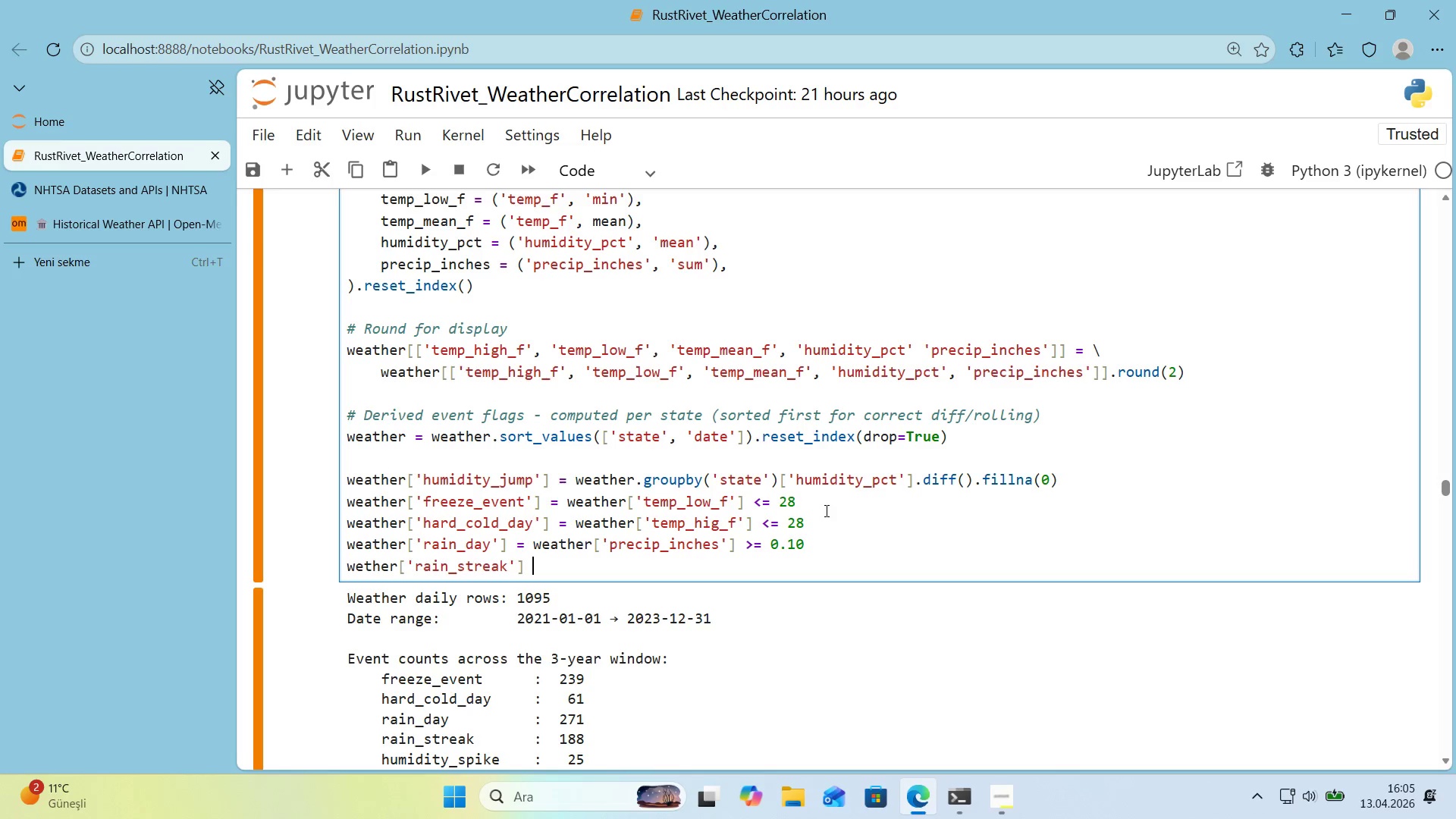 
wait(9.57)
 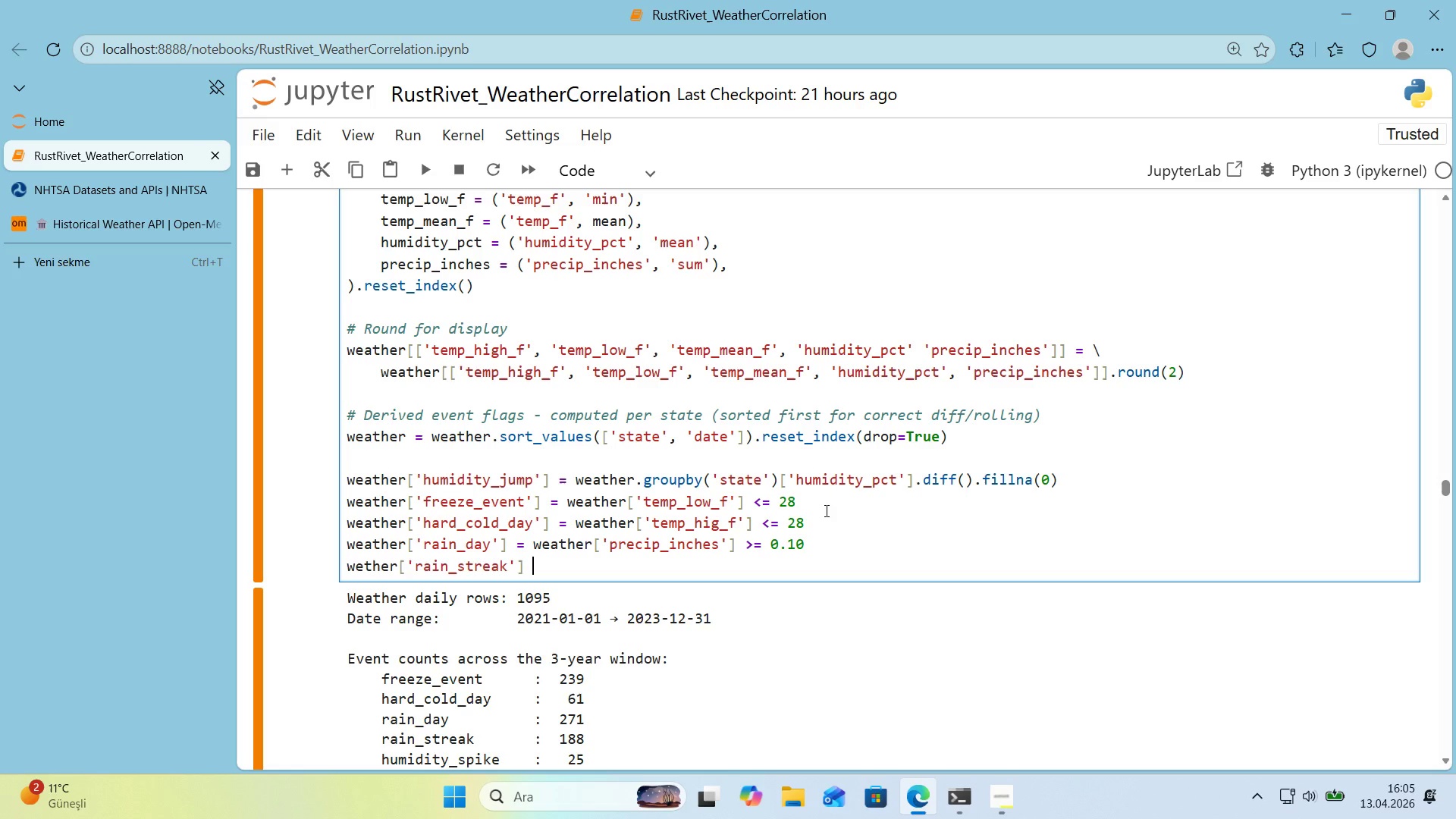 
type() *()
 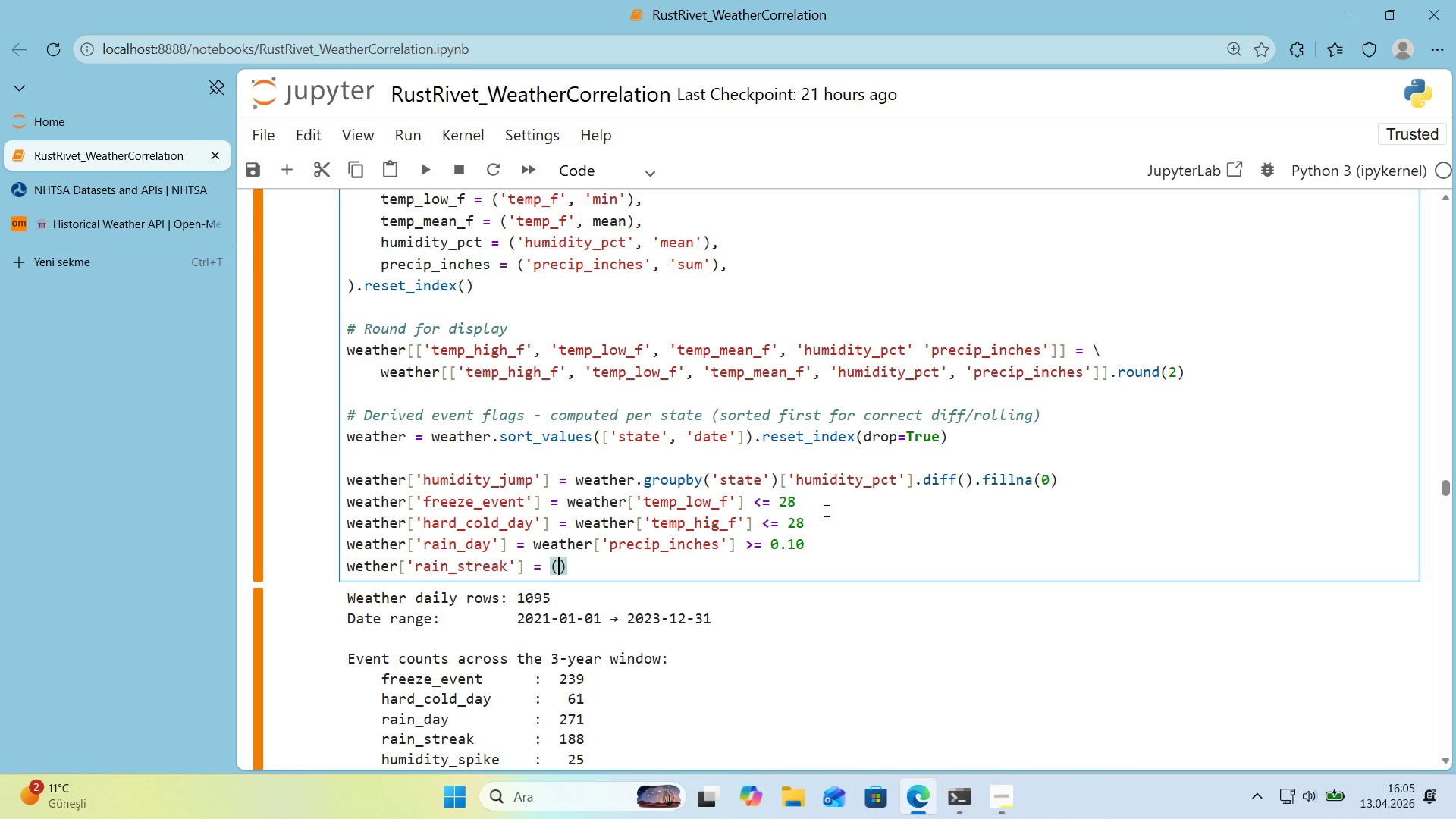 
 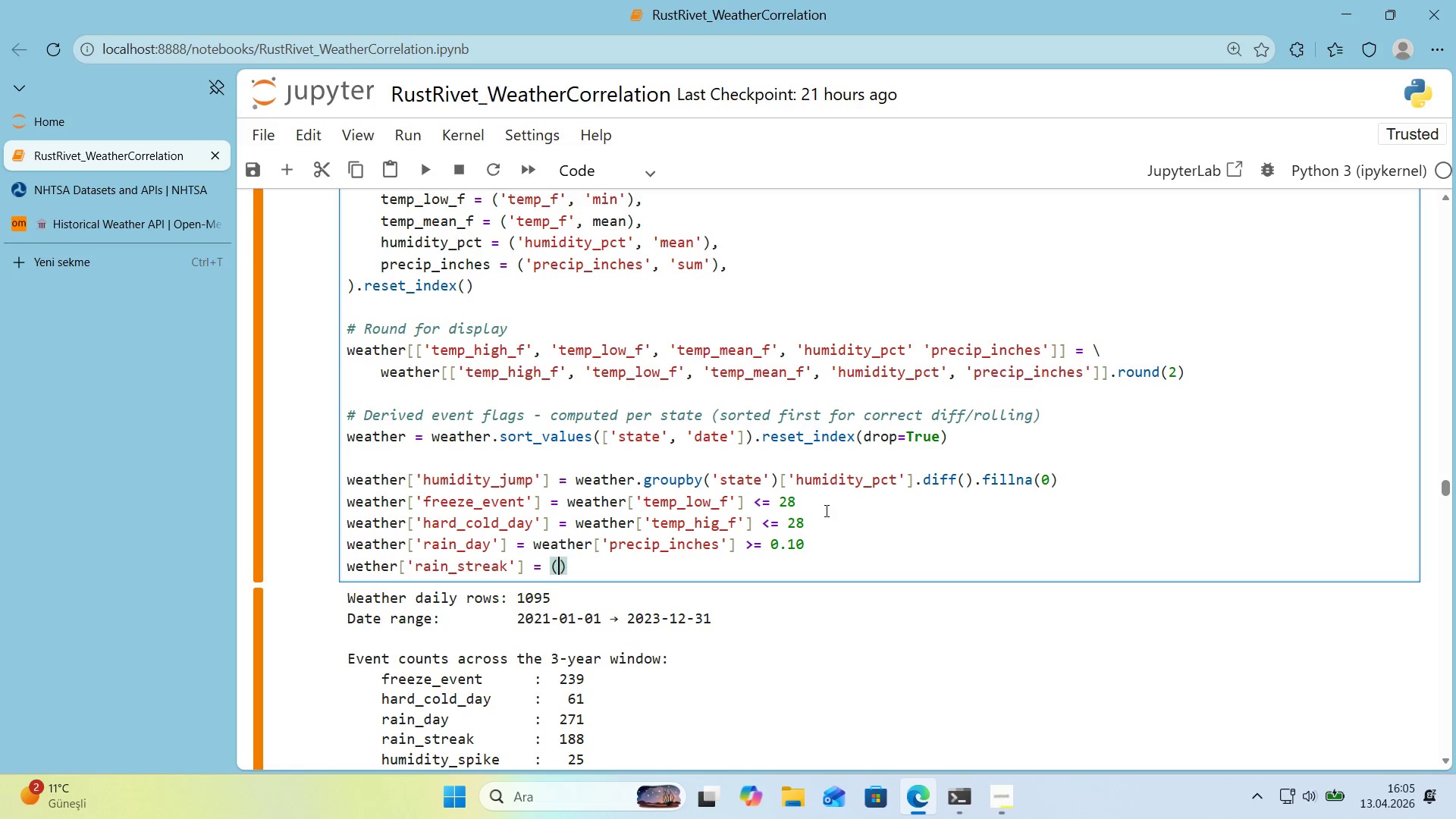 
key(ArrowLeft)
 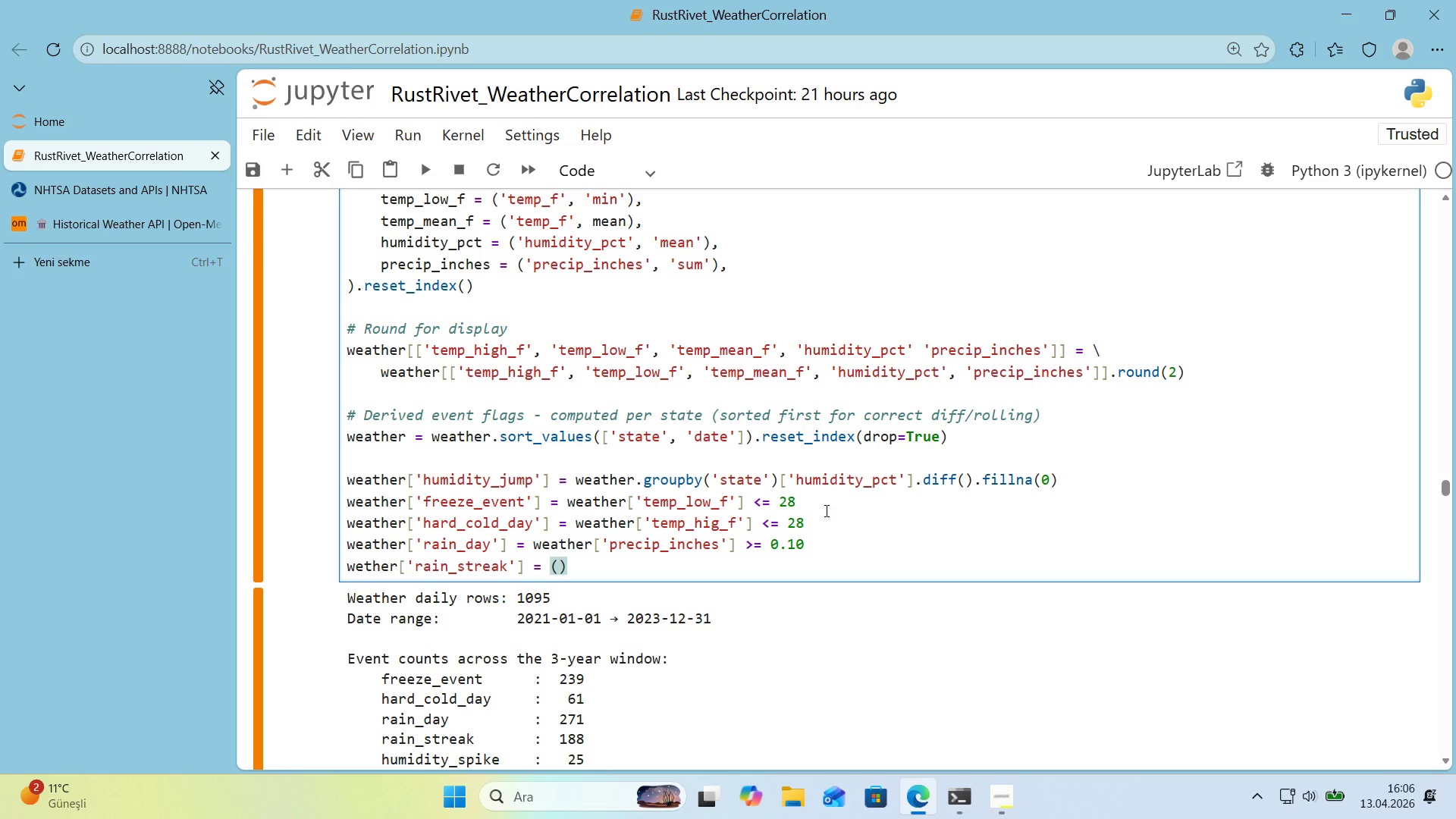 
key(Enter)
 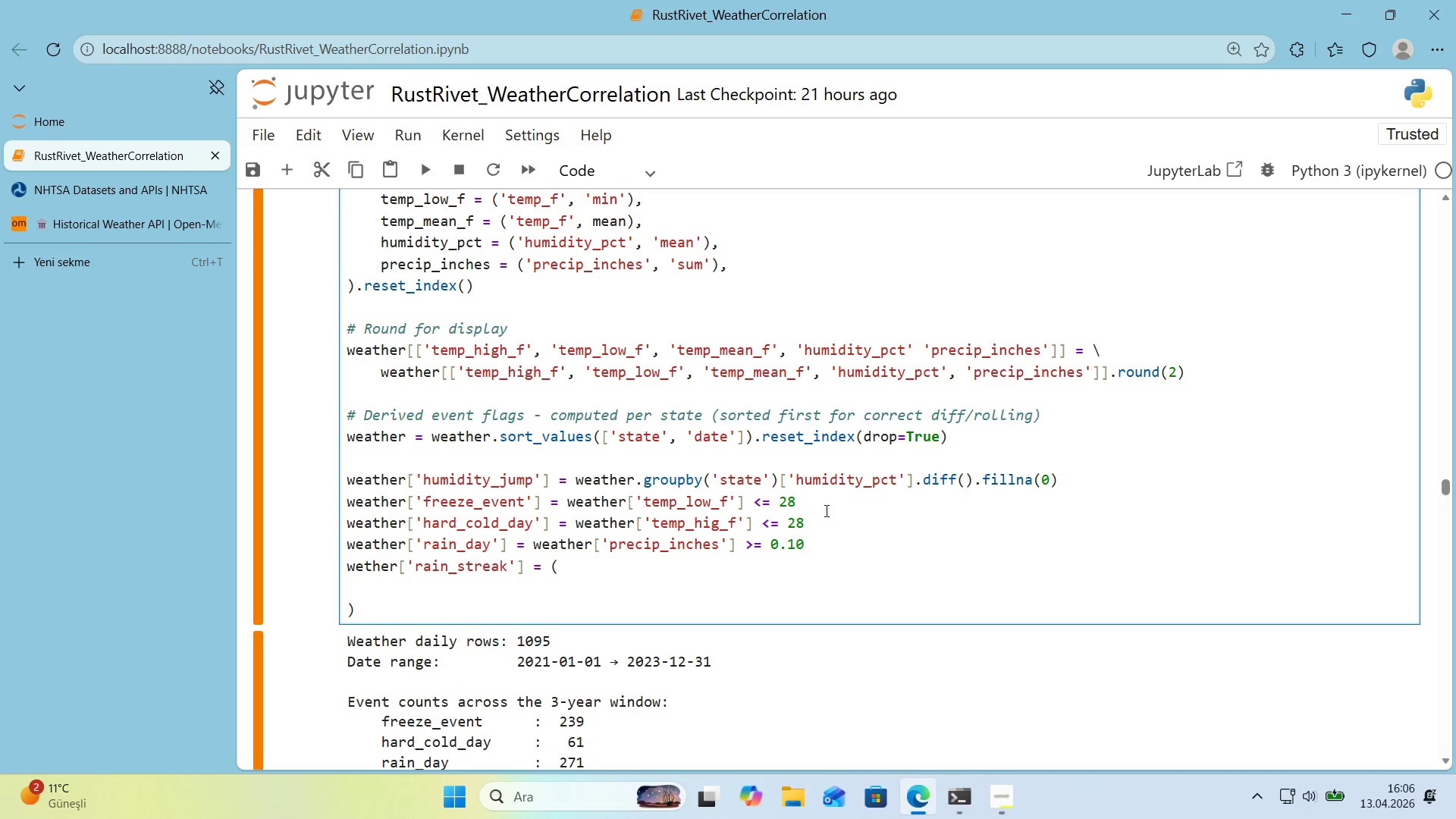 
type(weather.groupby*()
 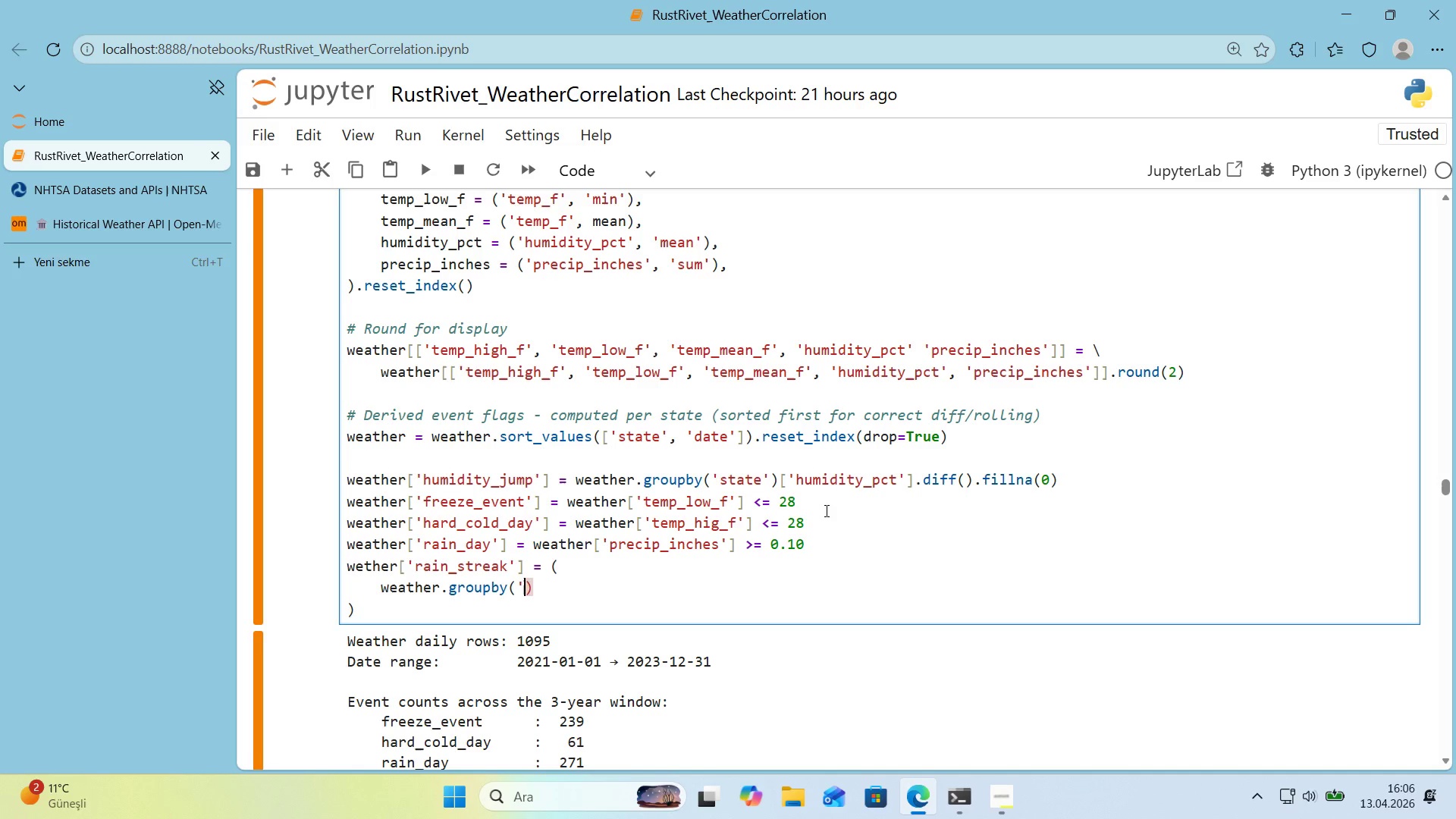 
 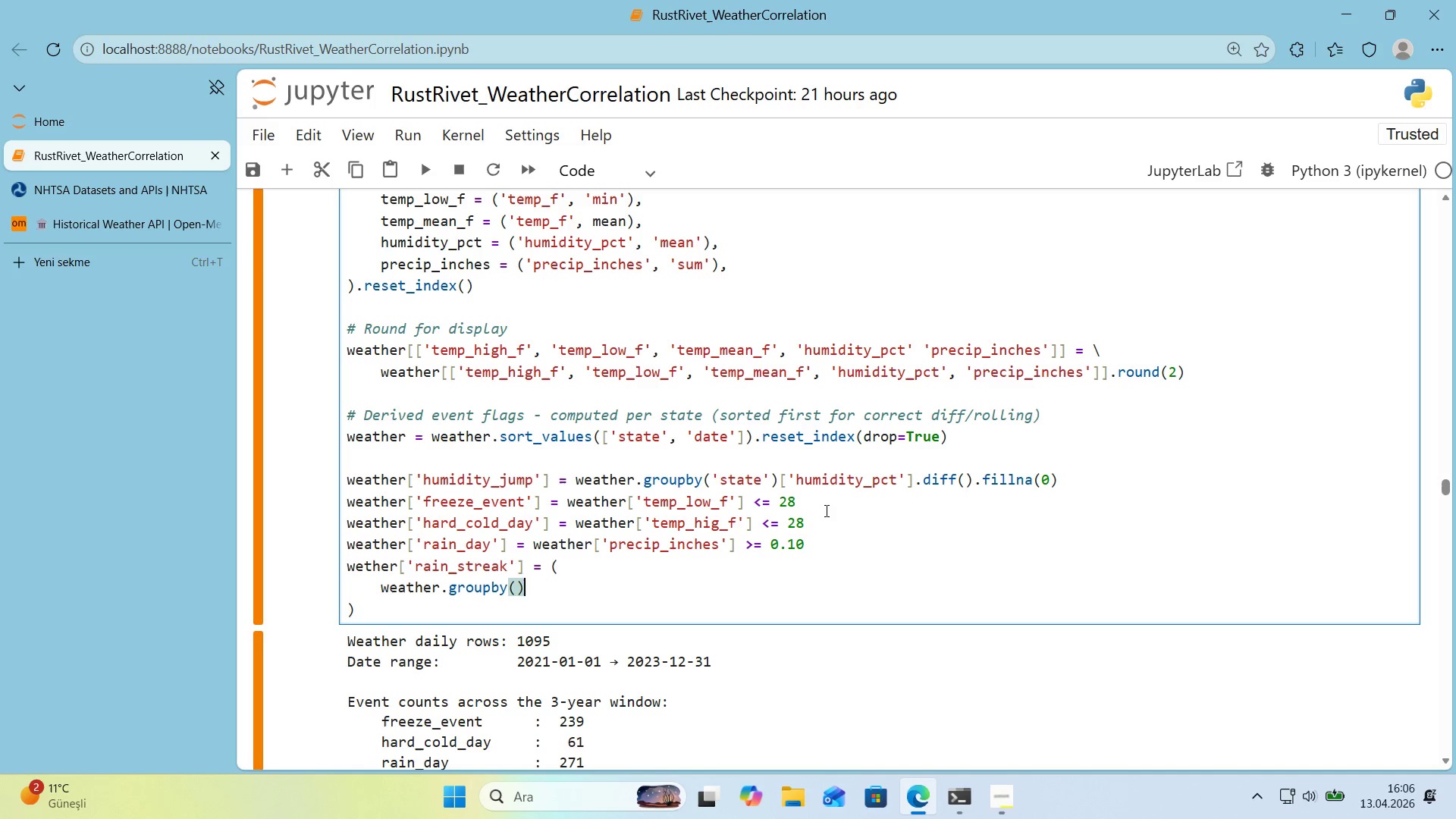 
key(ArrowLeft)
 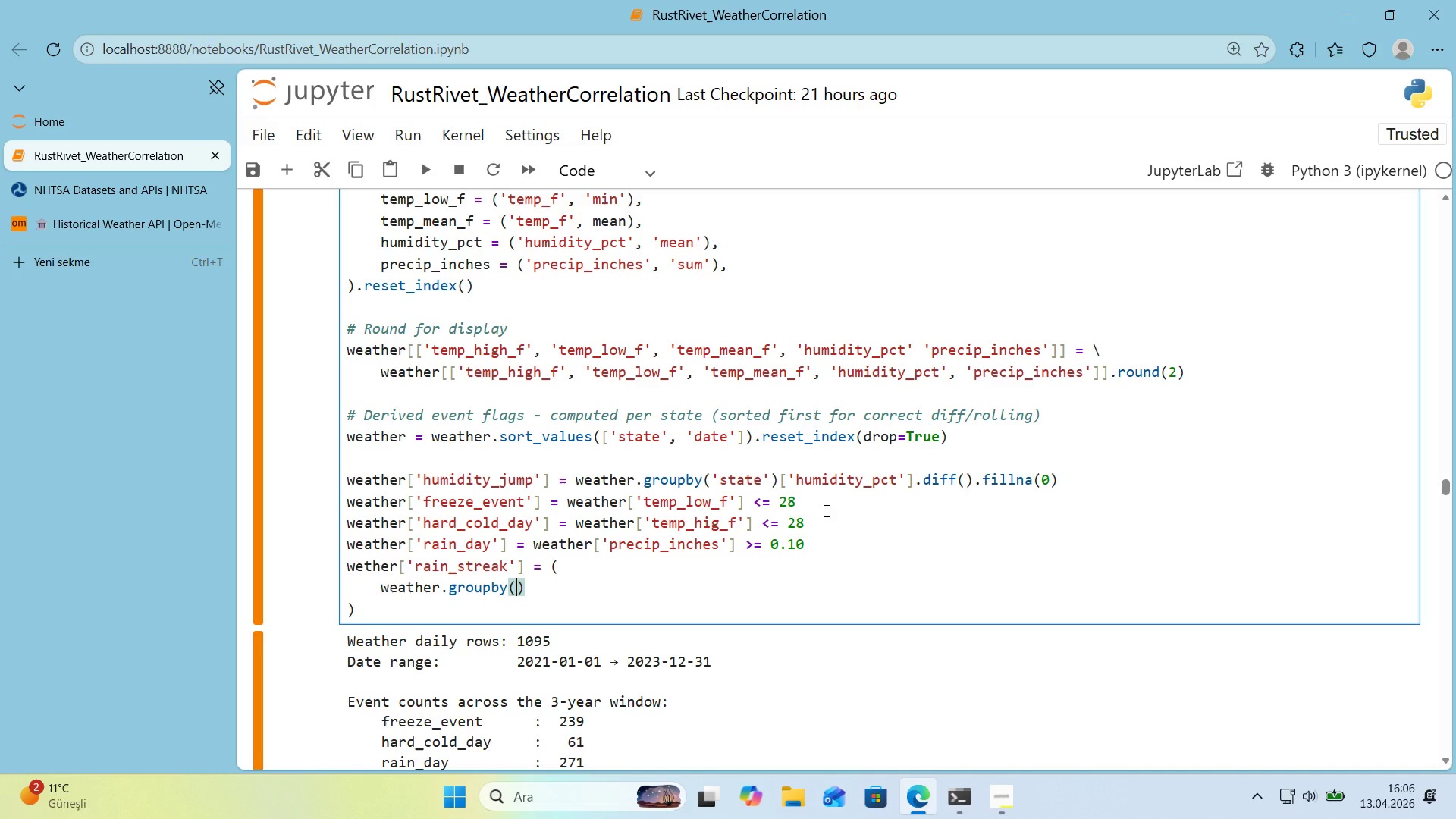 
type(@@)
 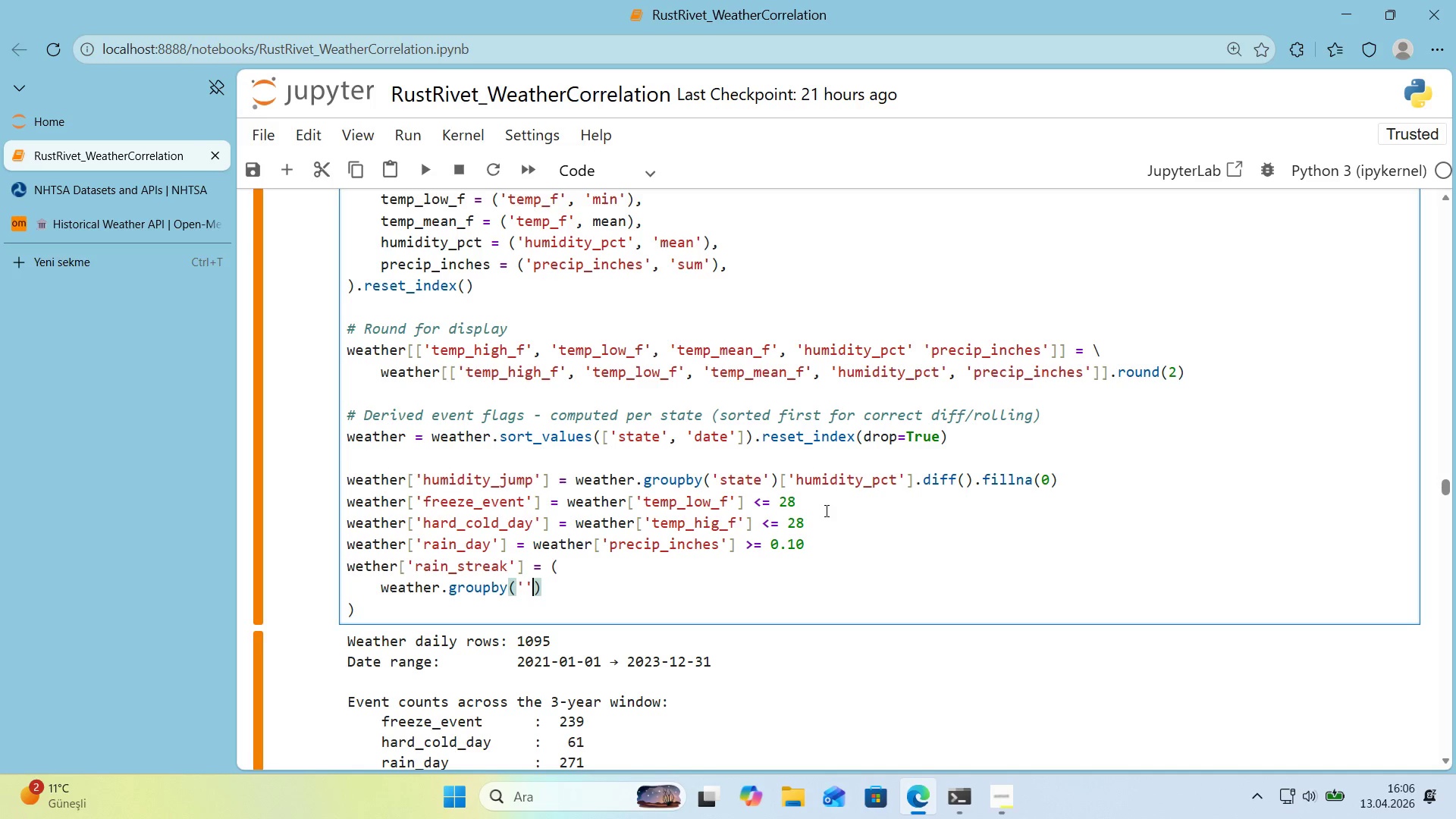 
key(ArrowLeft)
 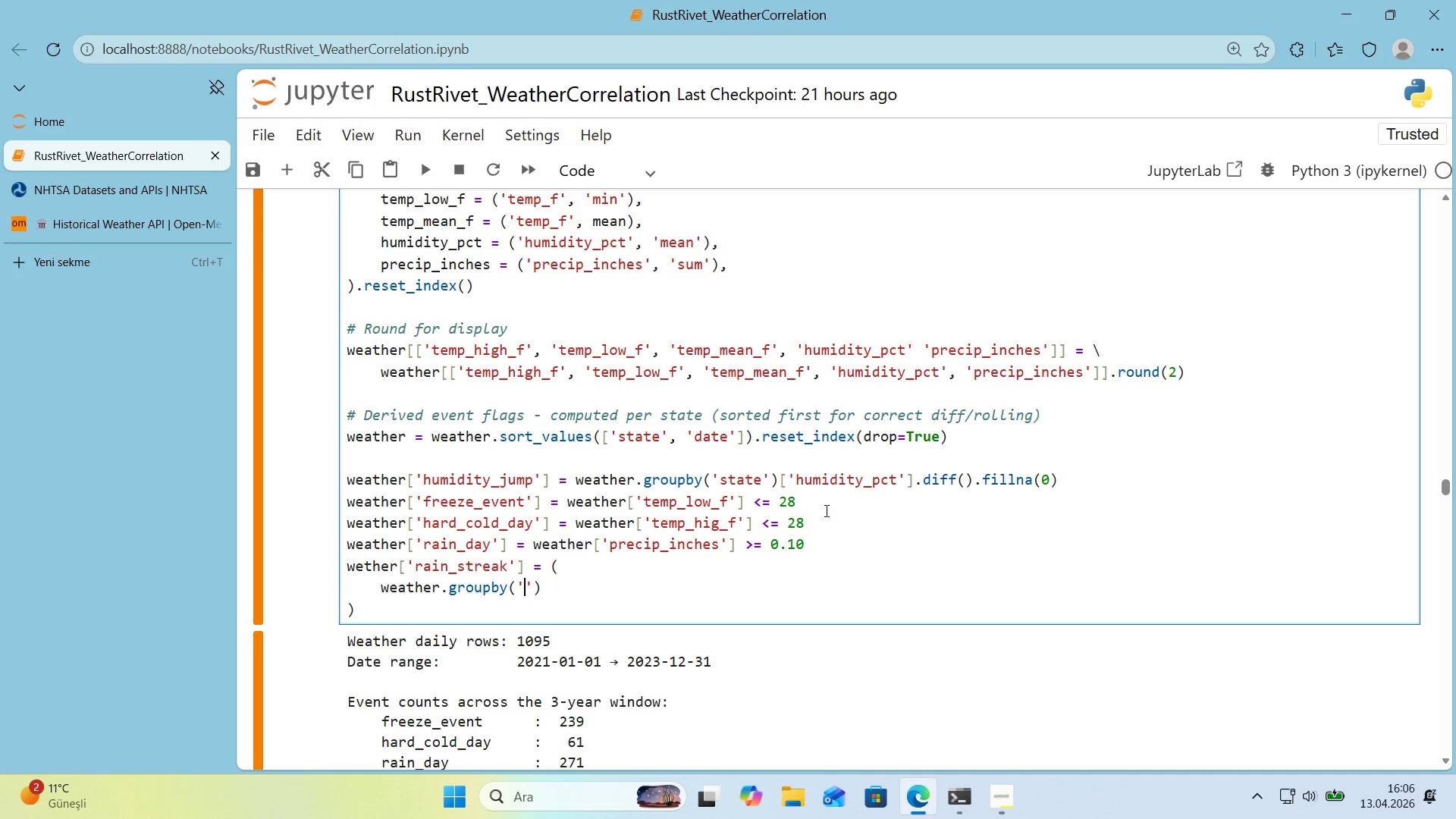 
type(state)
 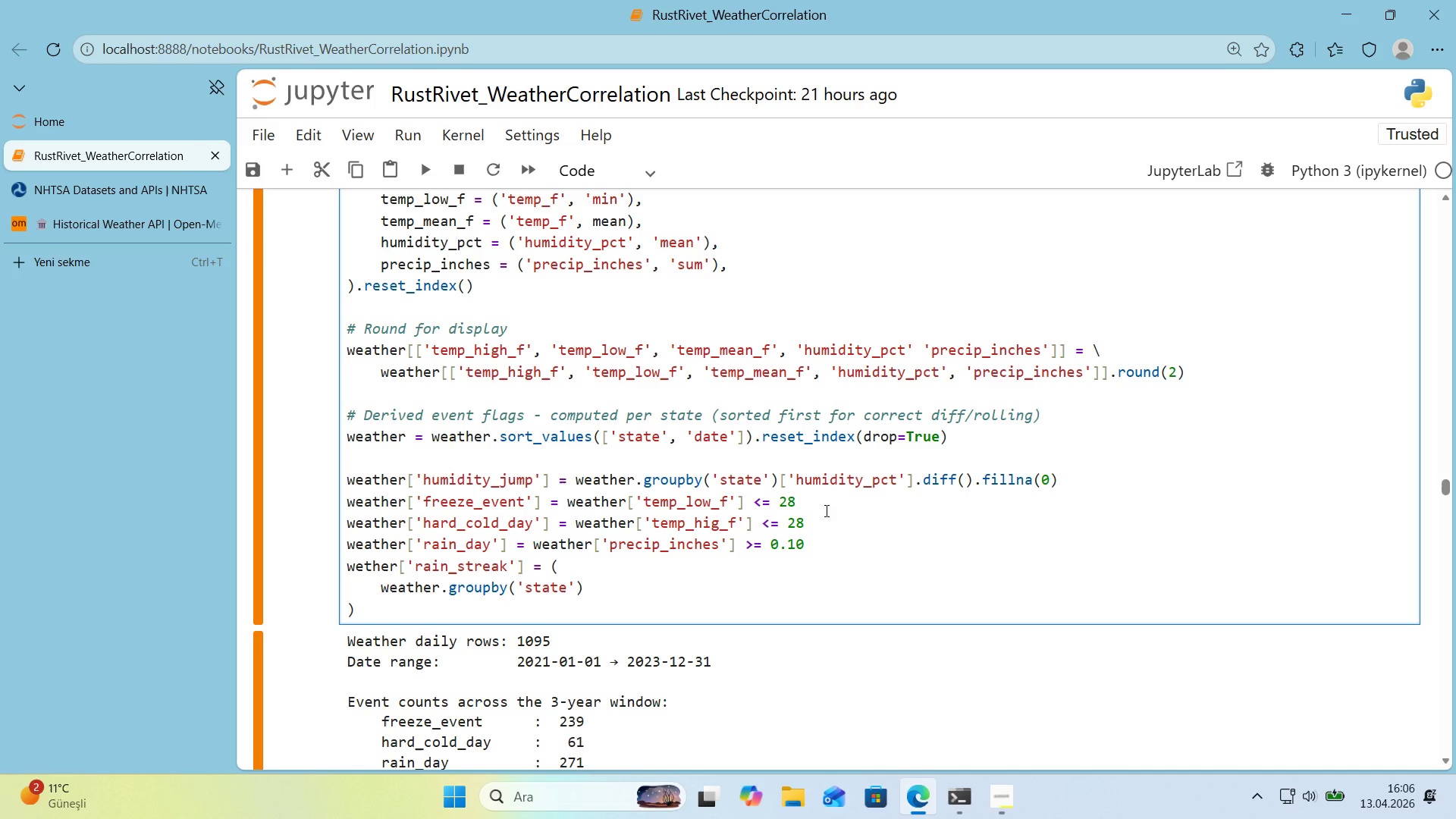 
key(ArrowRight)
 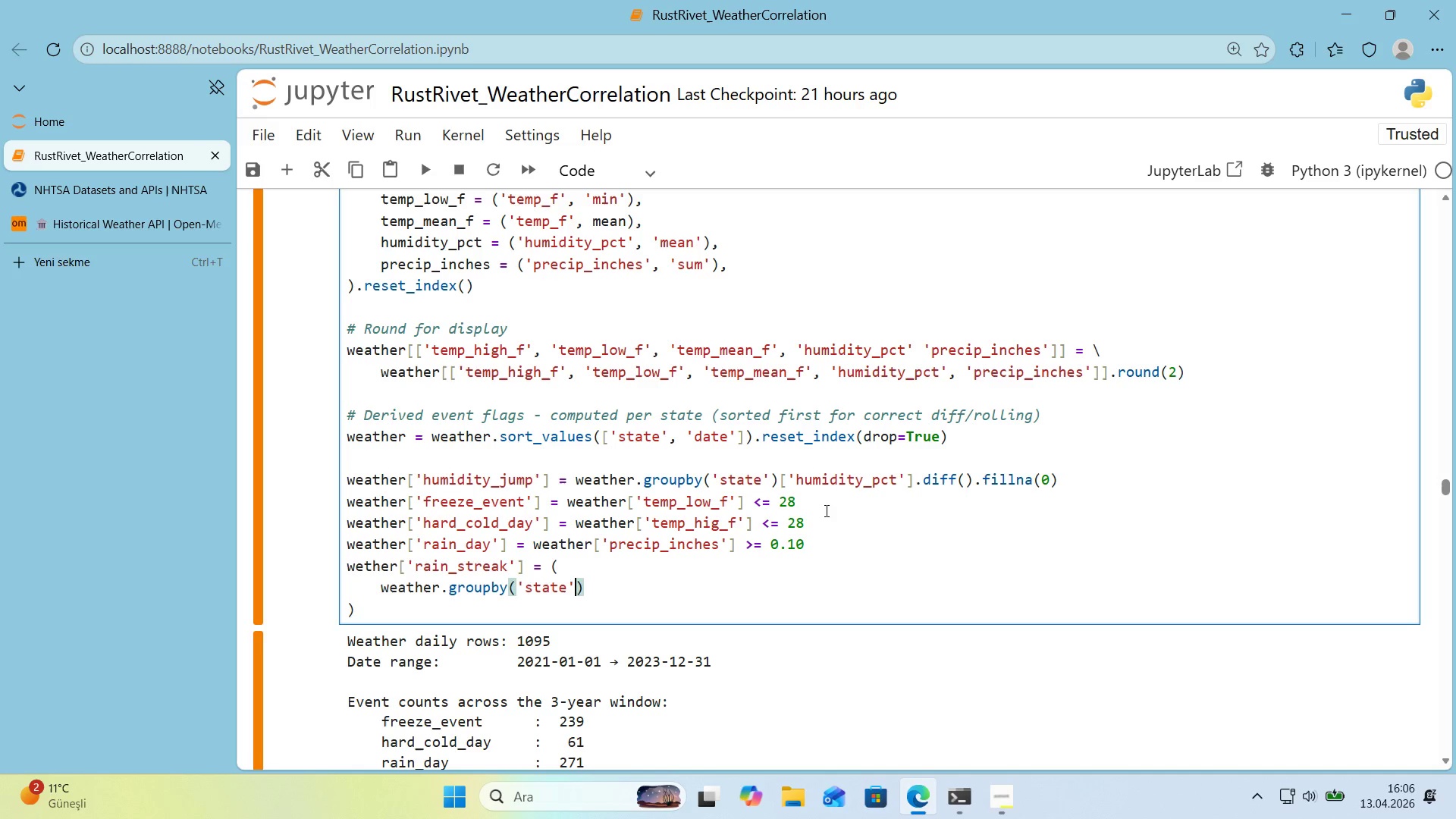 
key(ArrowRight)
 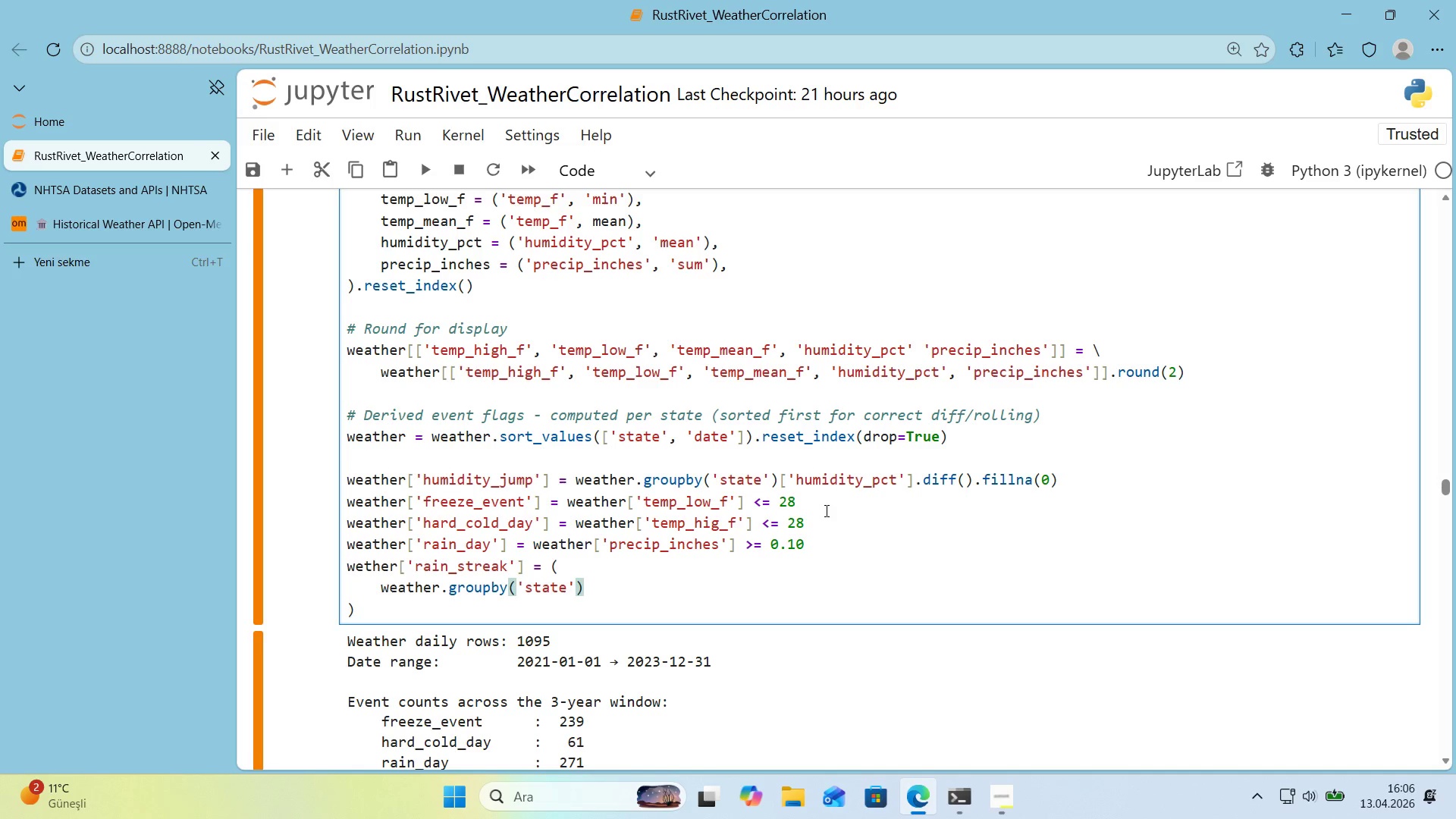 
key(Alt+Control+8)
 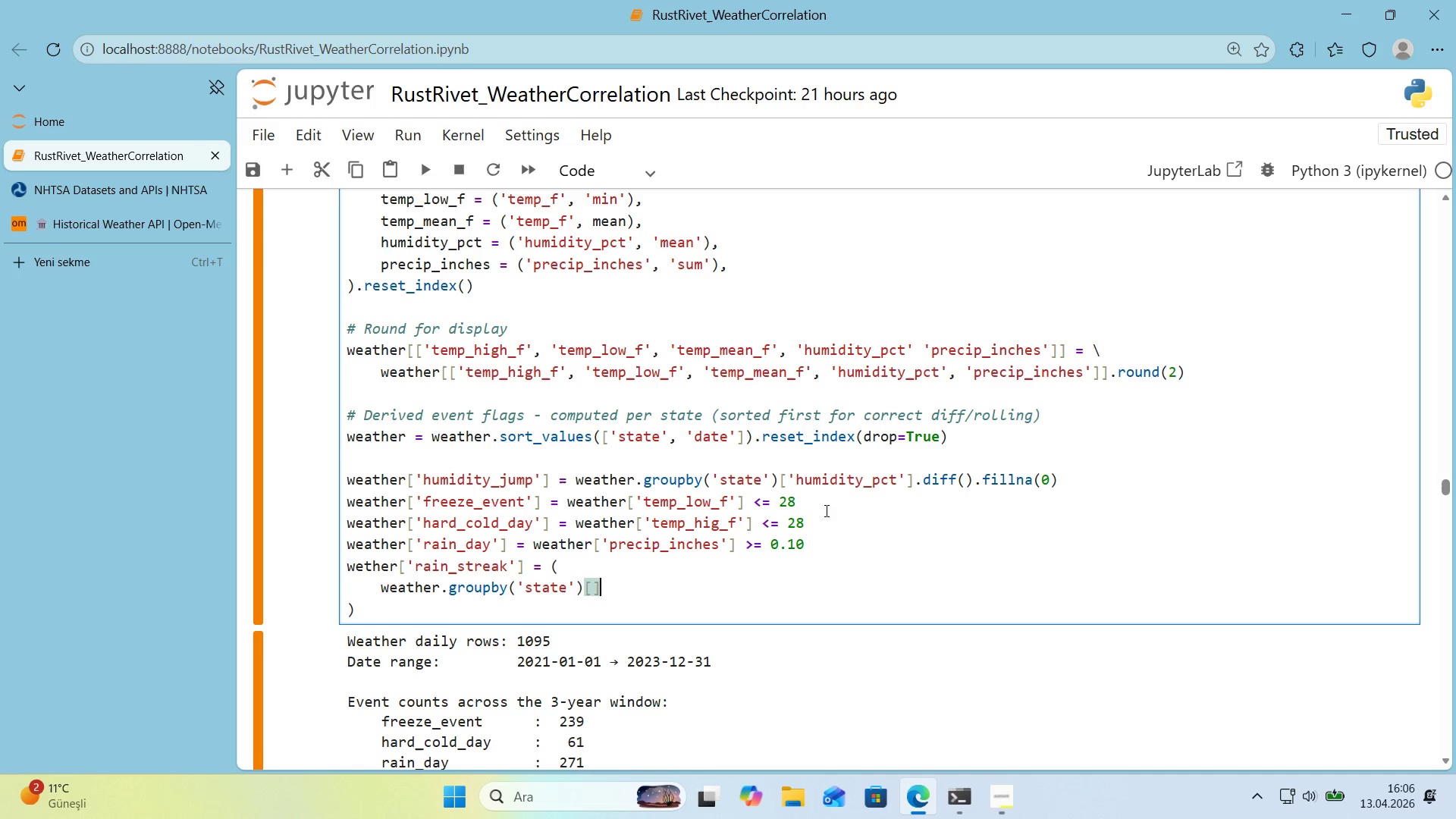 
key(Alt+Control+9)
 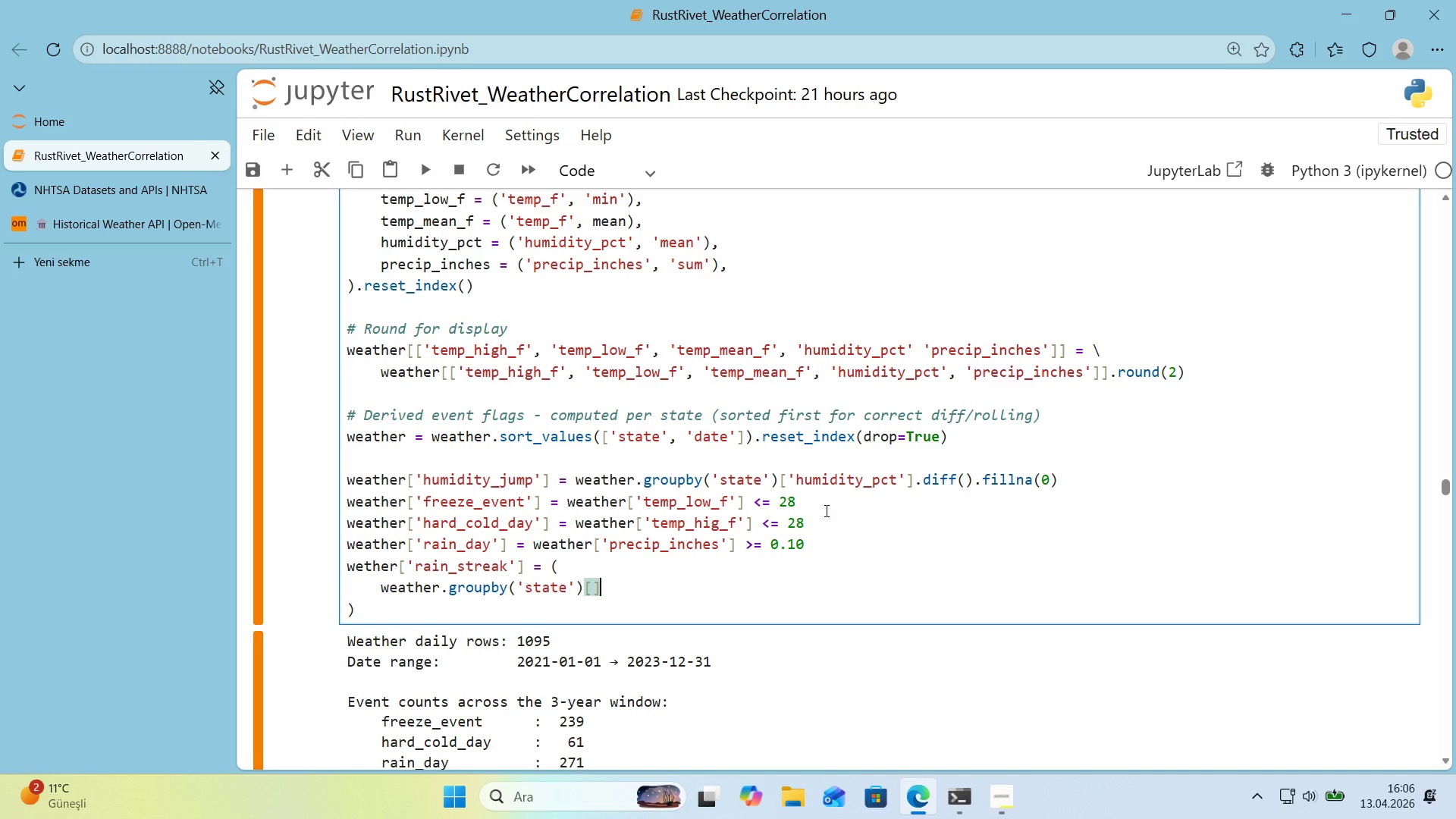 
key(ArrowLeft)
 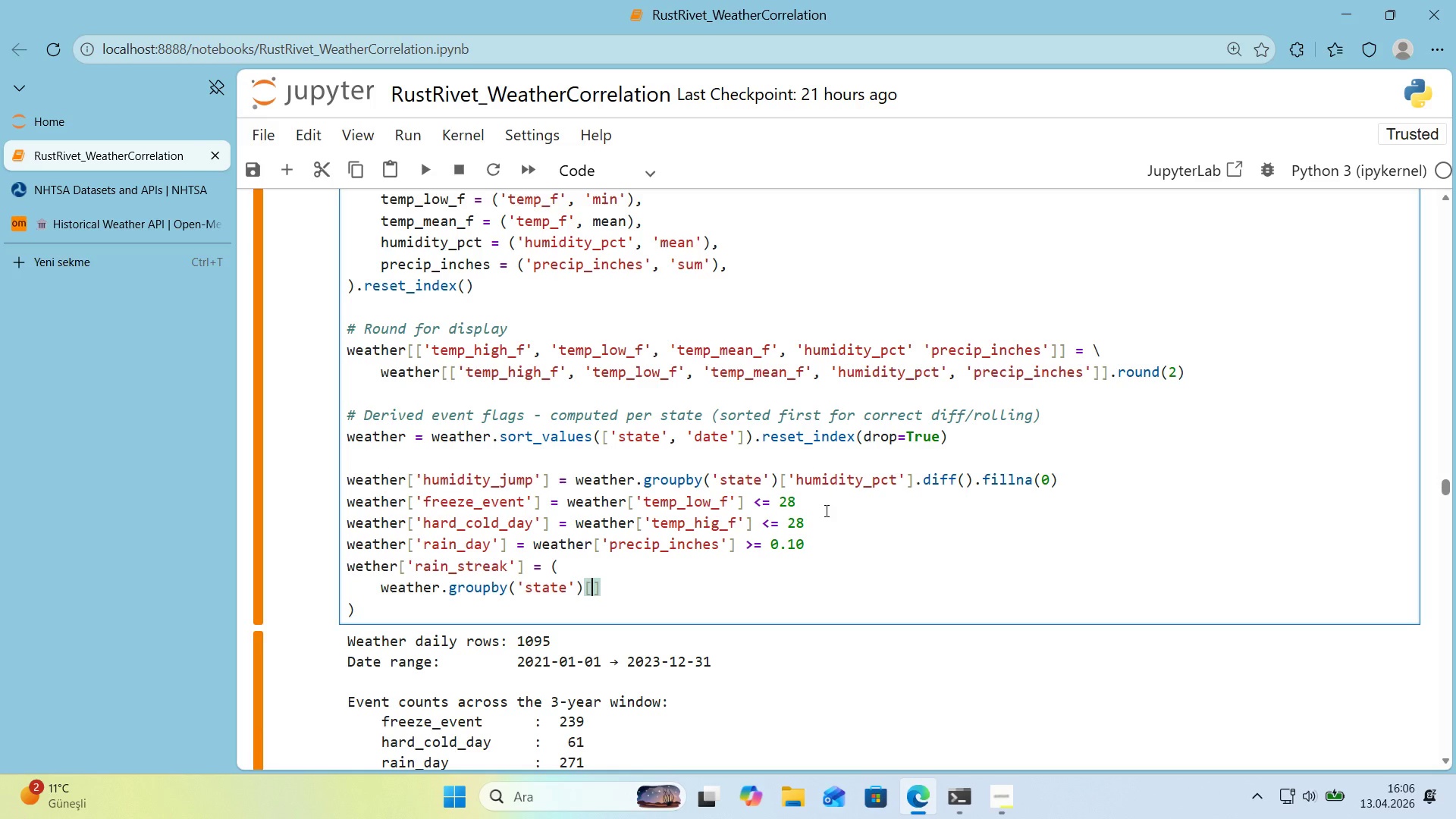 
type(@@)
 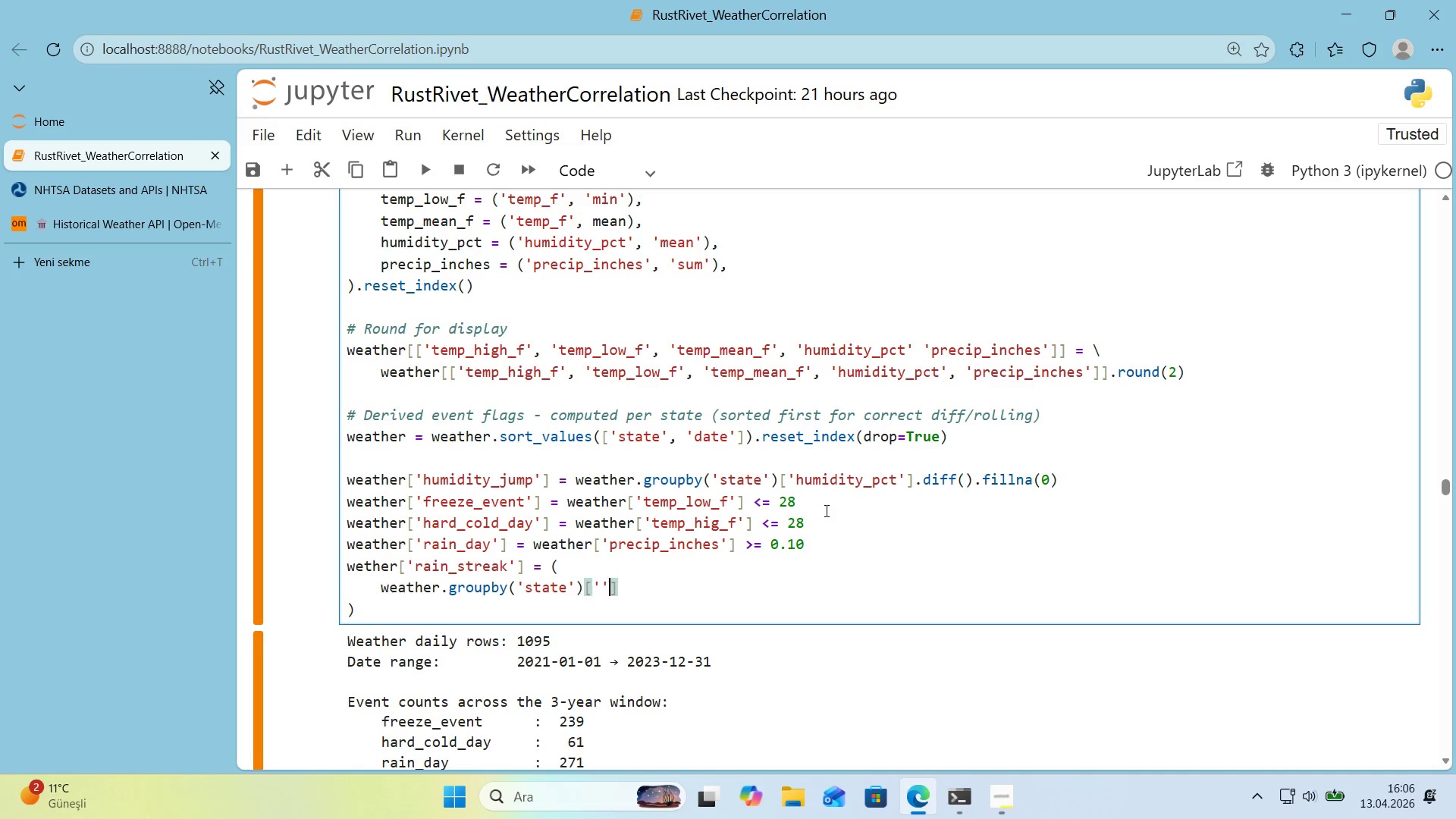 
key(ArrowLeft)
 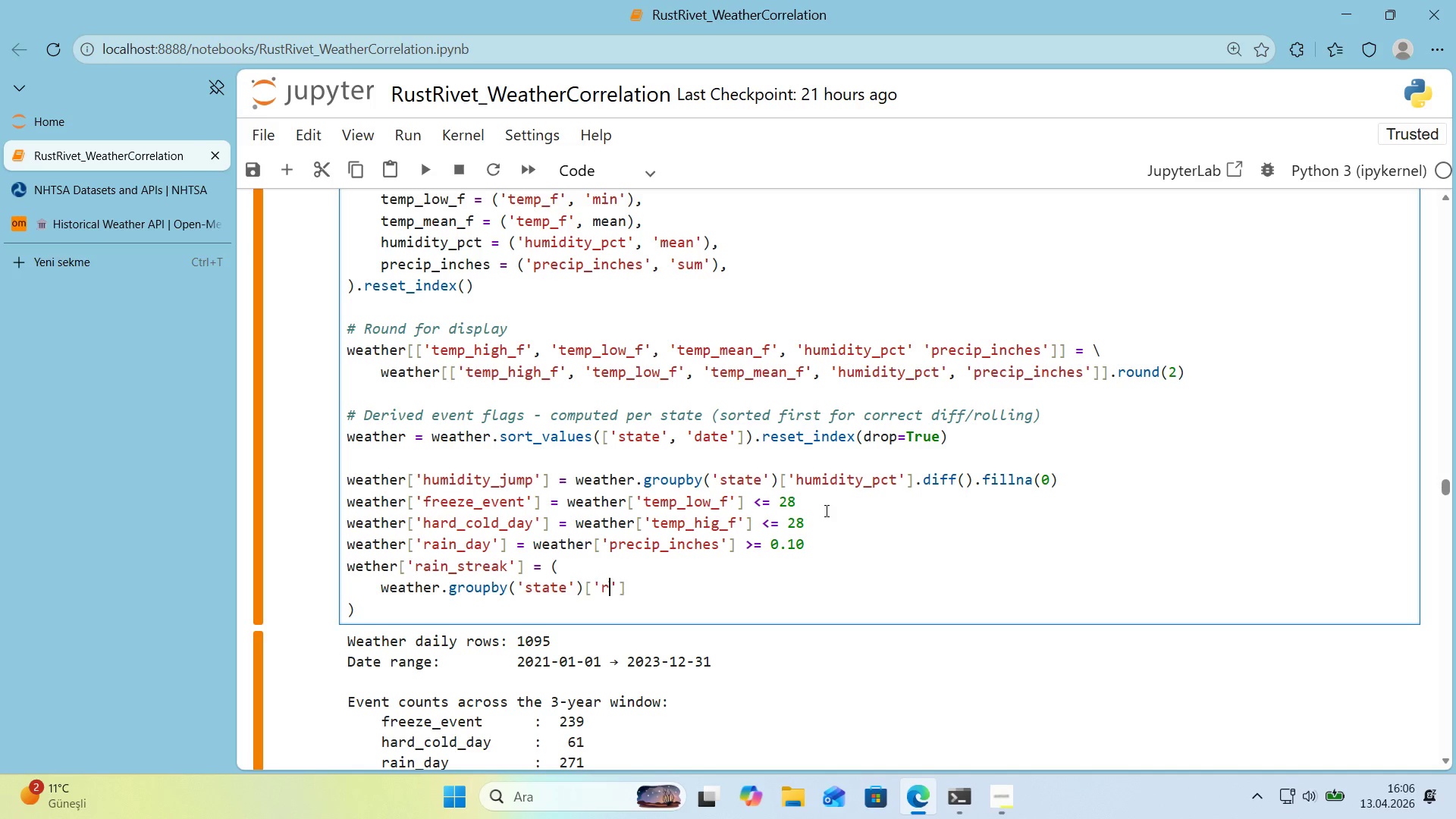 
type(ra'n_day)
 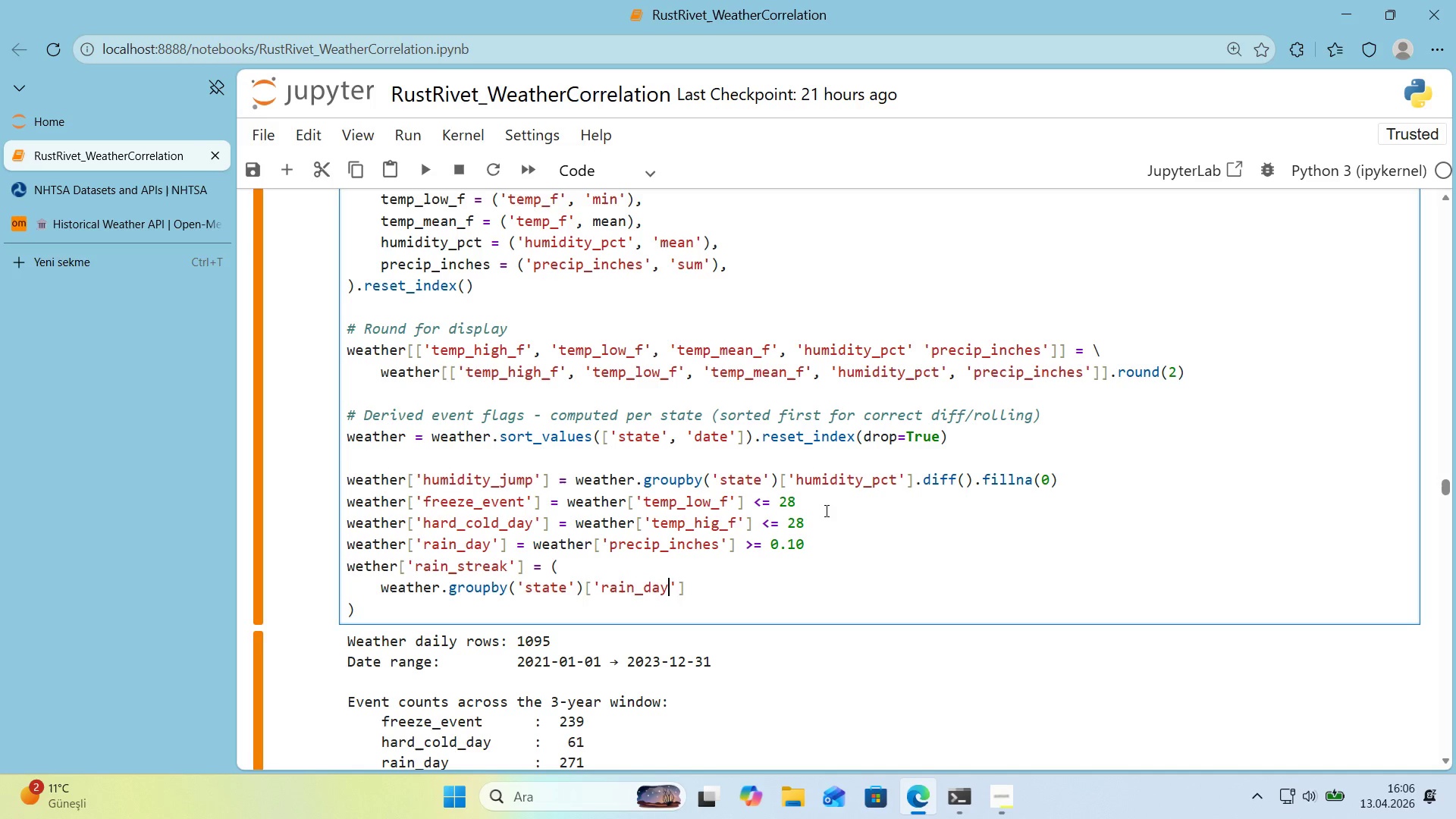 
key(ArrowRight)
 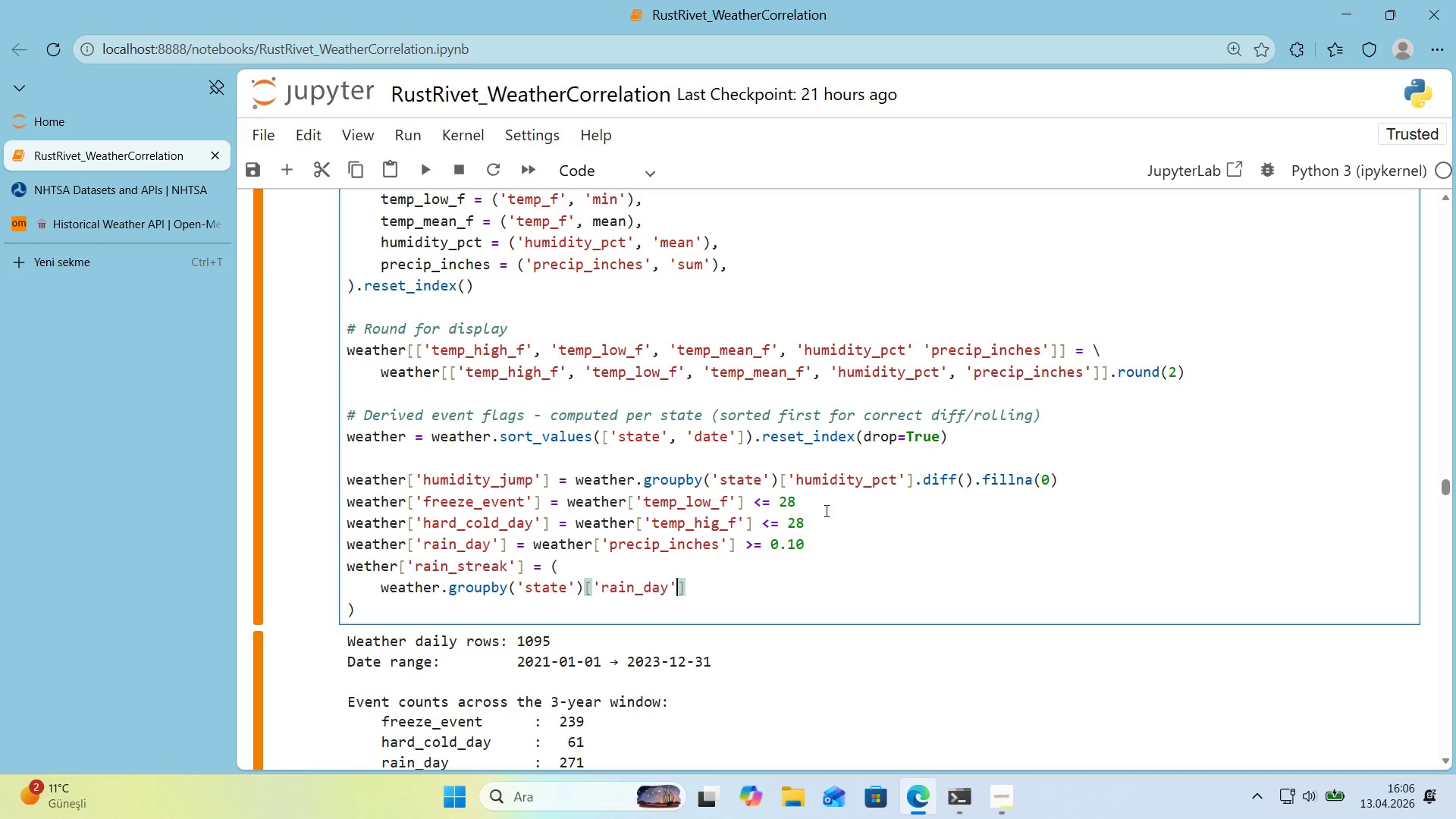 
key(ArrowRight)
 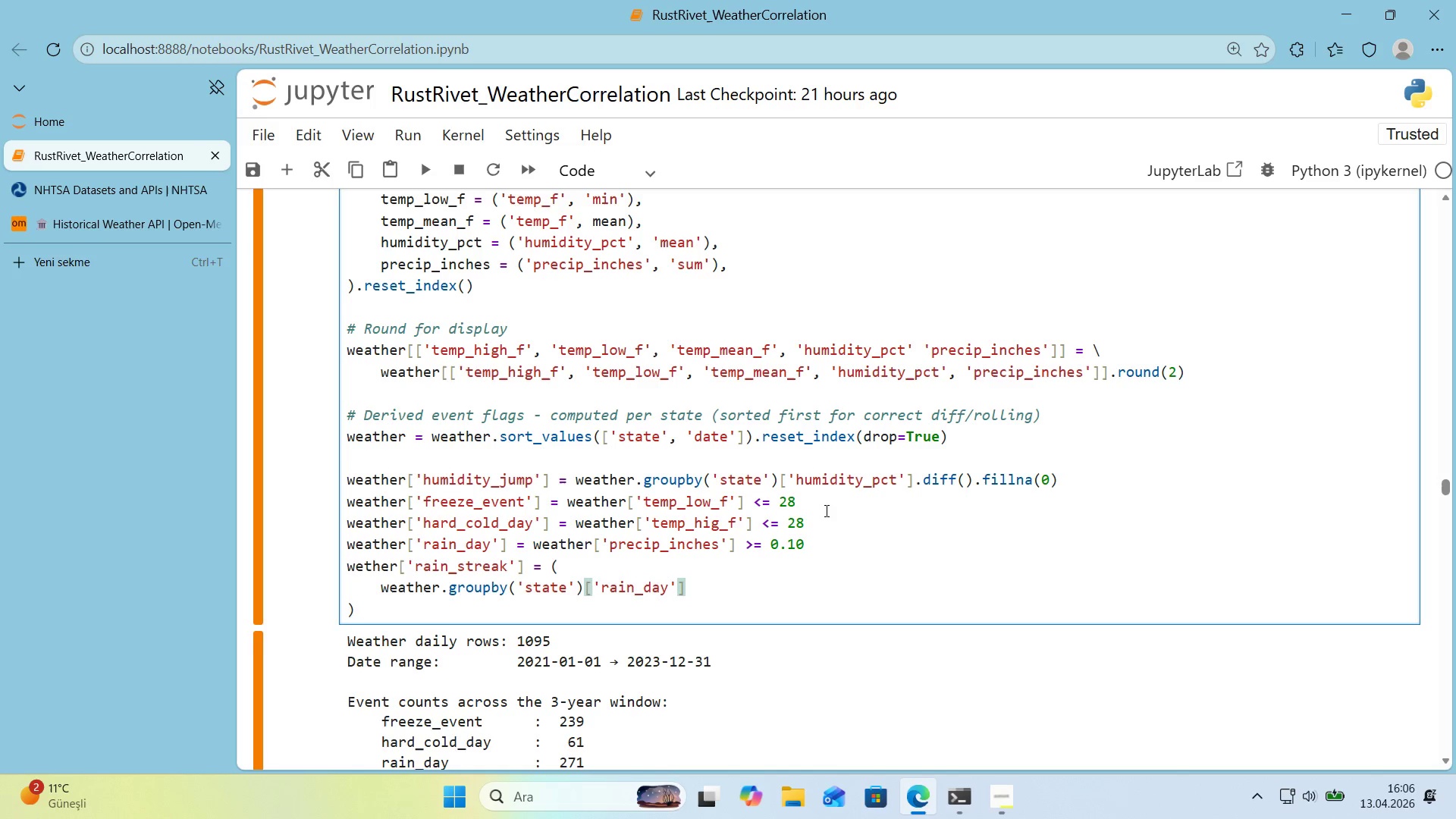 
key(Enter)
 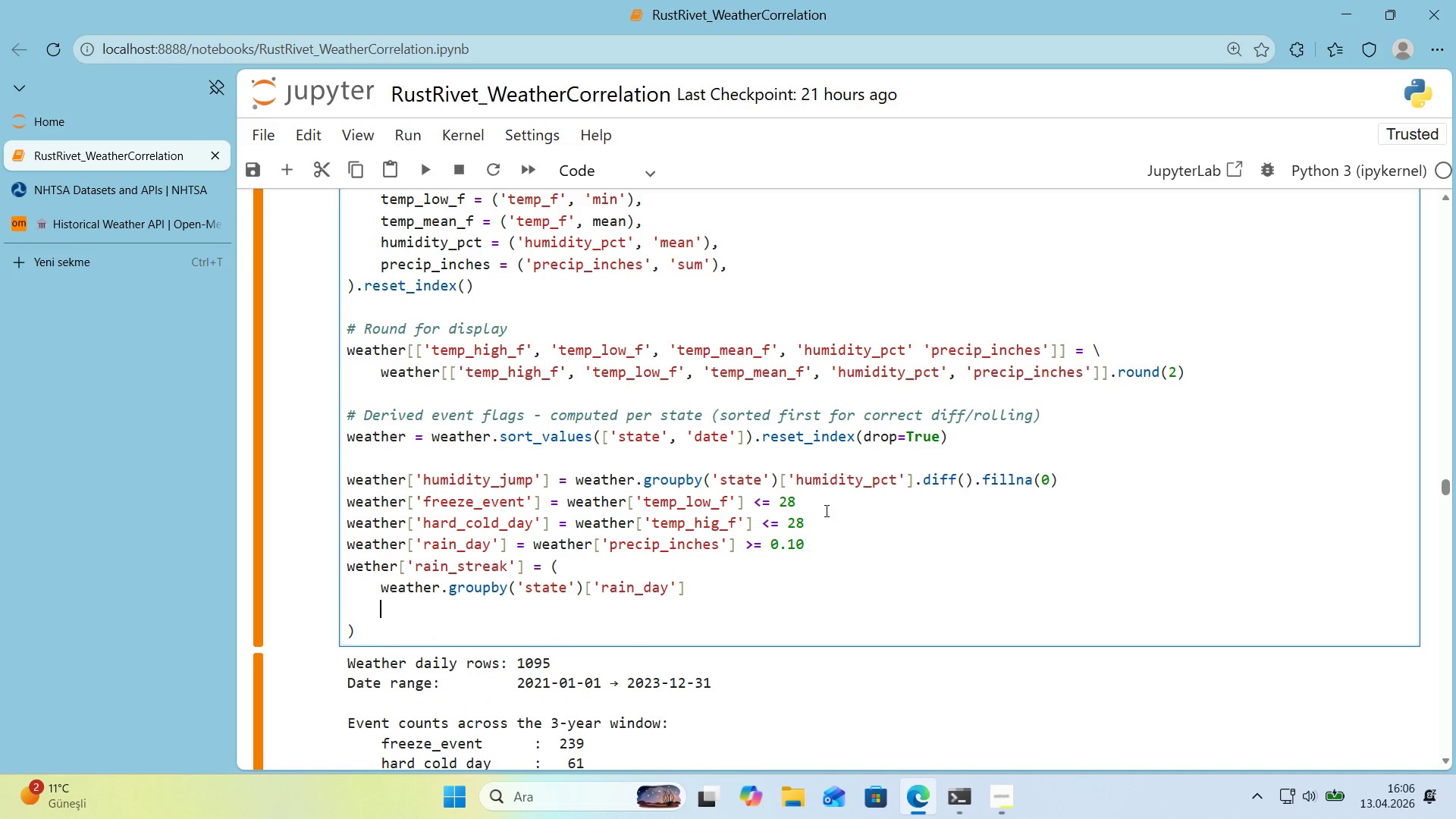 
type(.roll'ng*()
 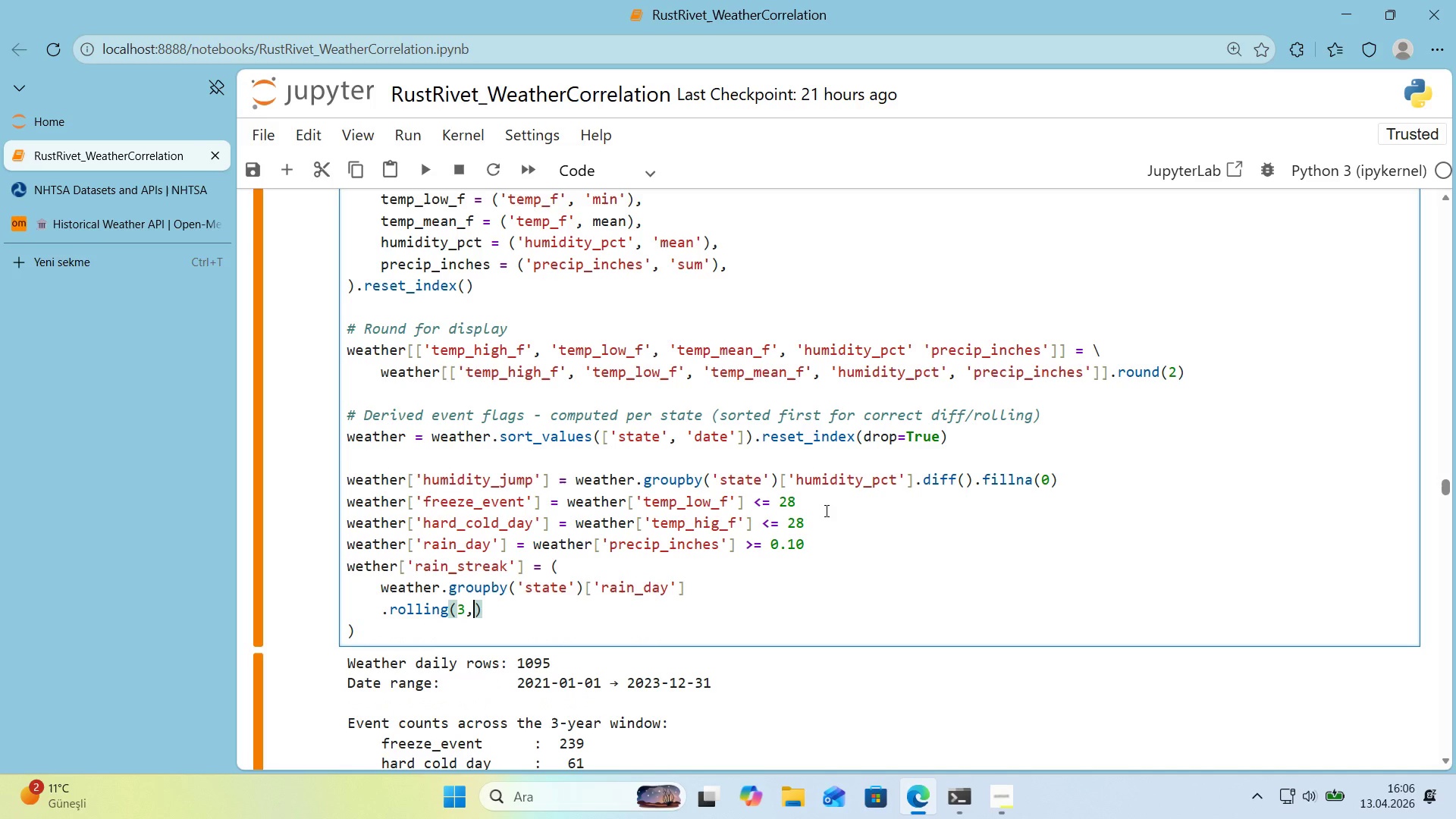 
 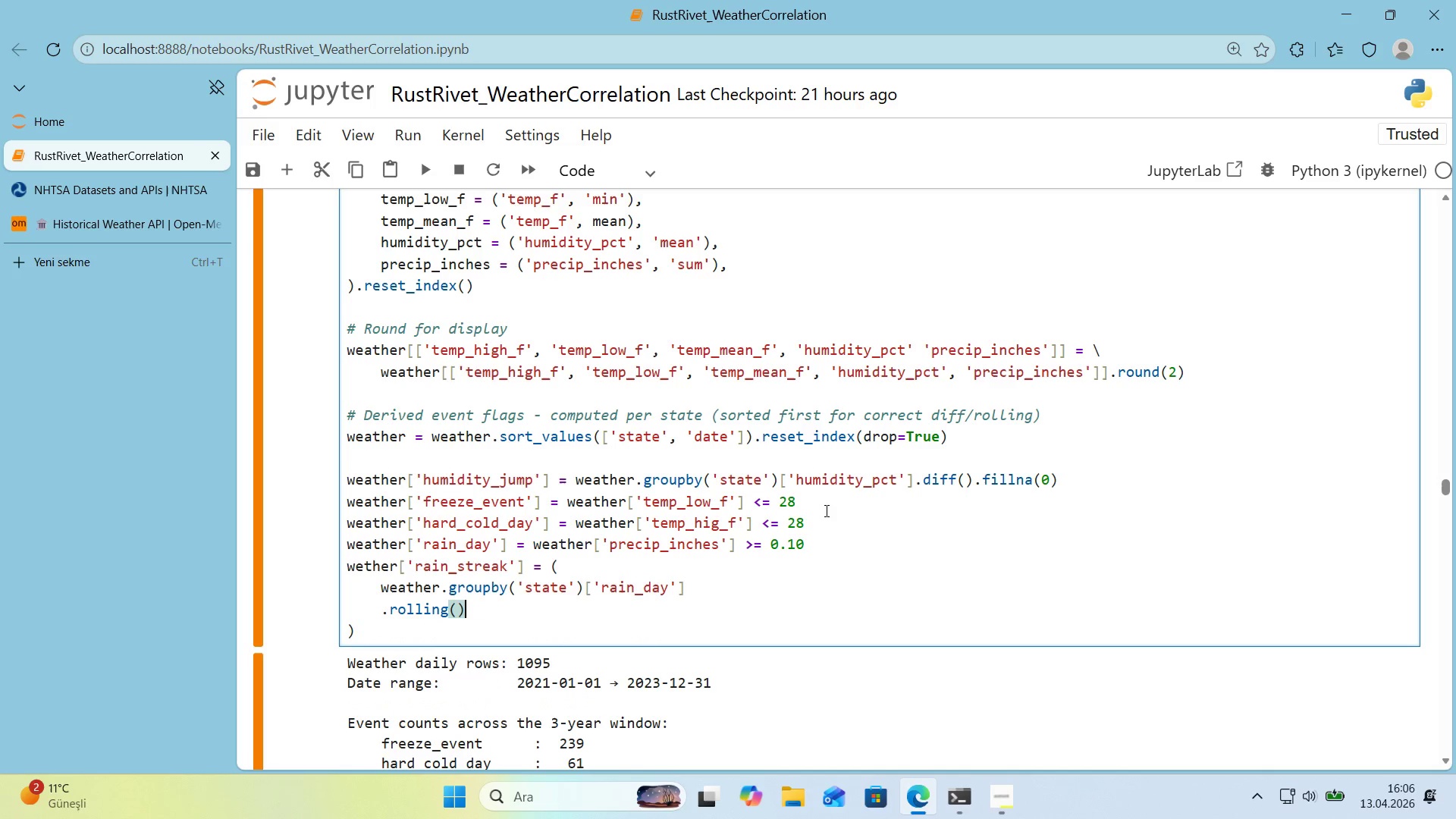 
key(ArrowLeft)
 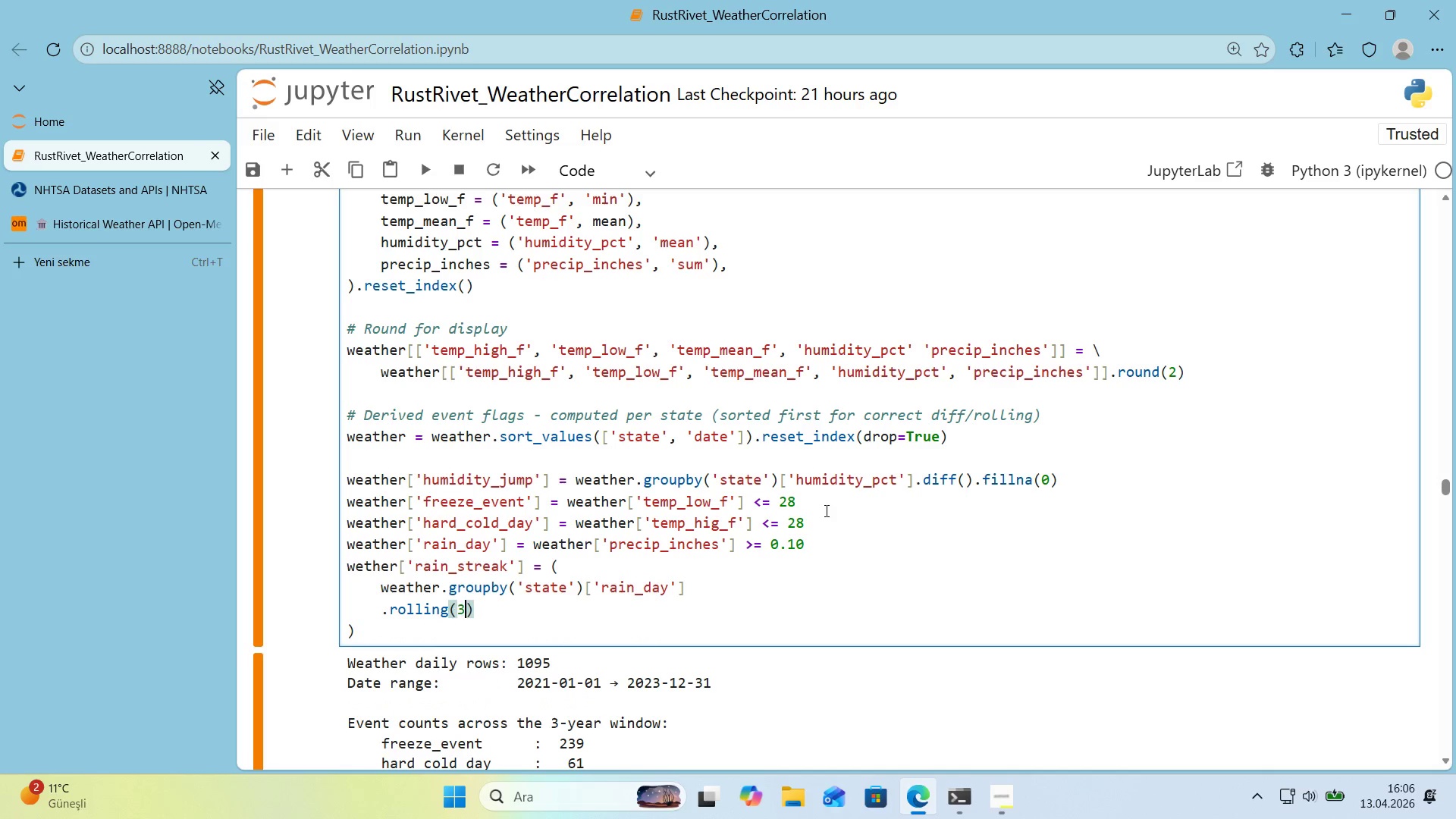 
type(3, m'n_pred'os)
key(Backspace)
type(ds)#)
key(Backspace)
key(Backspace)
key(Backspace)
key(Backspace)
key(Backspace)
key(Backspace)
key(Backspace)
key(Backspace)
type(er'ods)3)
 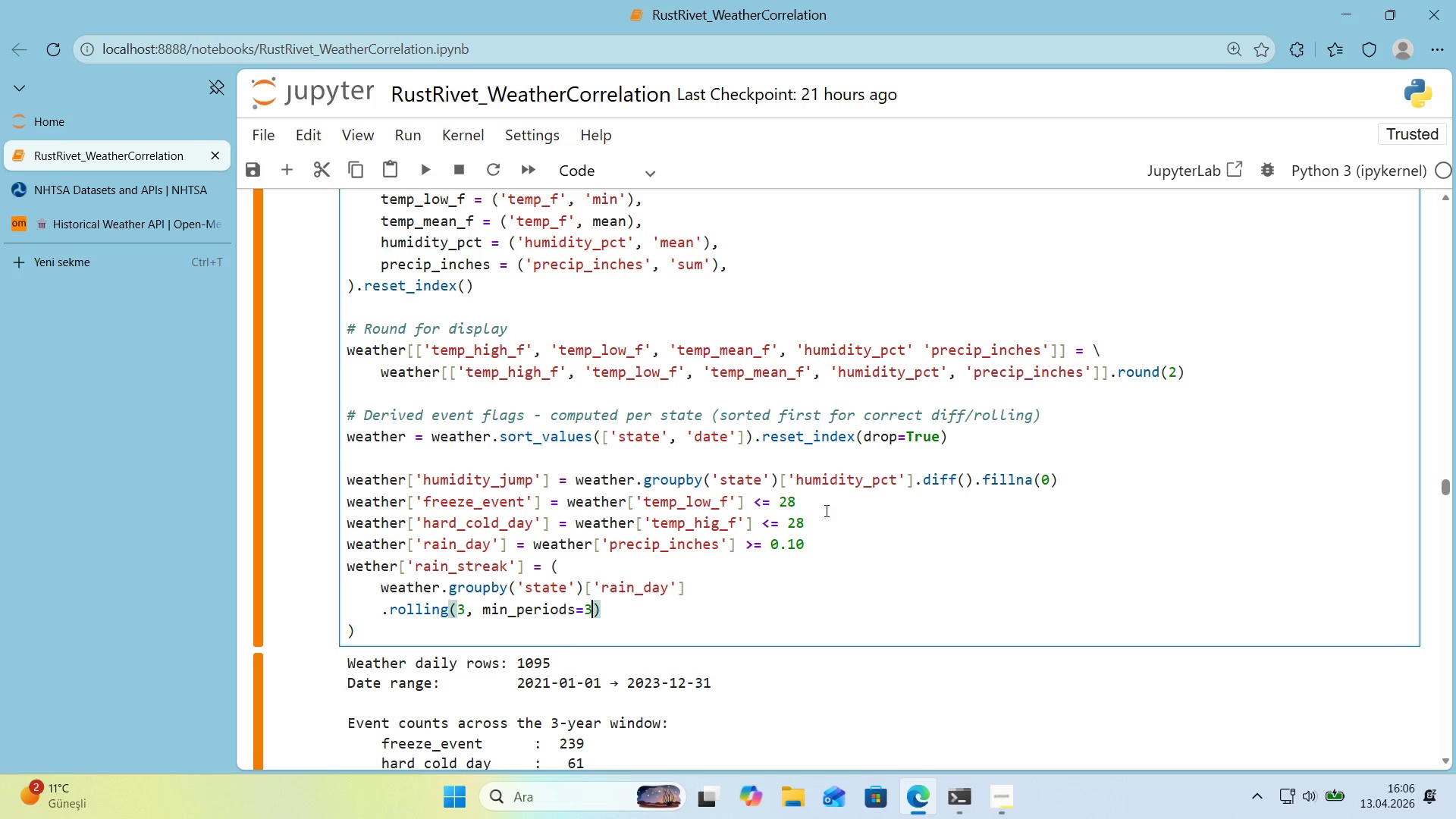 
key(ArrowRight)
 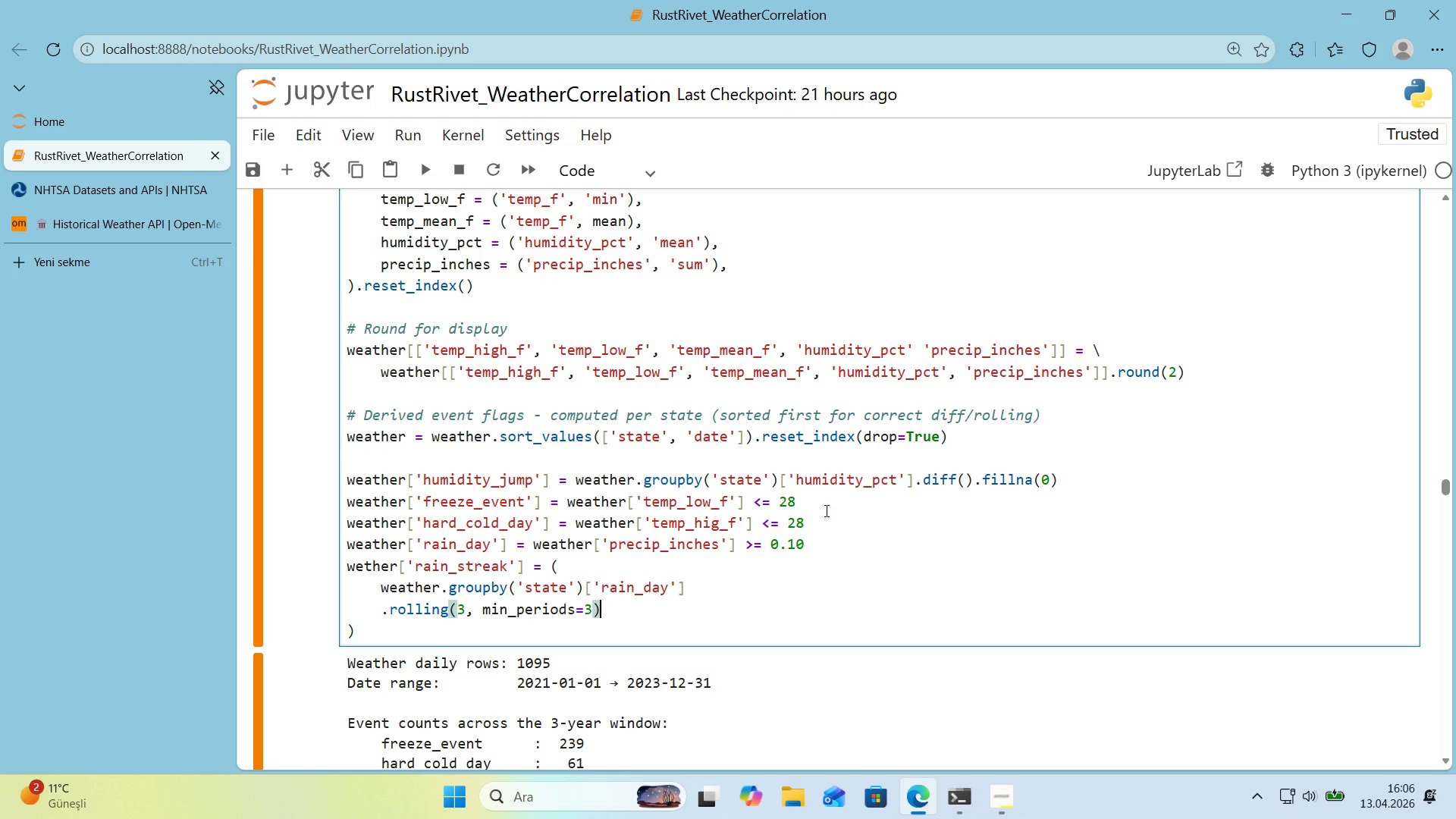 
type(s)
key(Backspace)
type(.sum*()
 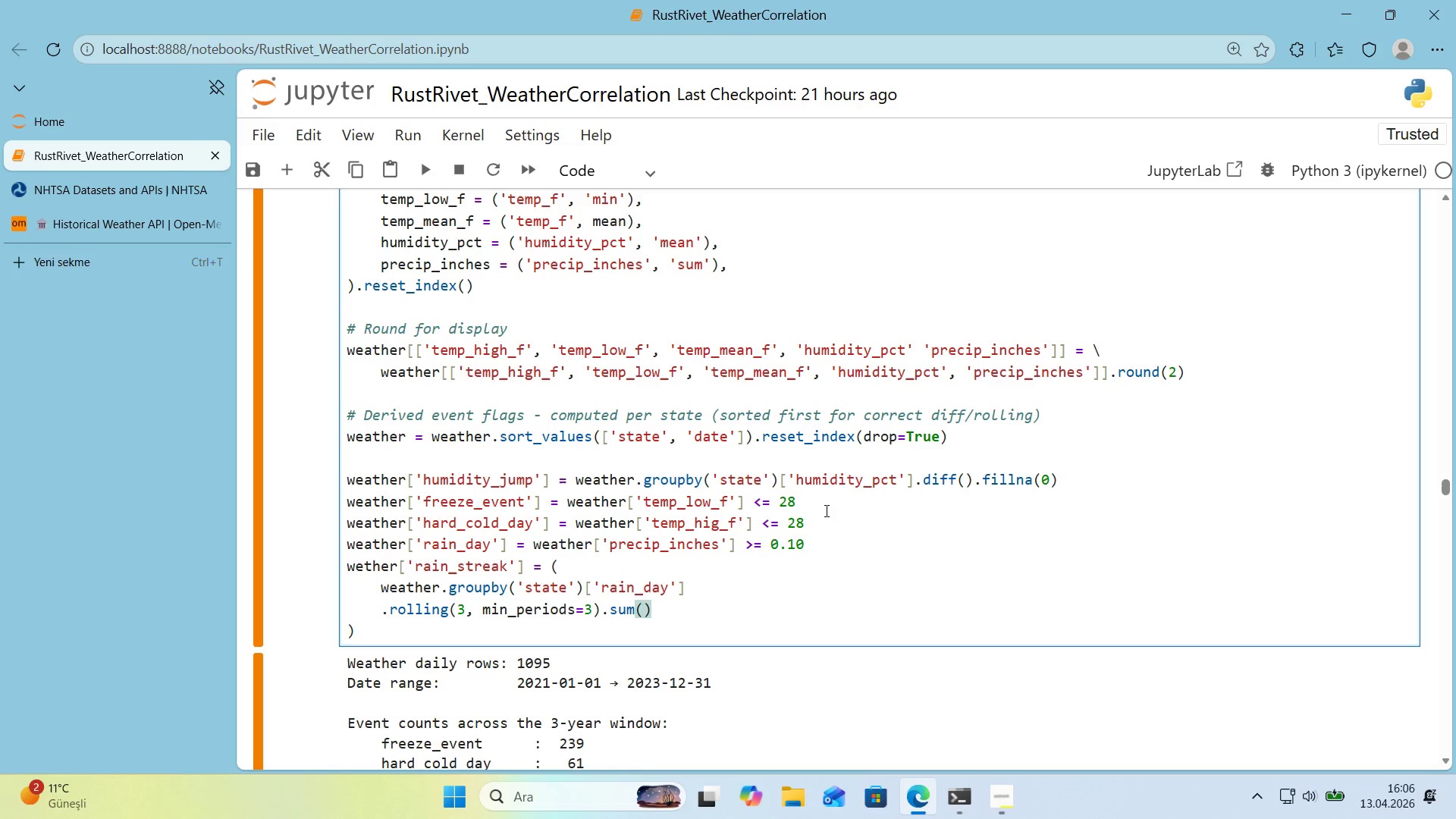 
key(Enter)
 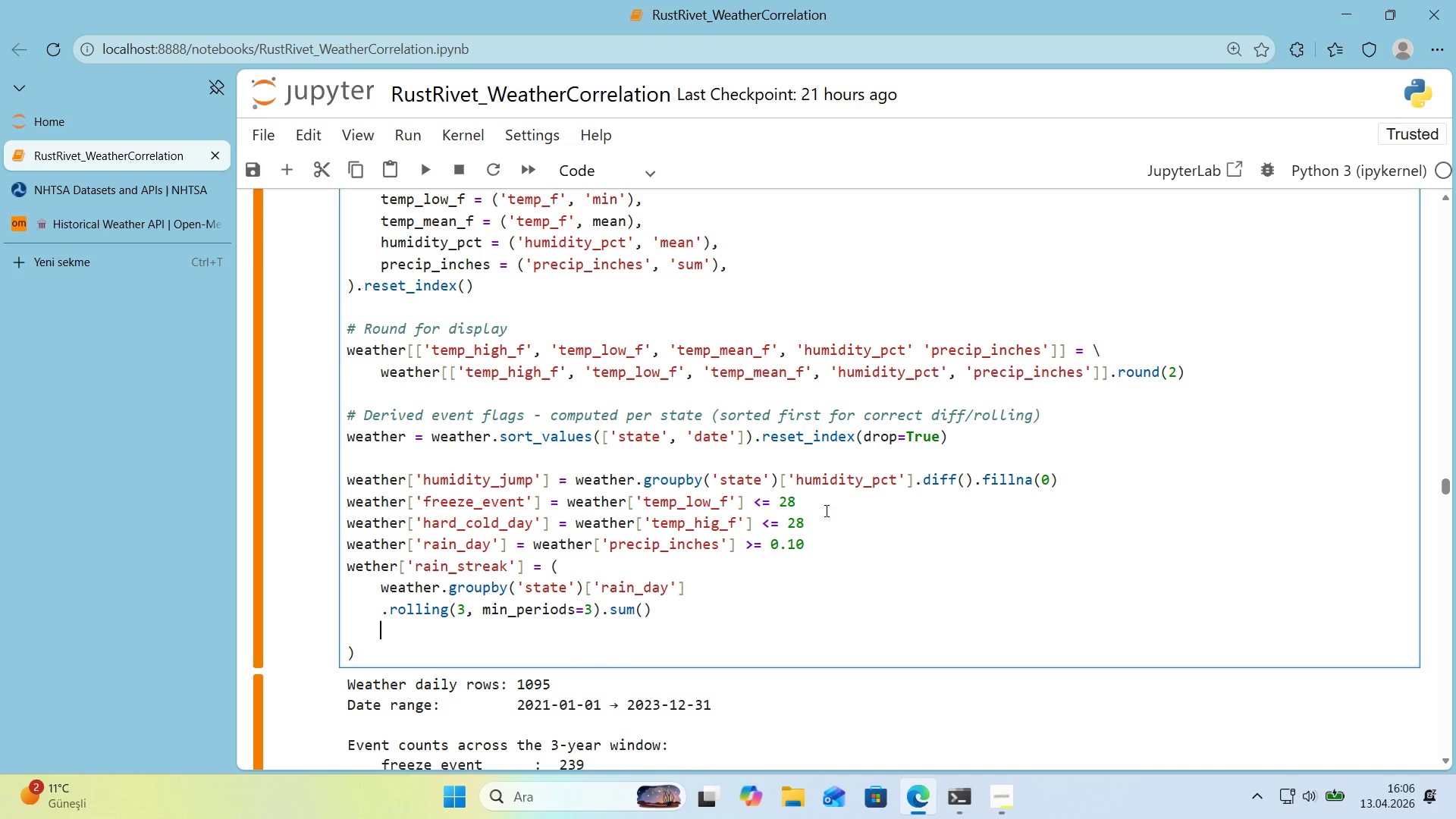 
type(.reset)
 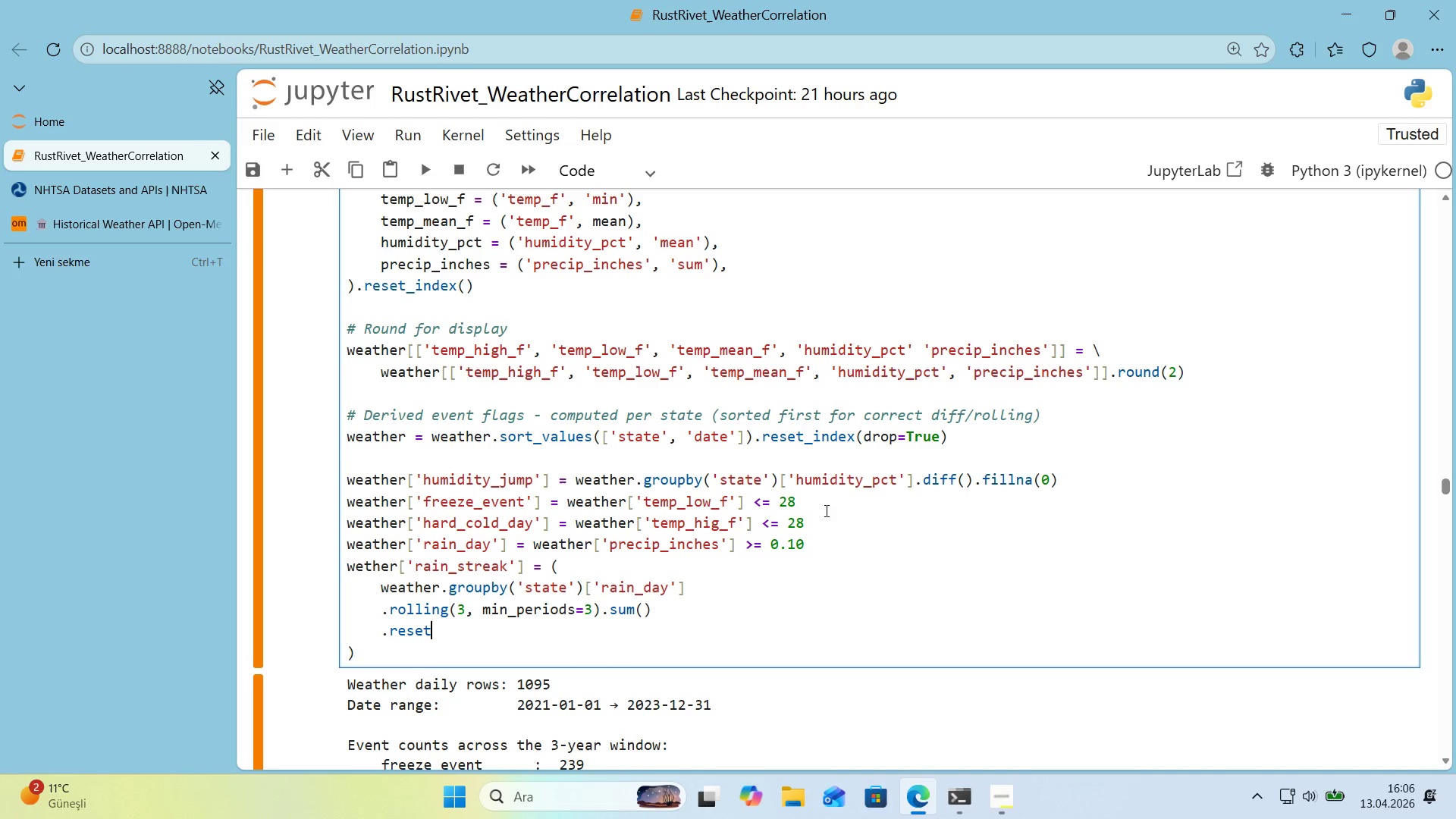 
key(ArrowUp)
 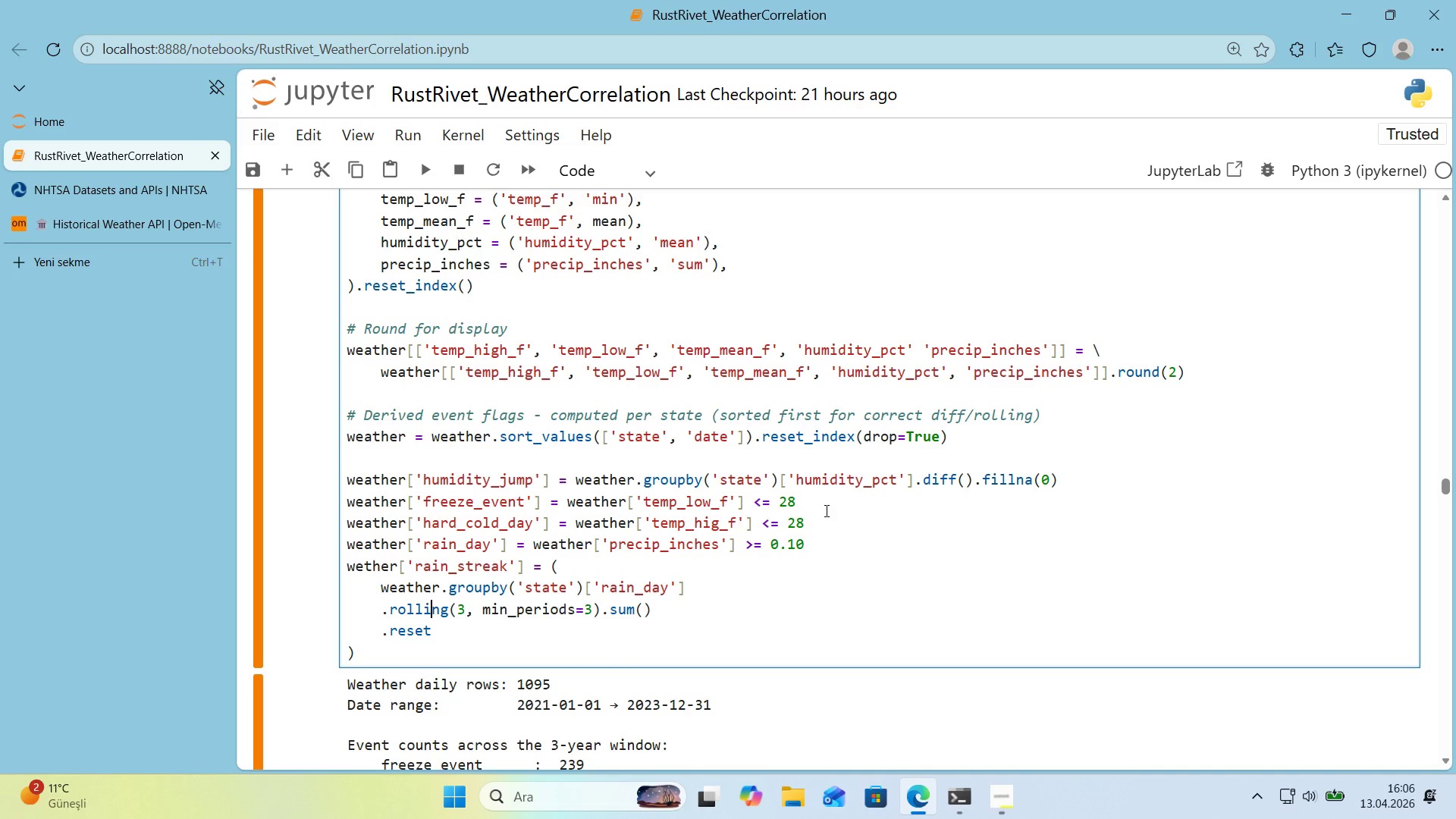 
key(ArrowLeft)
 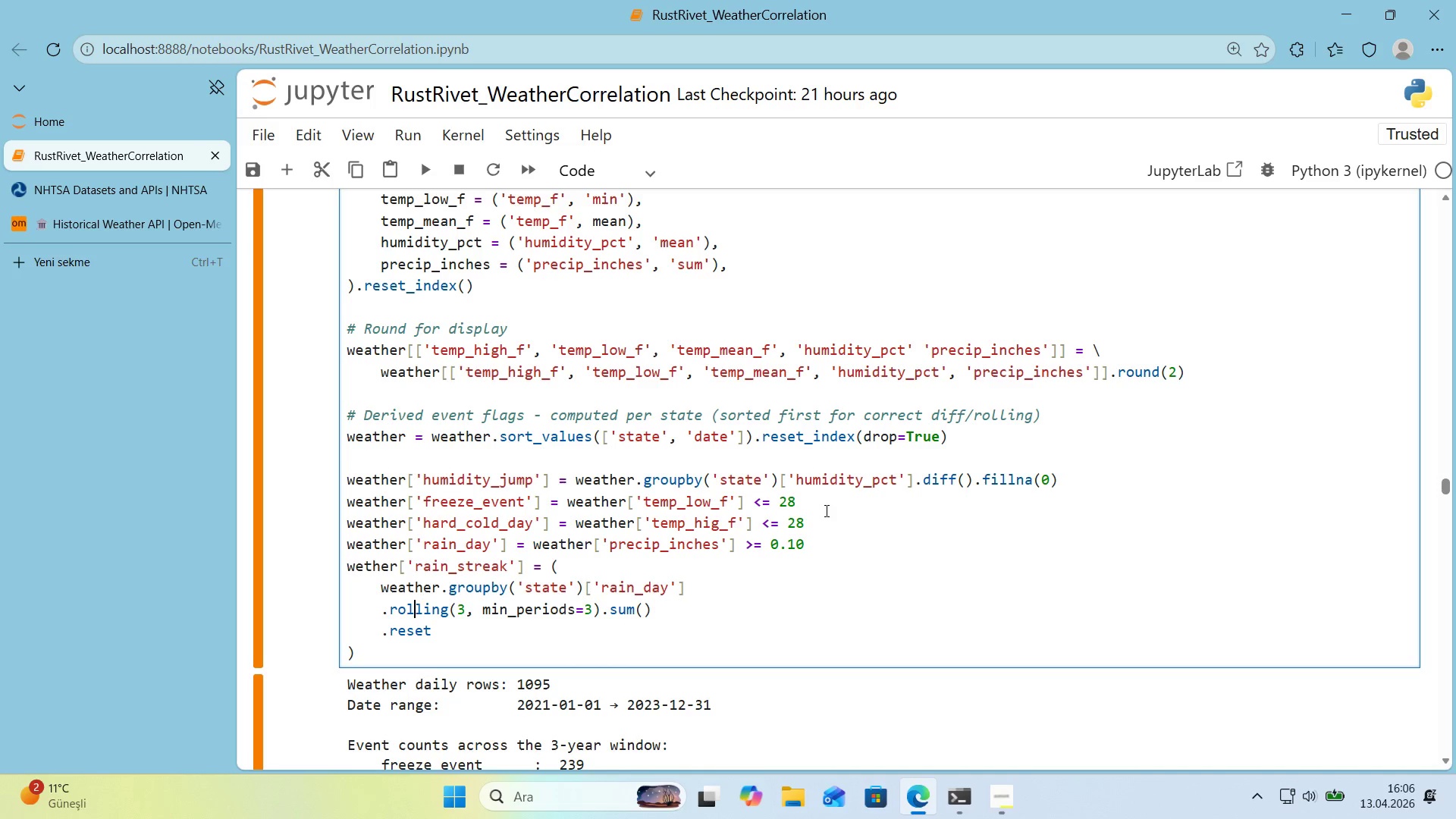 
key(ArrowLeft)
 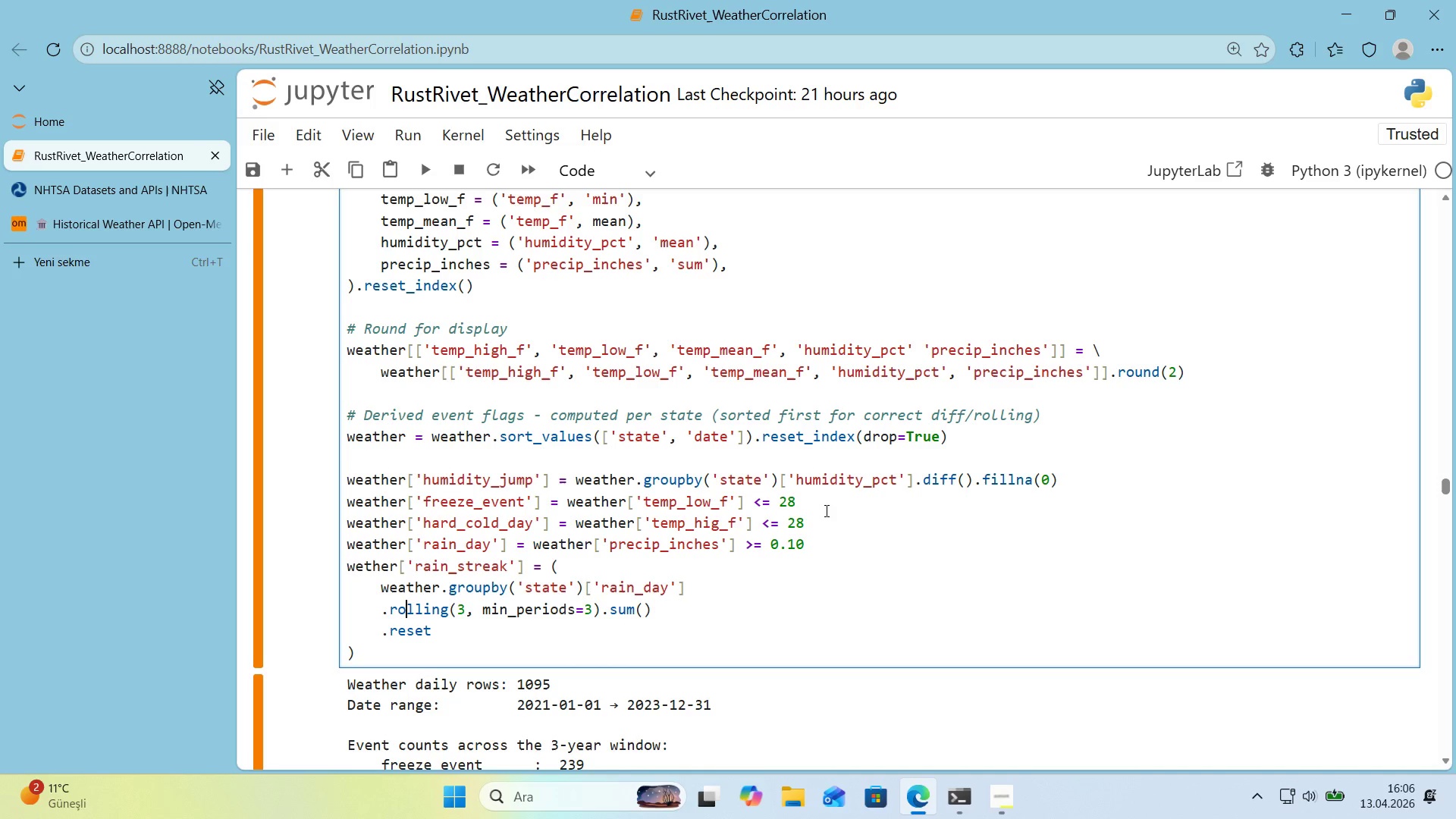 
key(ArrowLeft)
 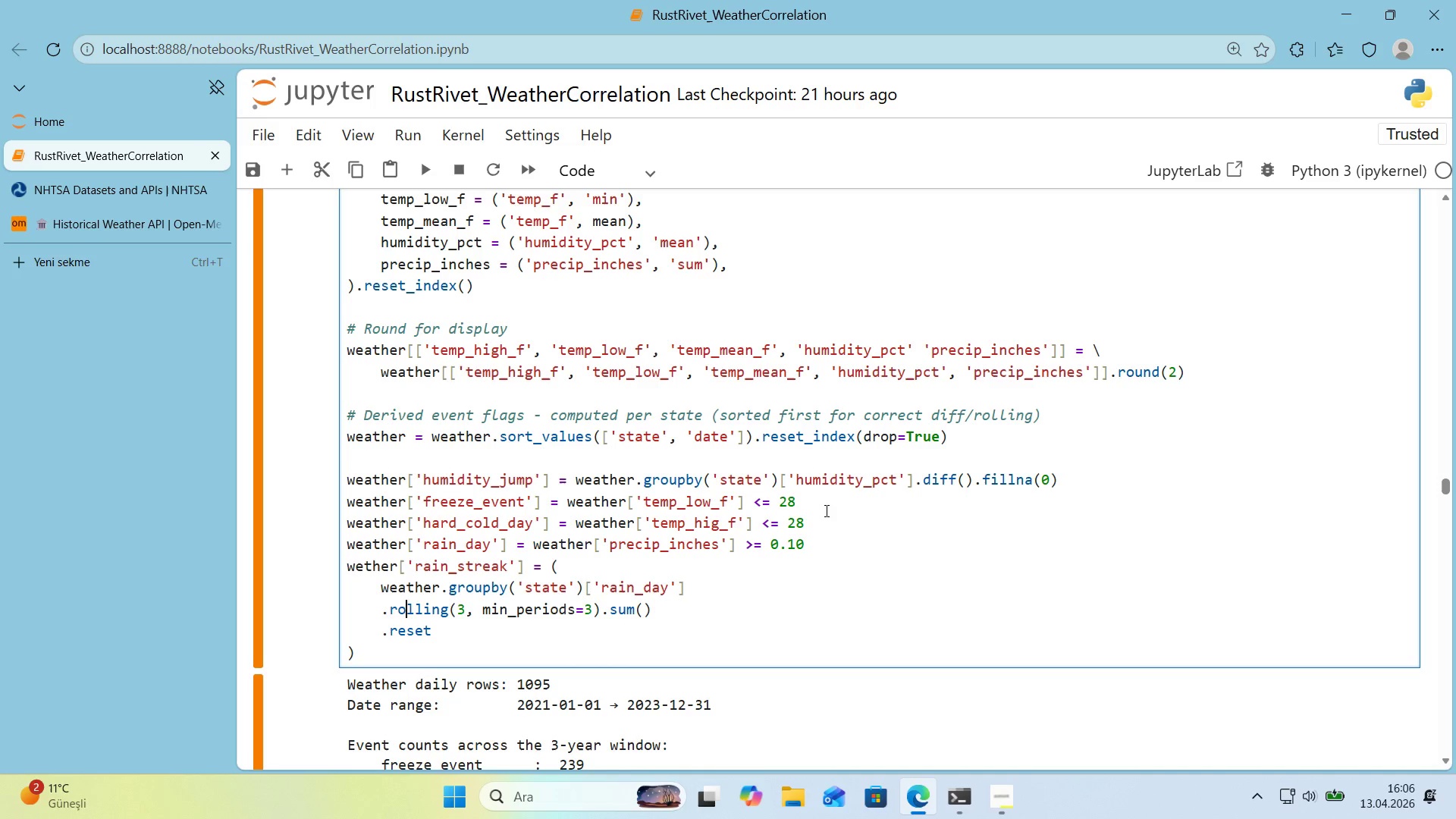 
key(ArrowLeft)
 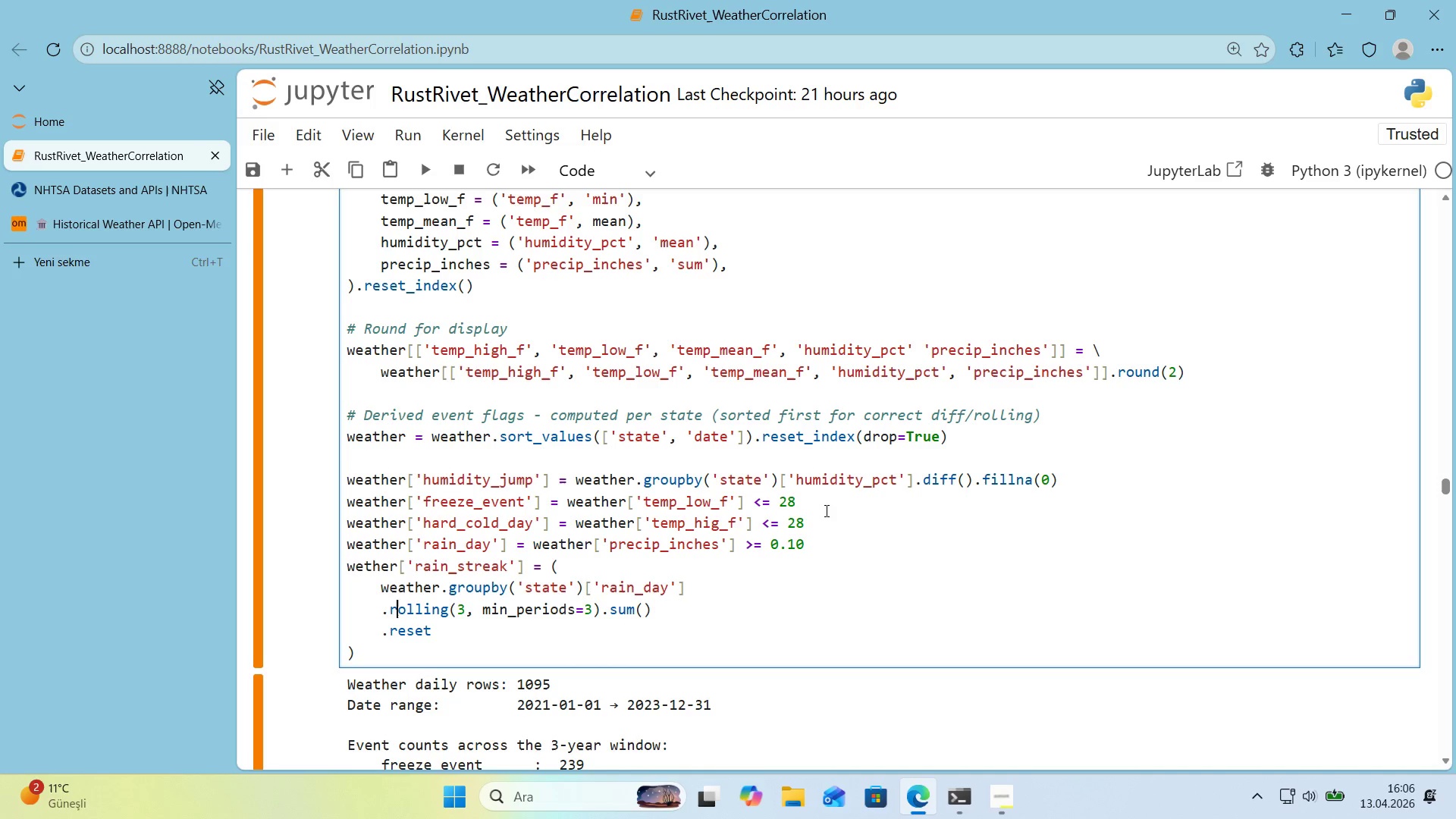 
key(ArrowLeft)
 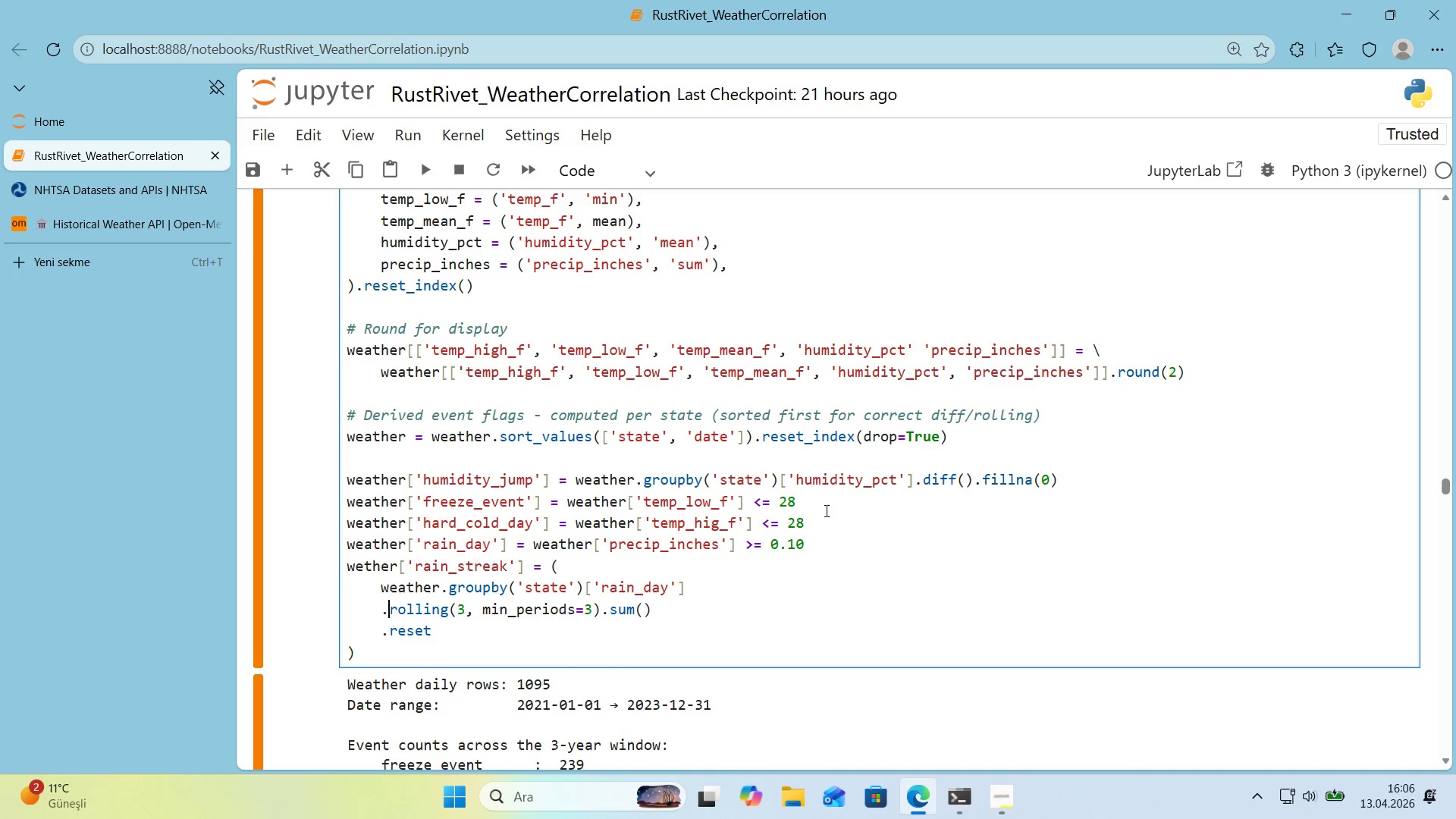 
key(ArrowLeft)
 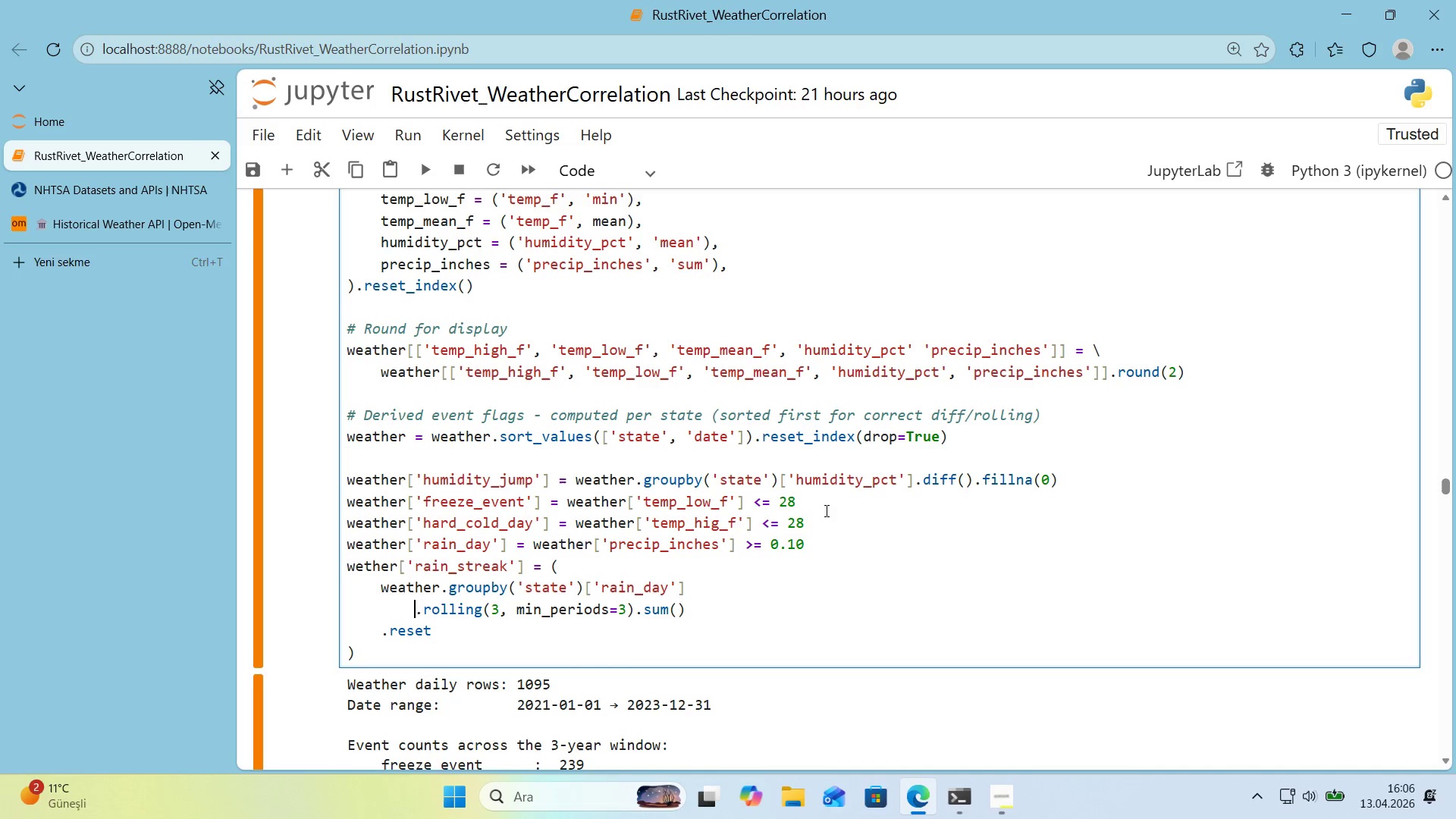 
key(Tab)
 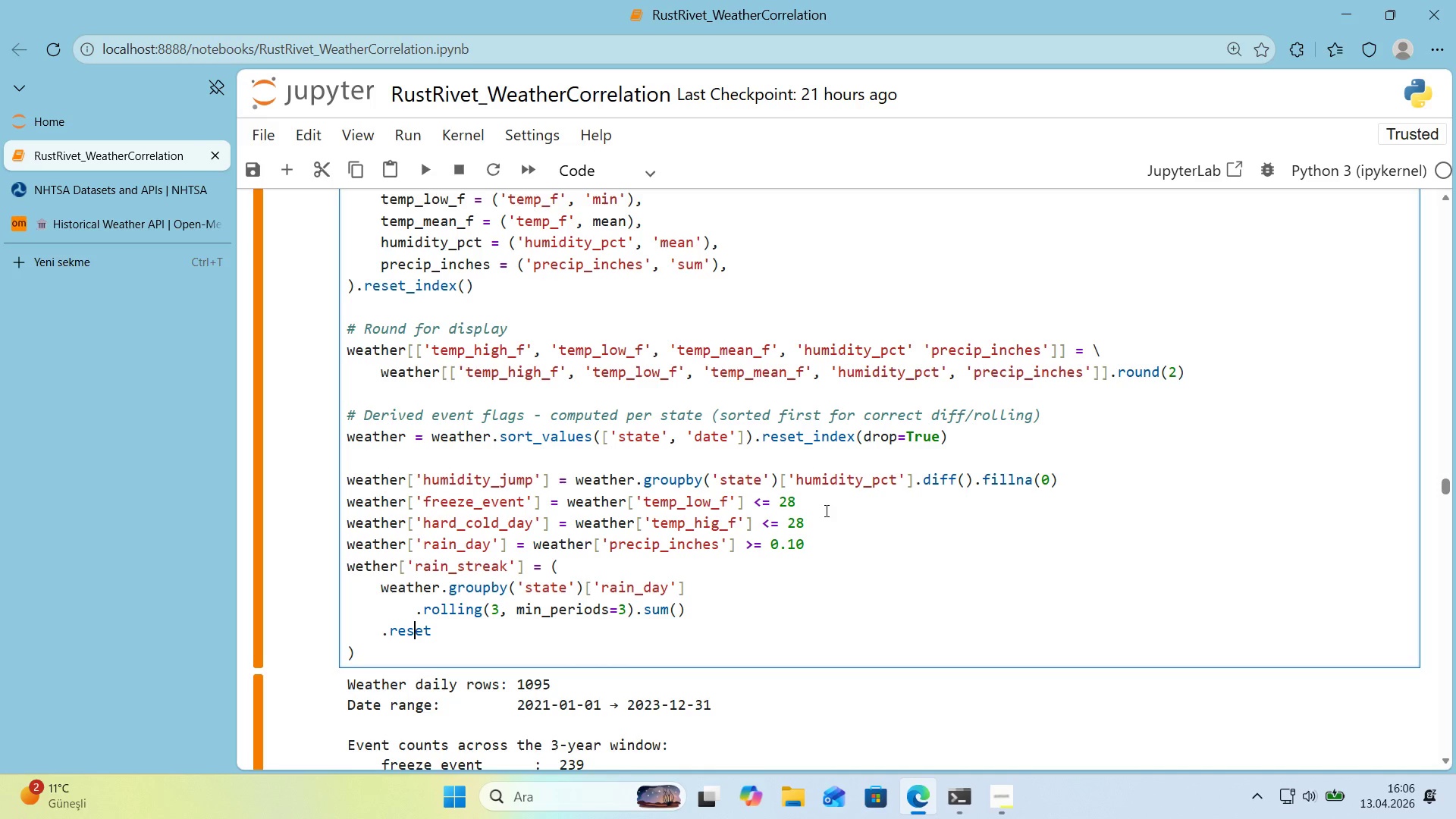 
key(ArrowDown)
 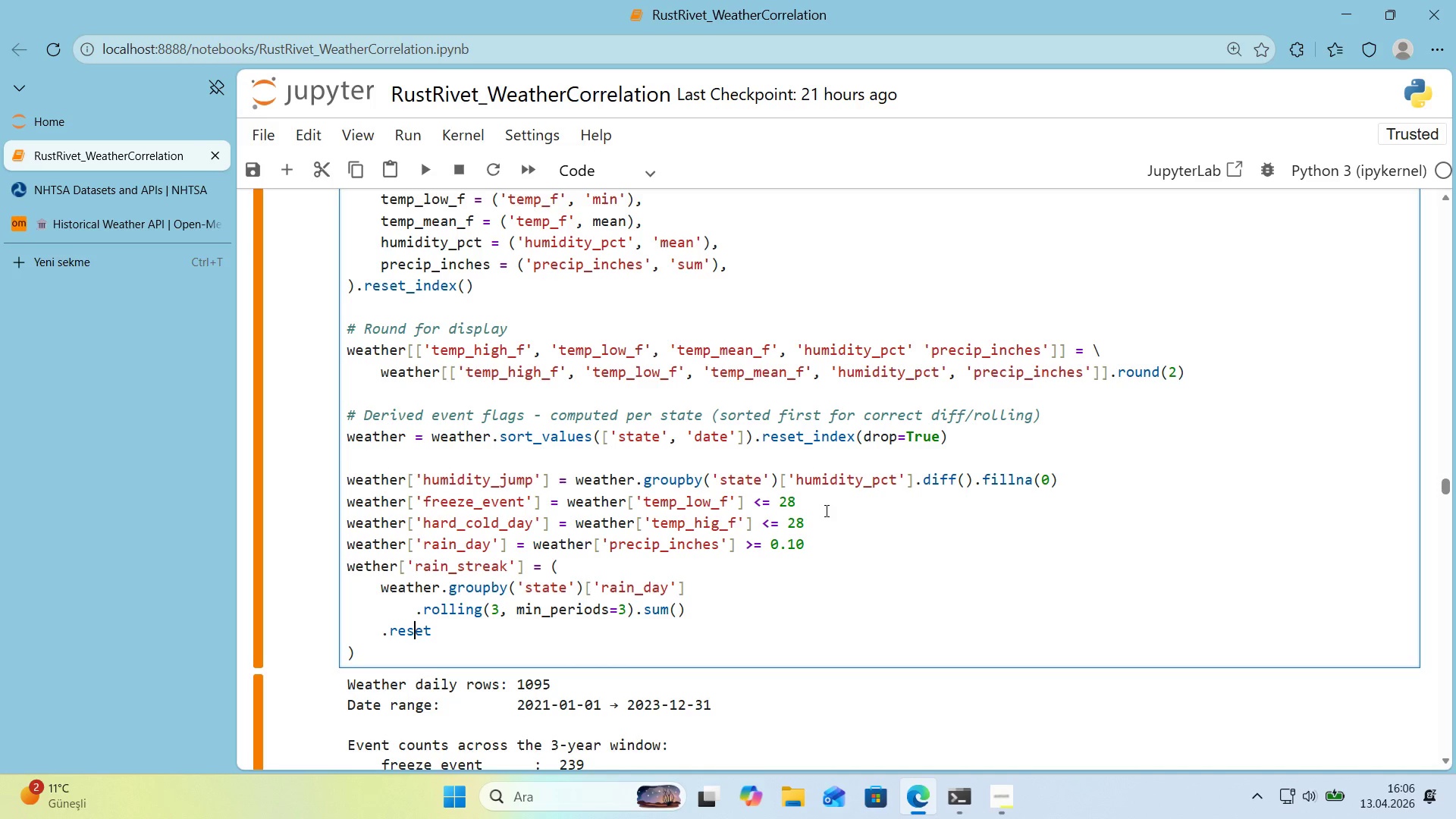 
key(ArrowLeft)
 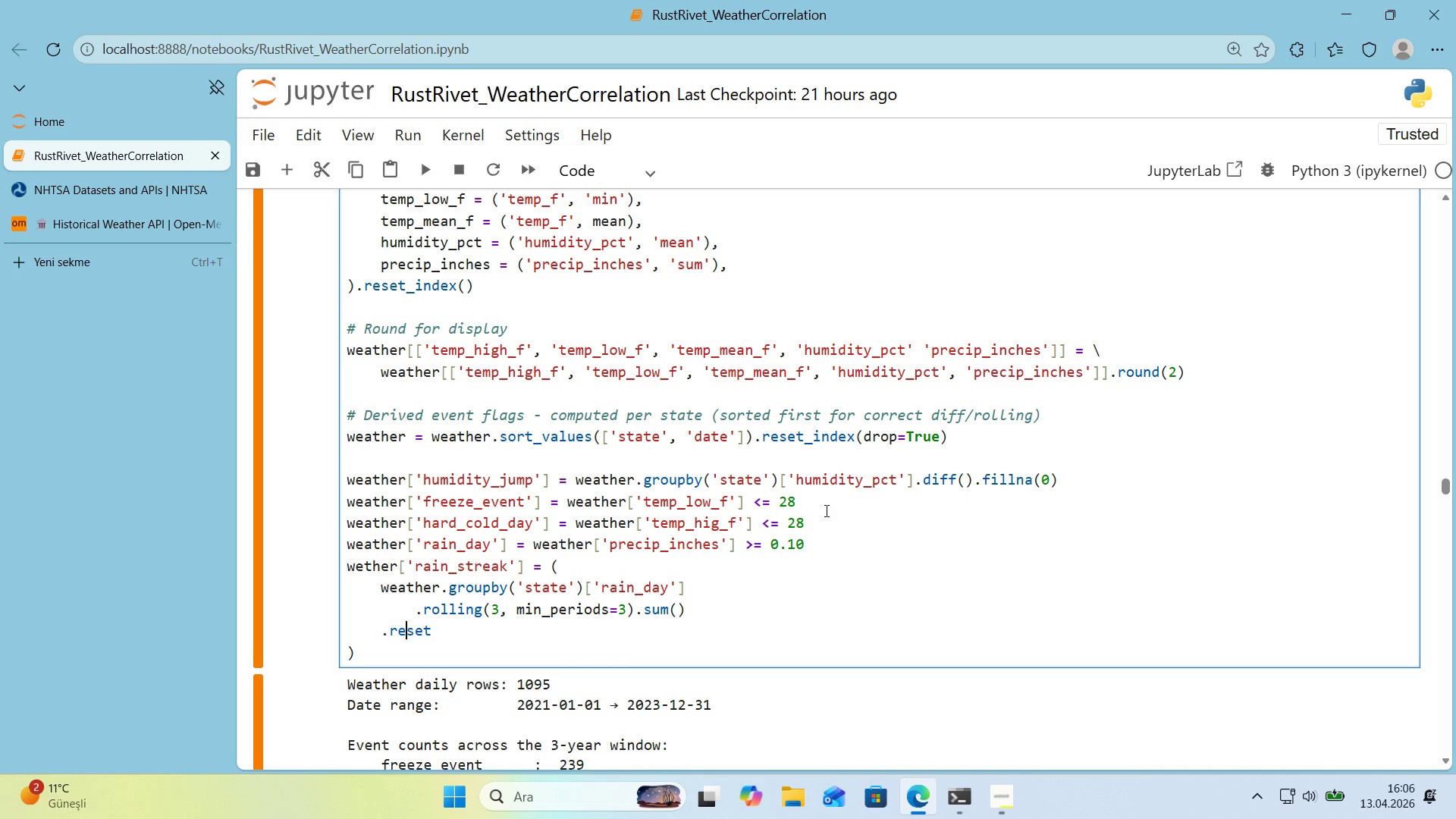 
key(ArrowLeft)
 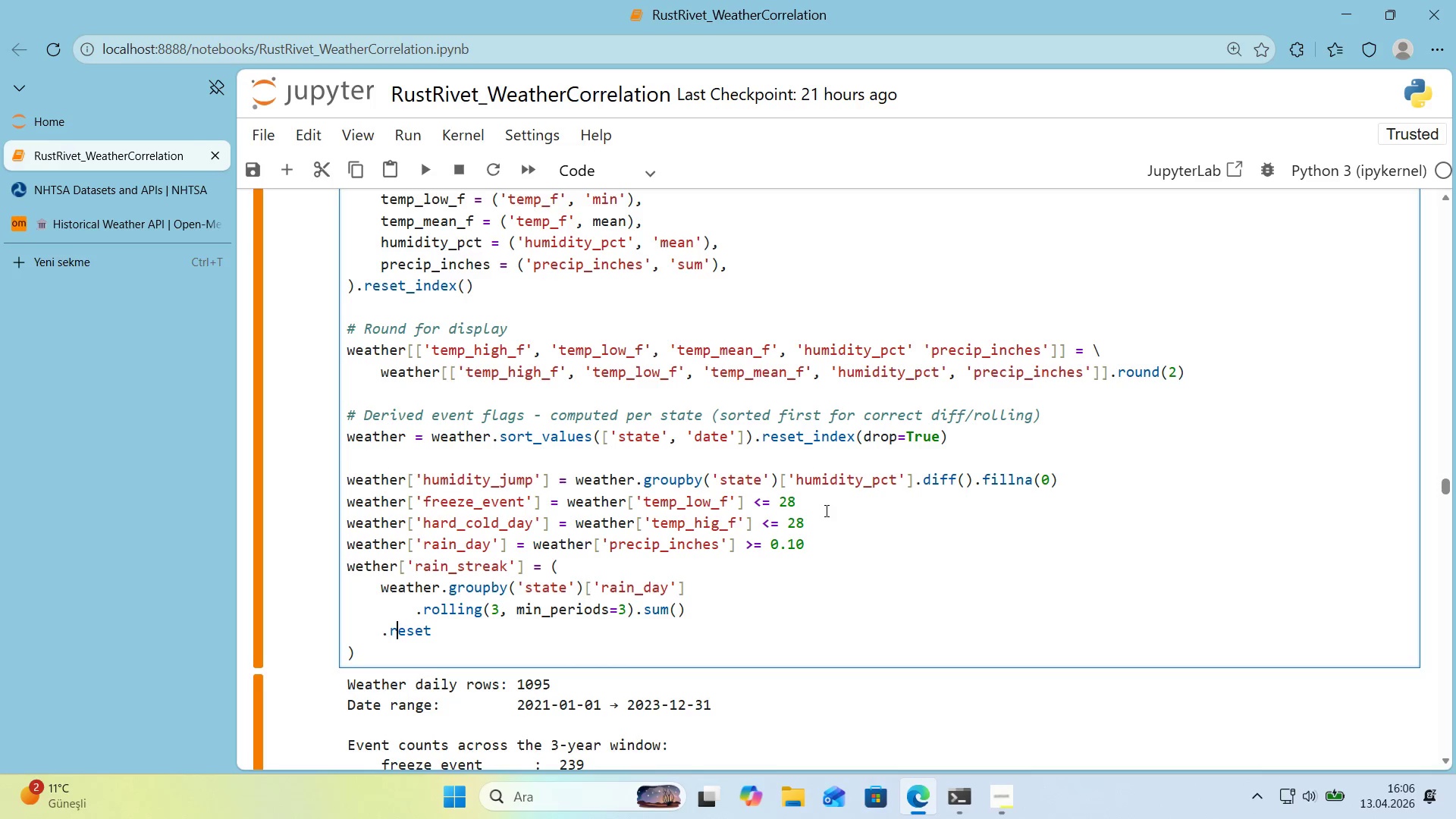 
key(ArrowLeft)
 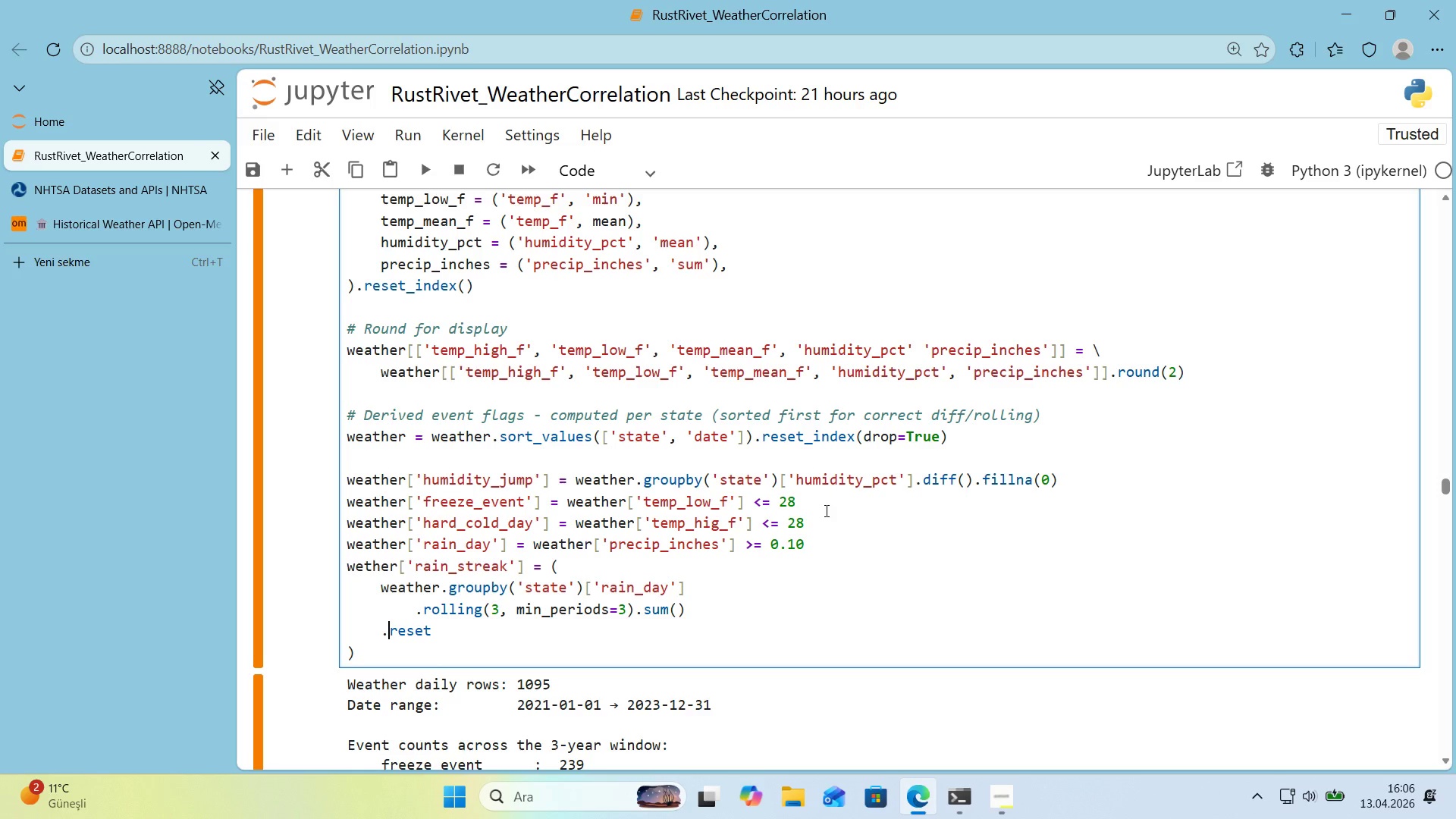 
key(ArrowLeft)
 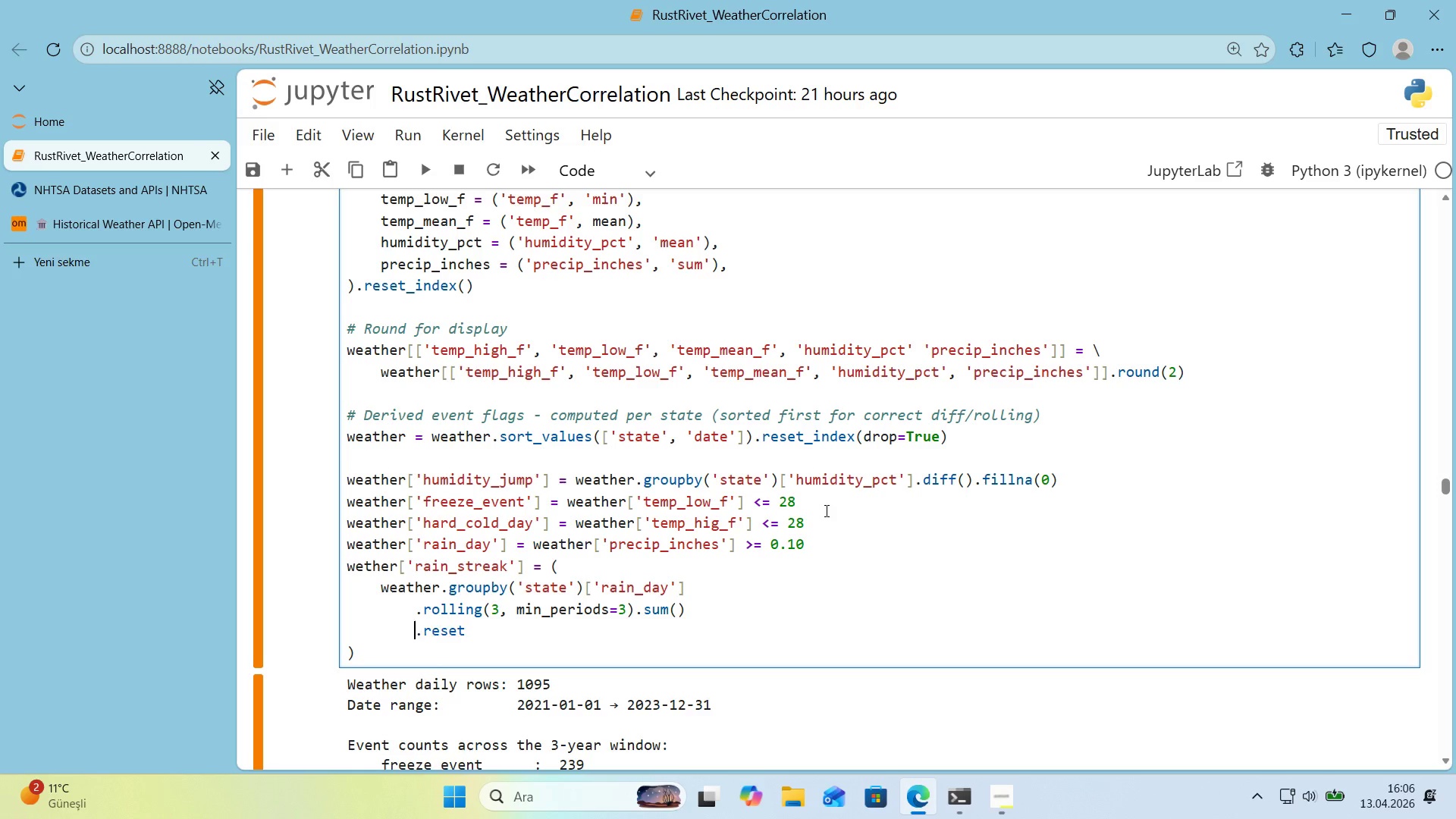 
key(Tab)
 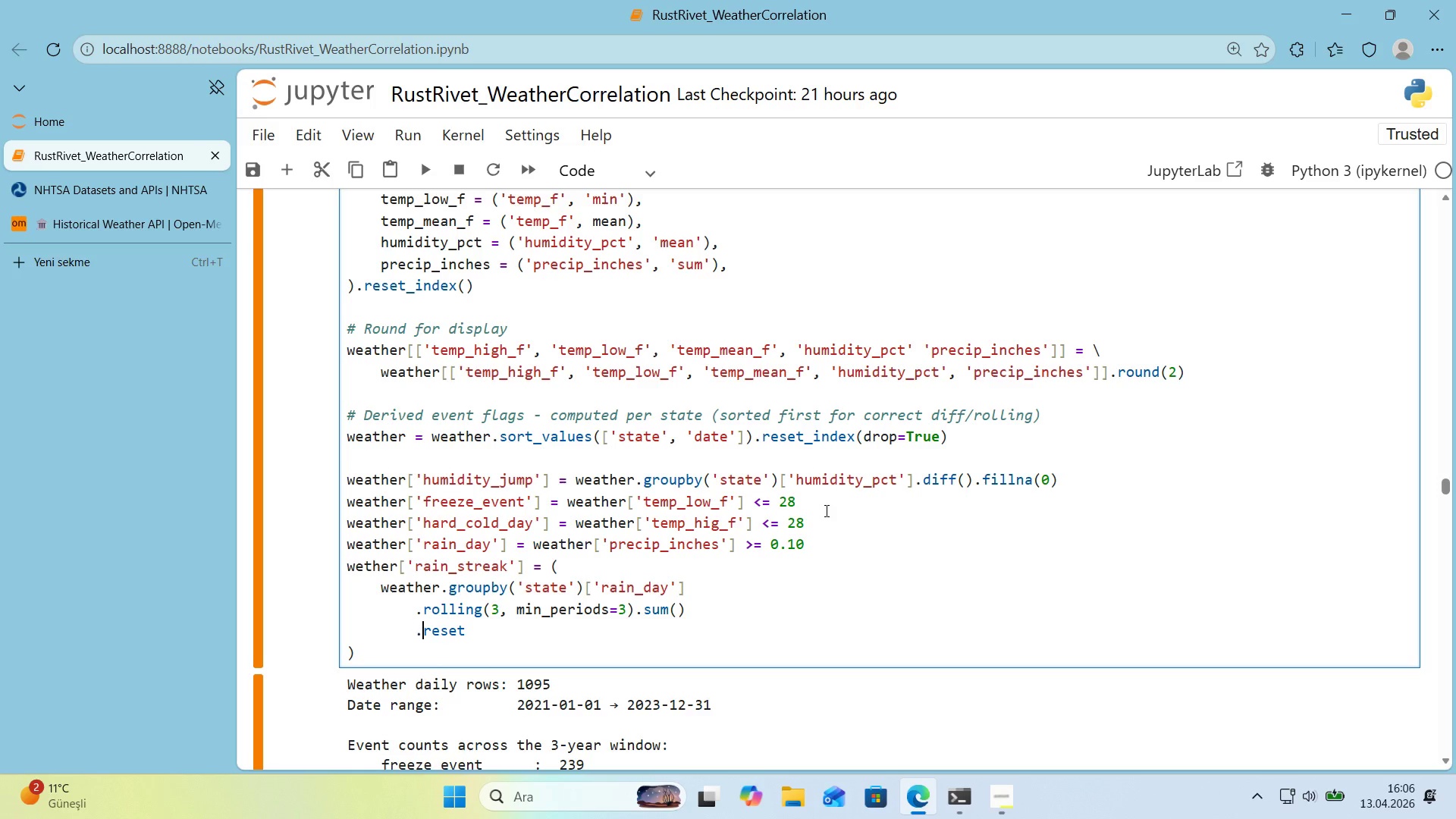 
key(ArrowRight)
 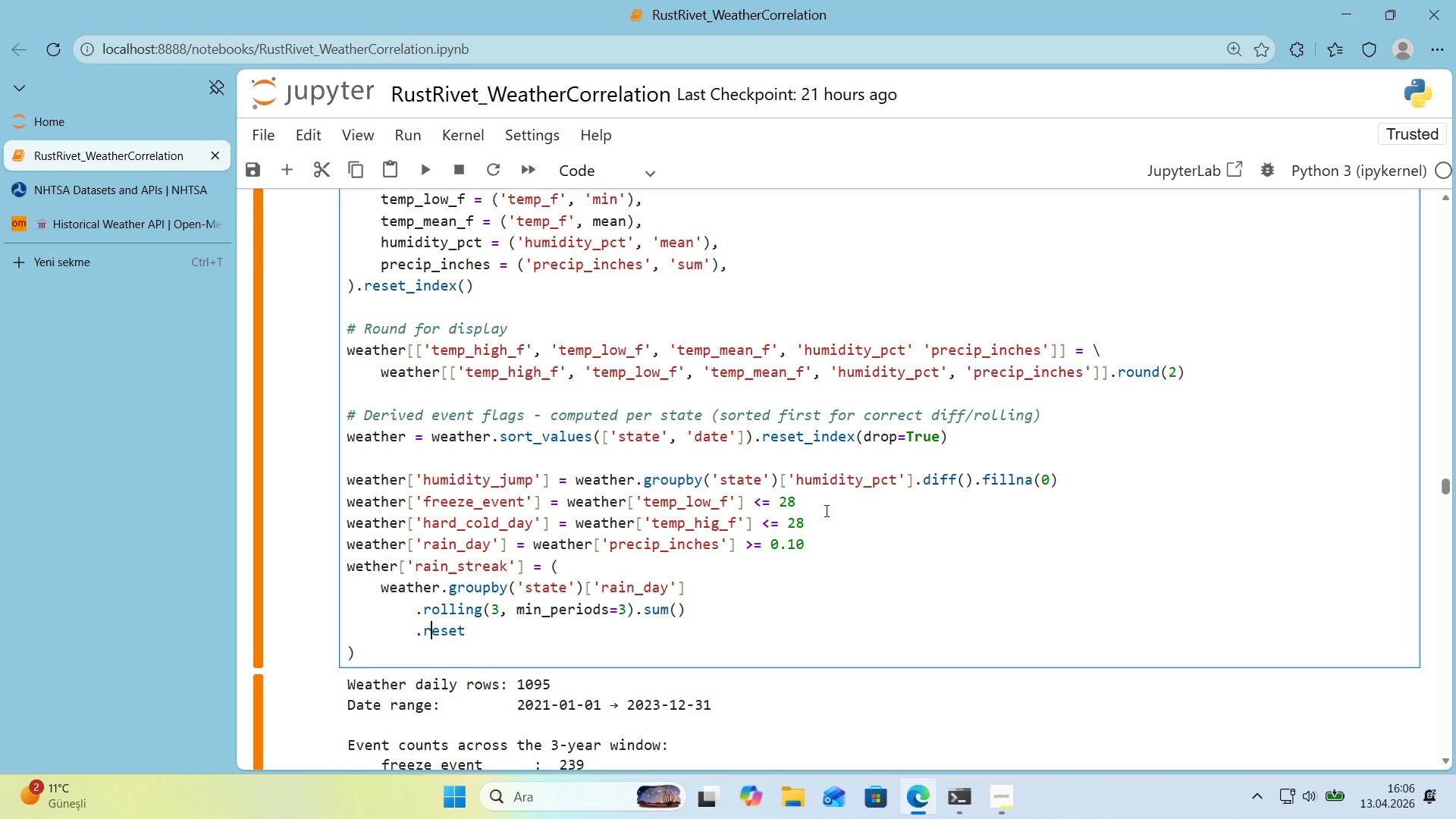 
key(ArrowRight)
 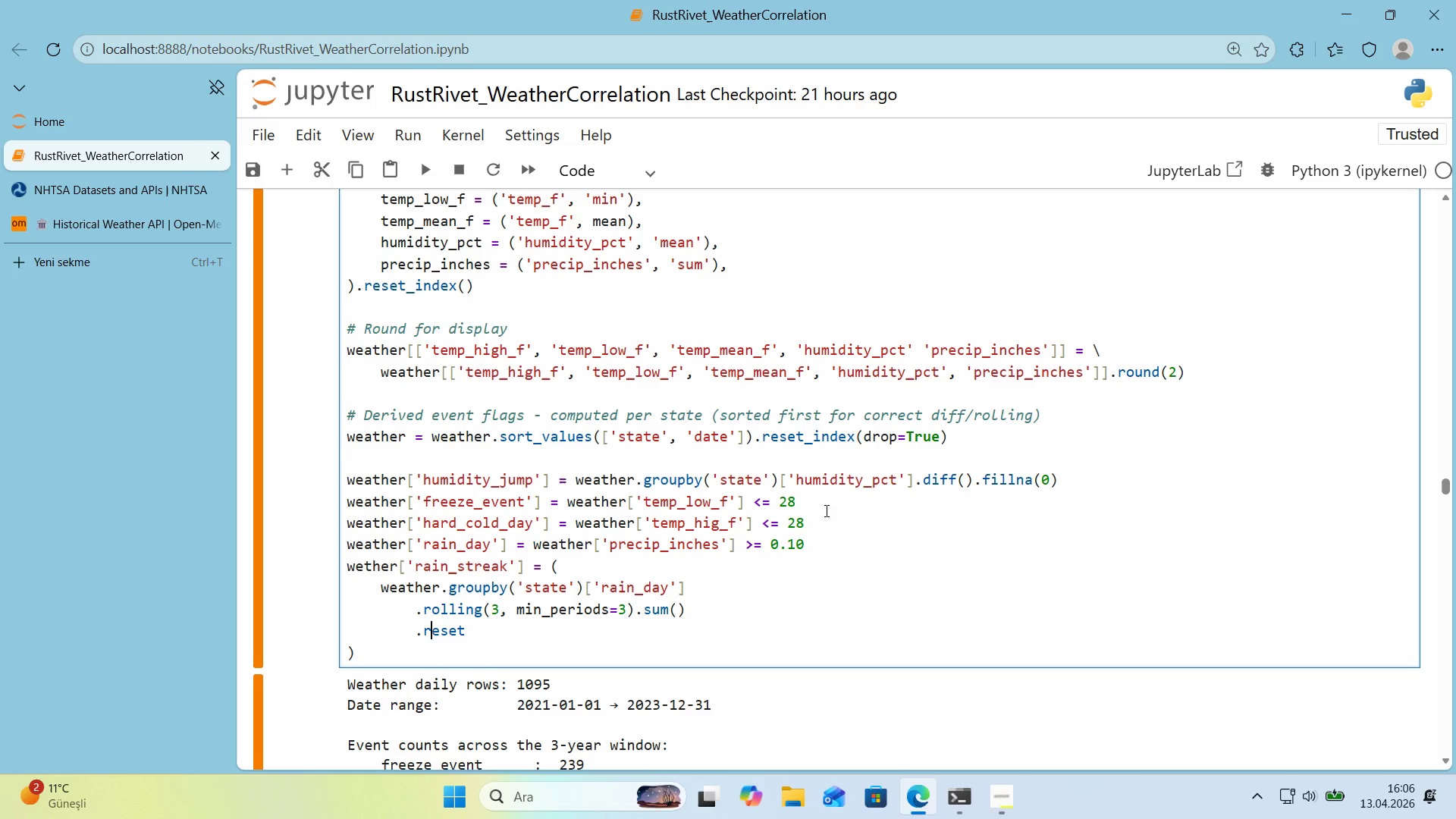 
key(ArrowRight)
 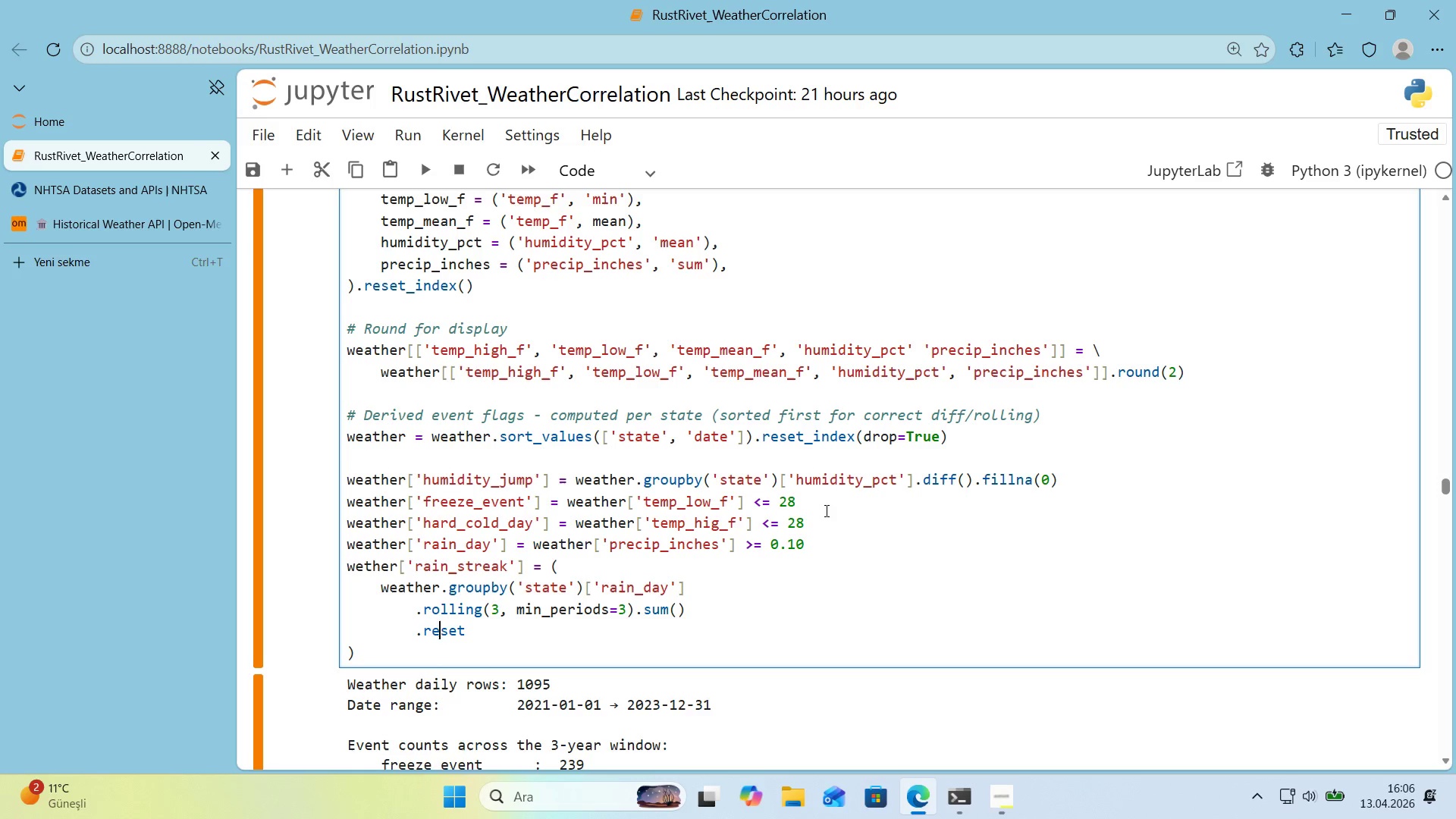 
key(ArrowRight)
 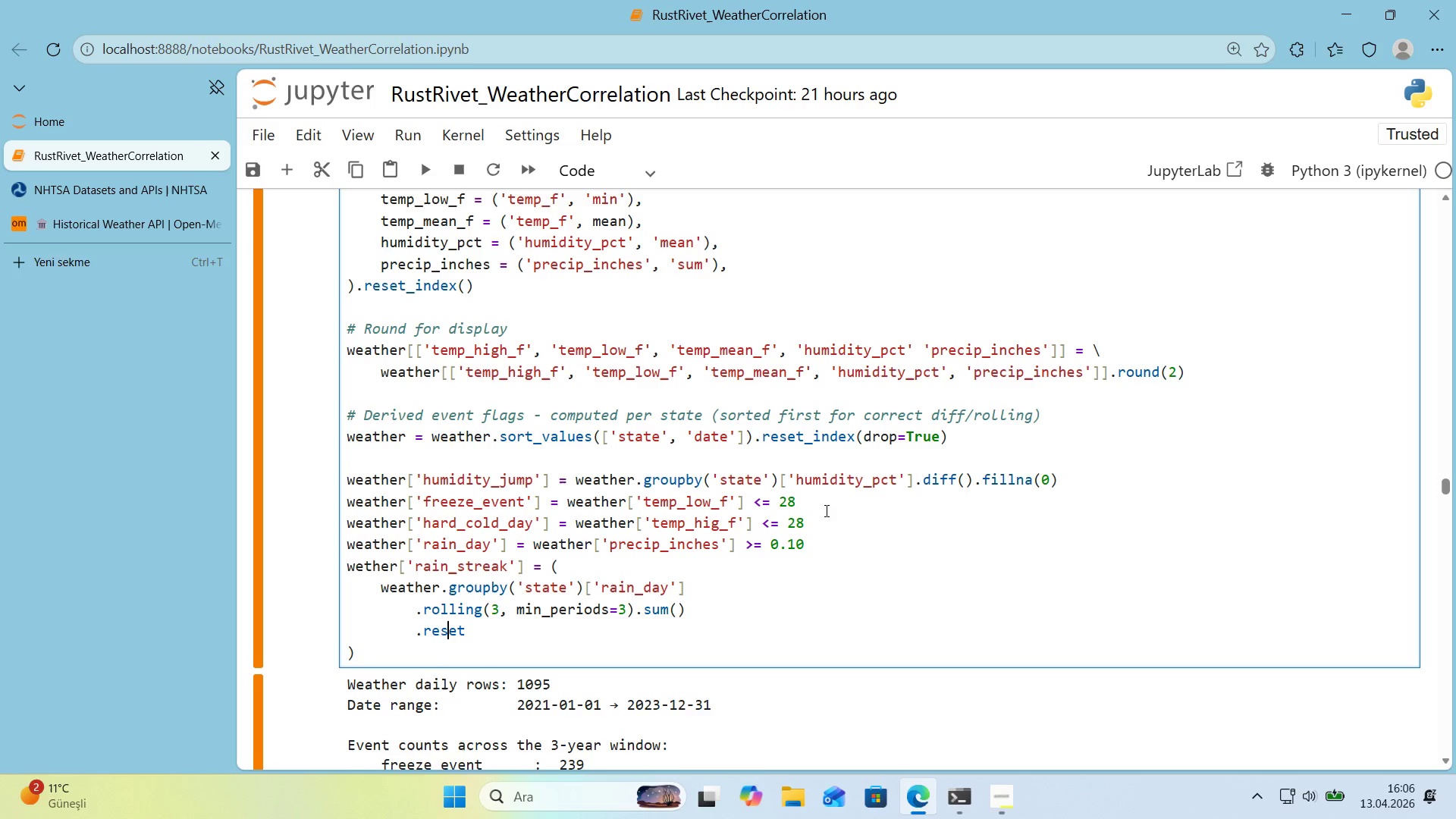 
key(ArrowRight)
 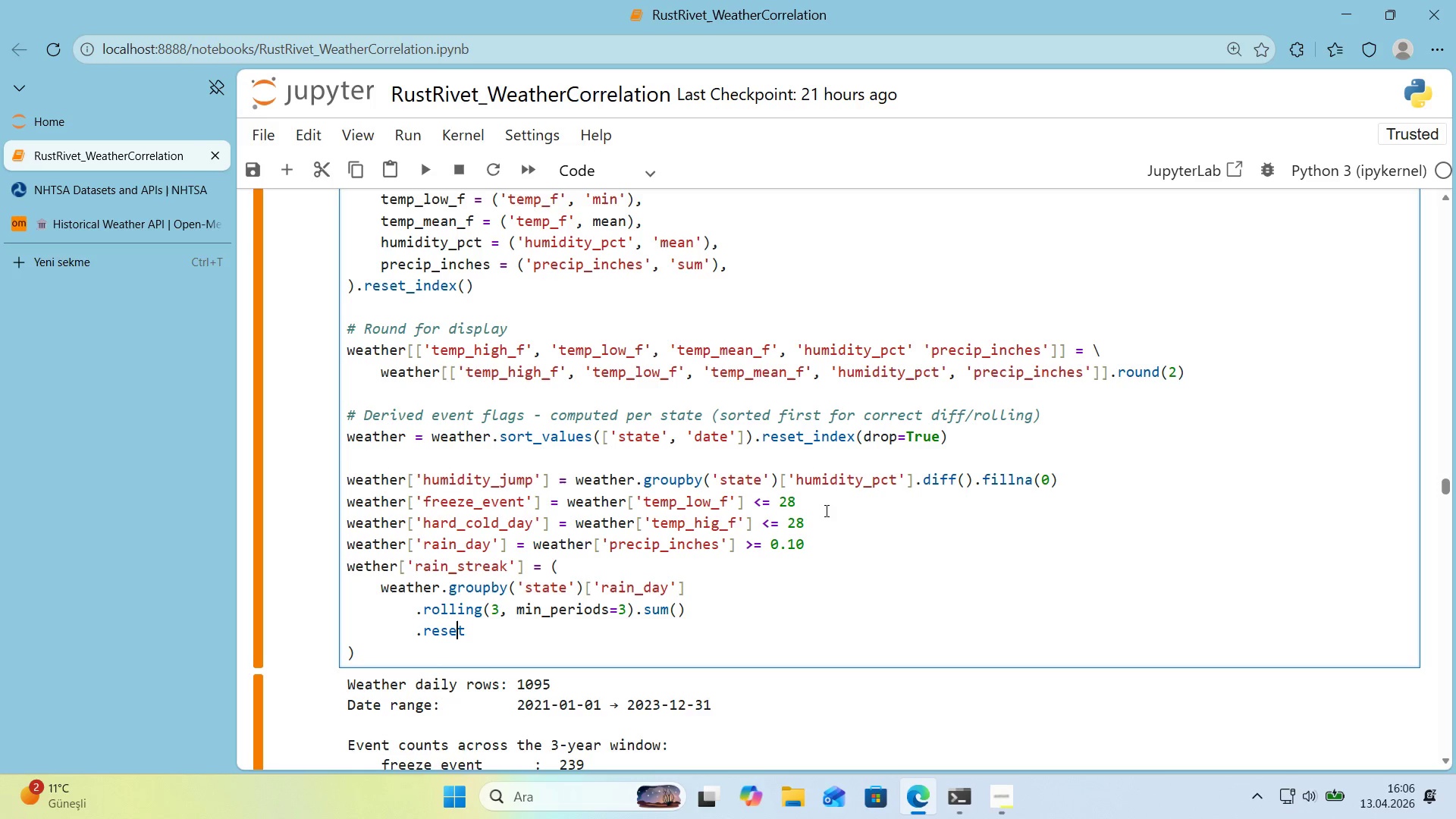 
key(ArrowRight)
 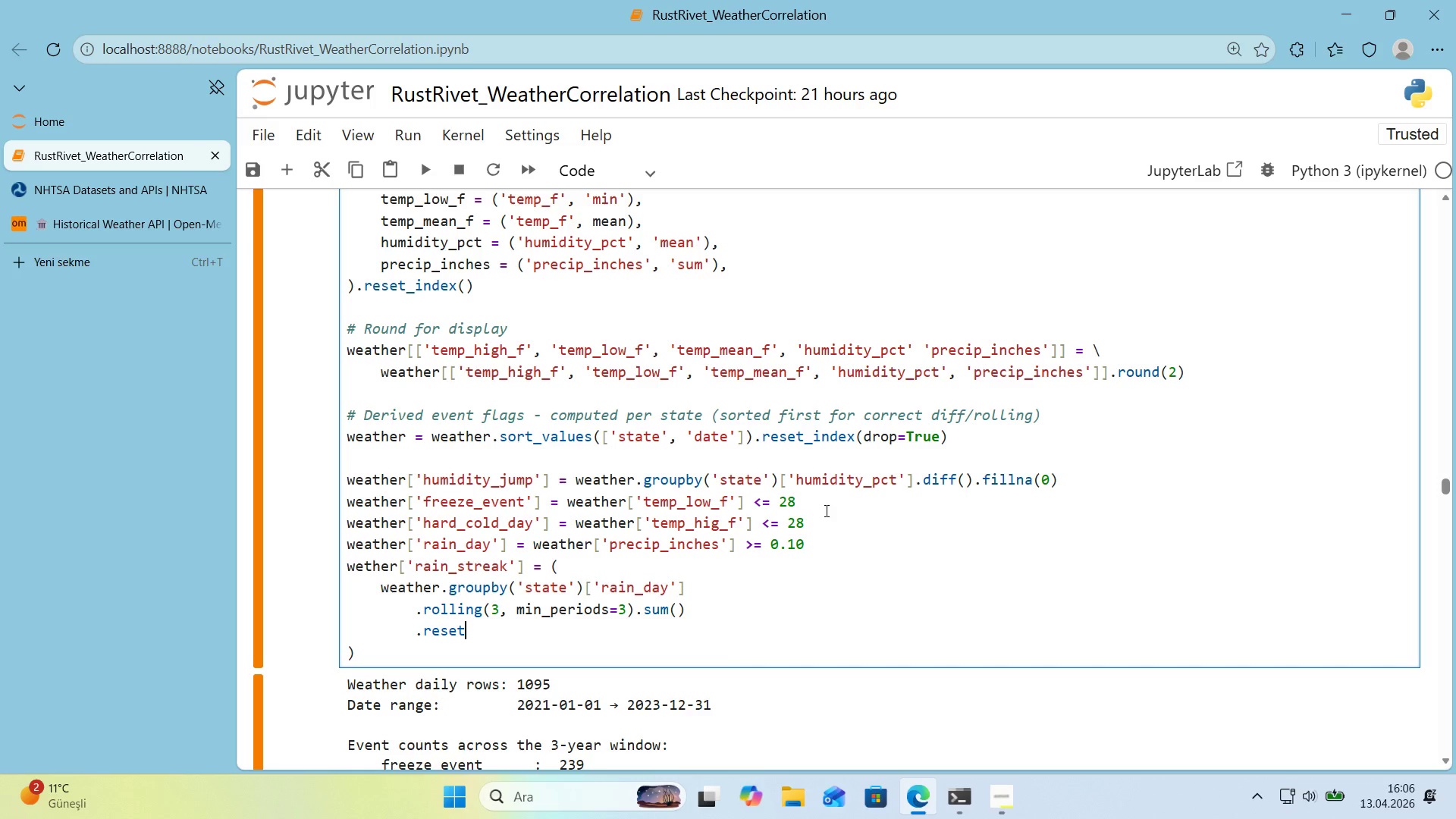 
key(ArrowRight)
 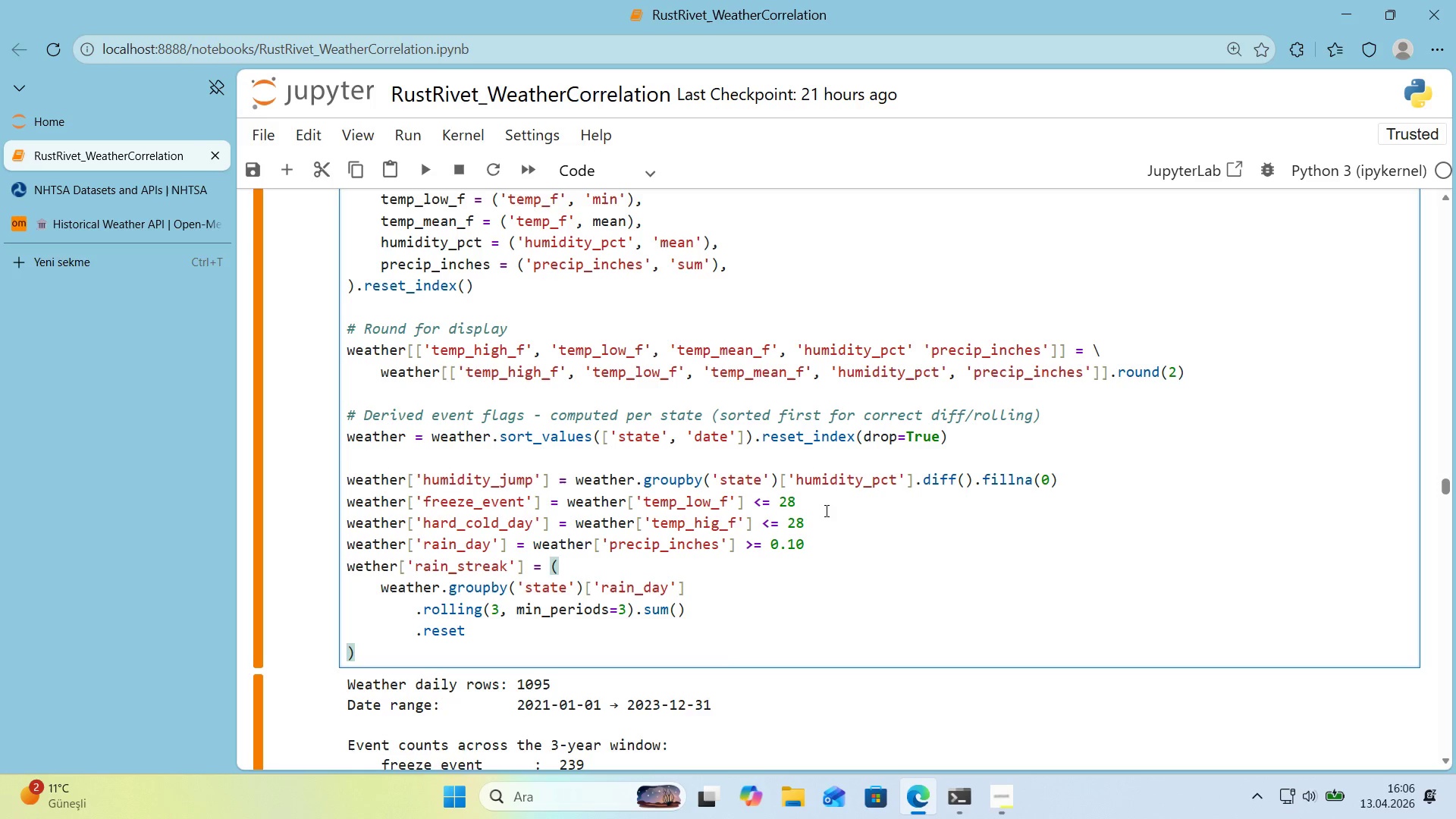 
key(ArrowLeft)
 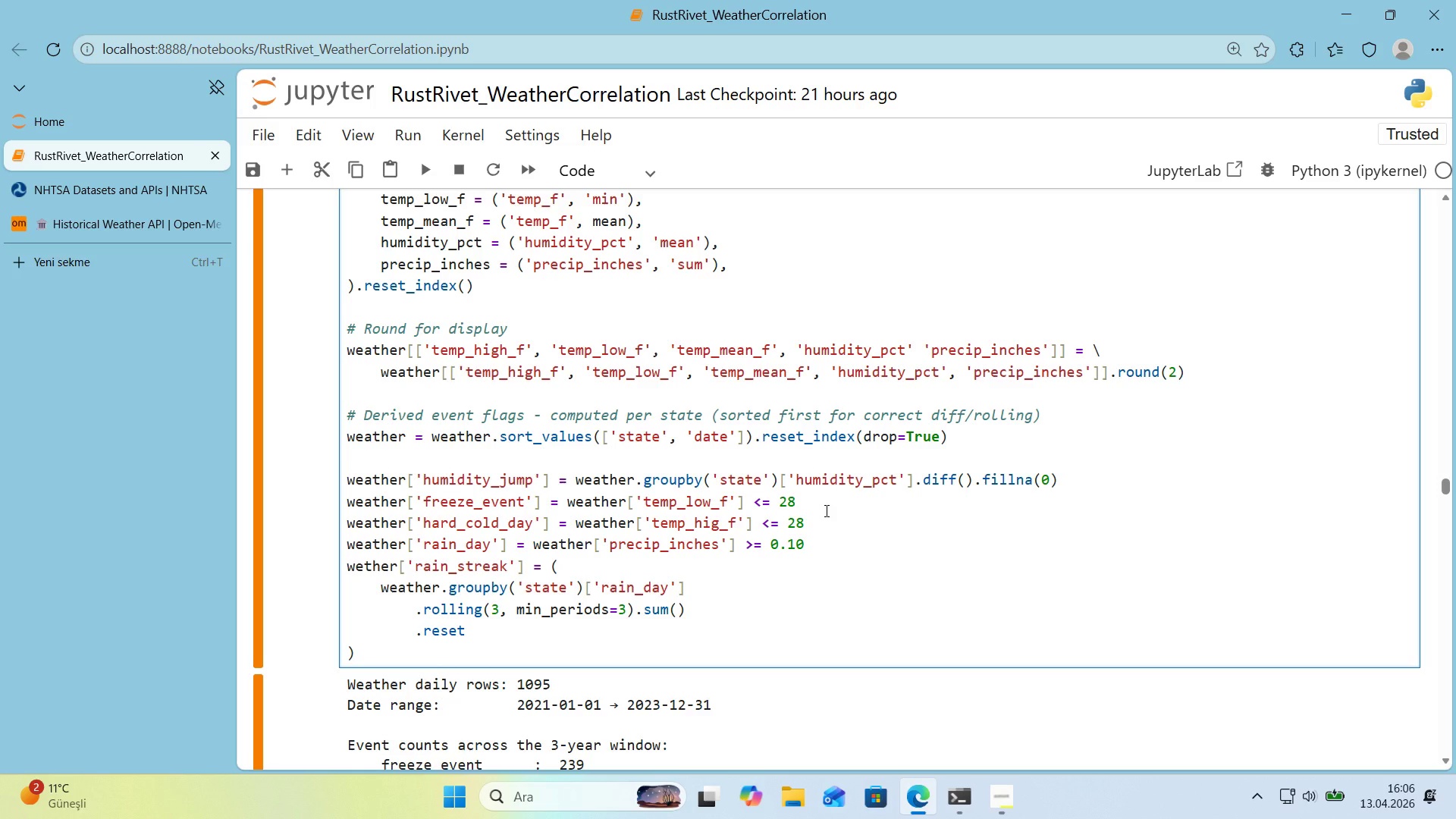 
wait(9.56)
 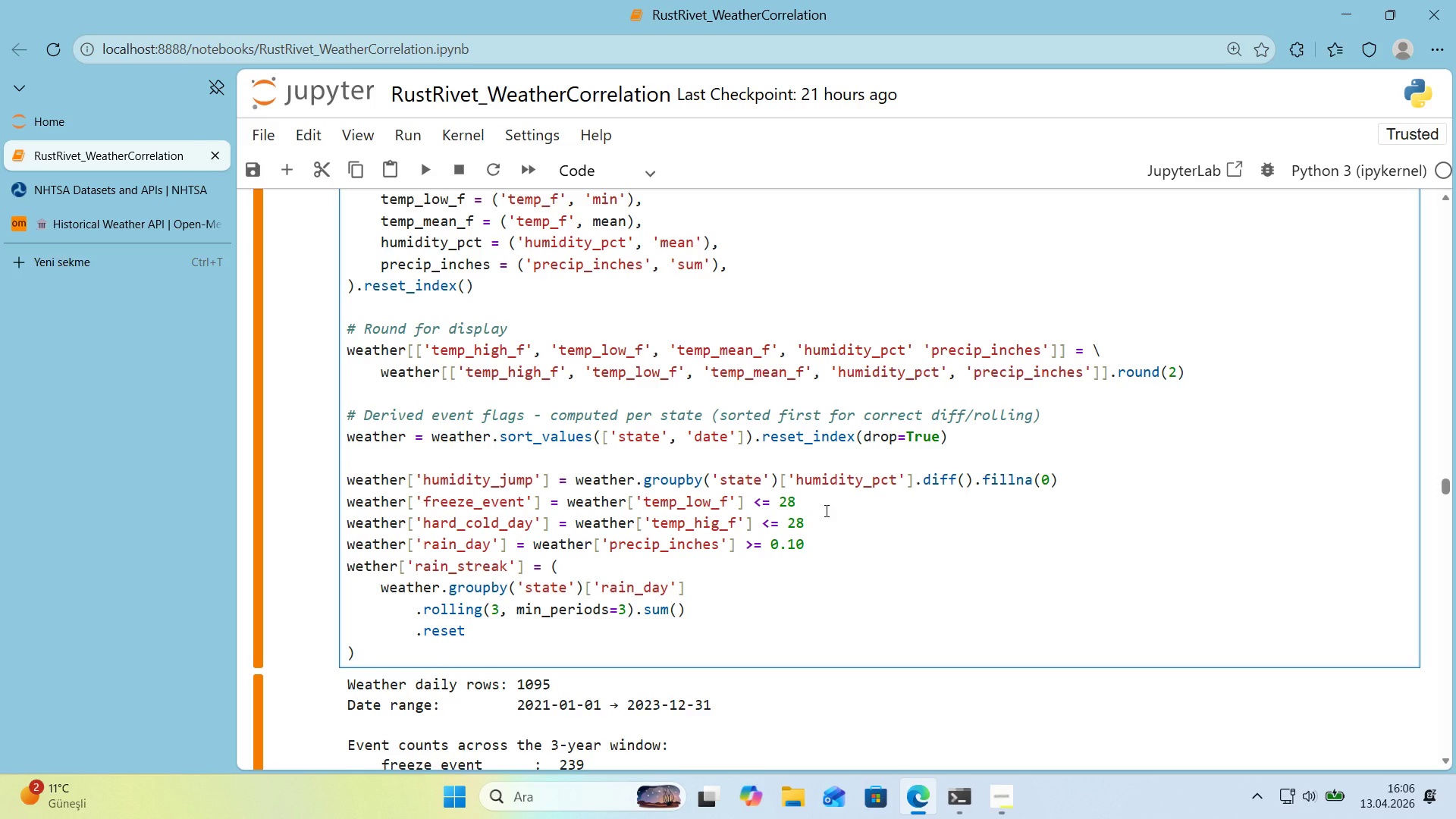 
left_click([566, 633])
 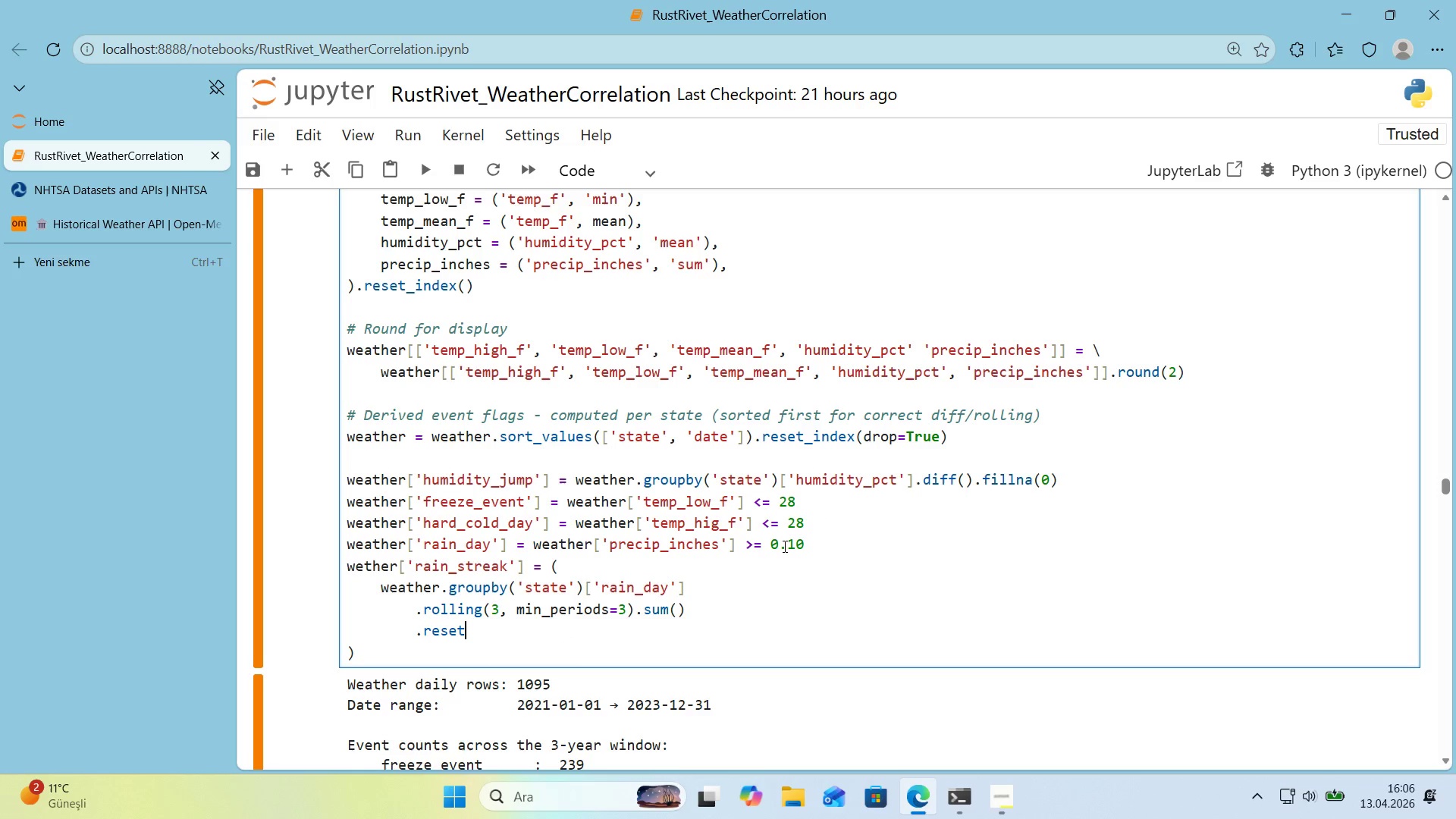 
type(_'ndex*()
 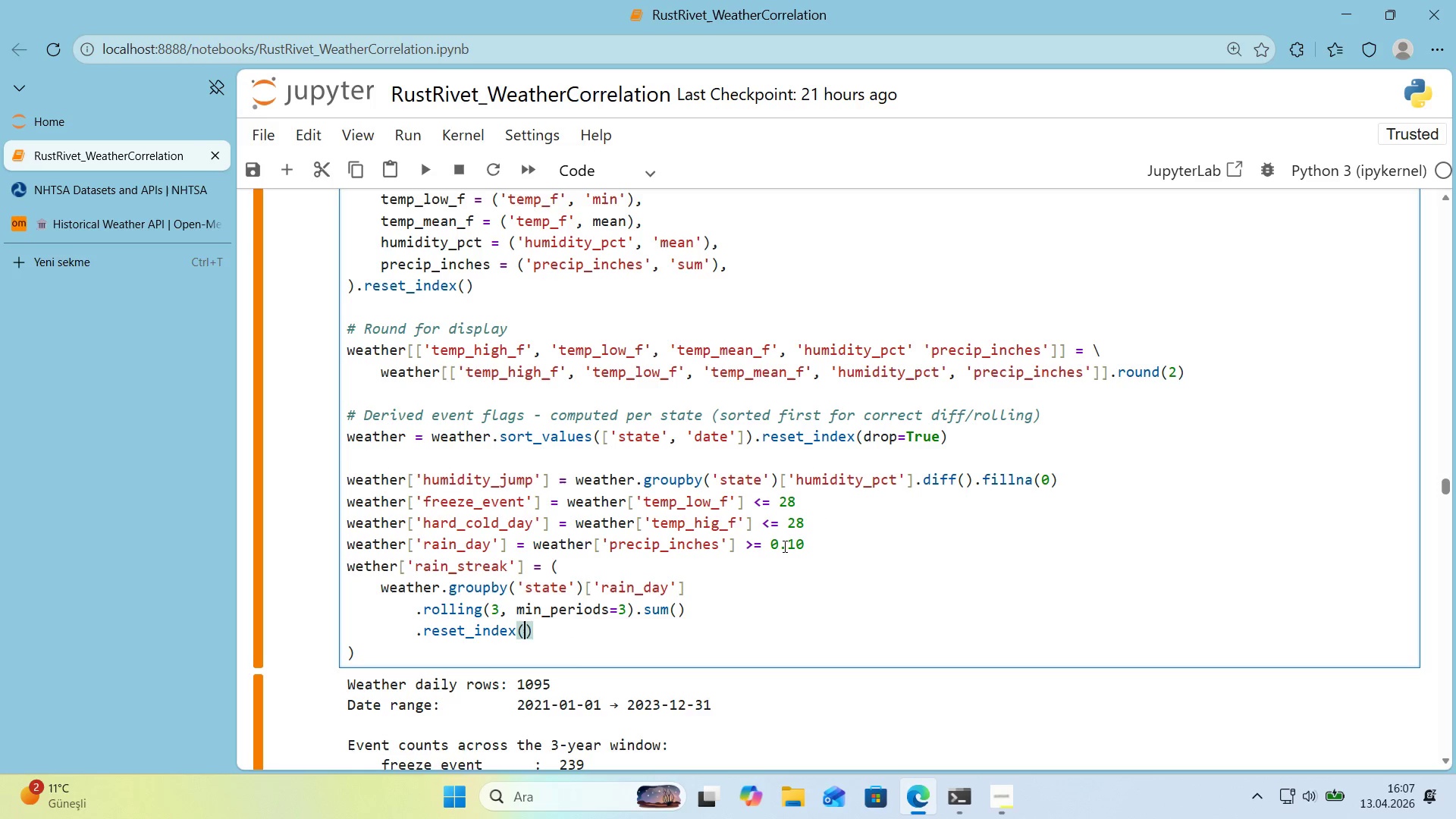 
 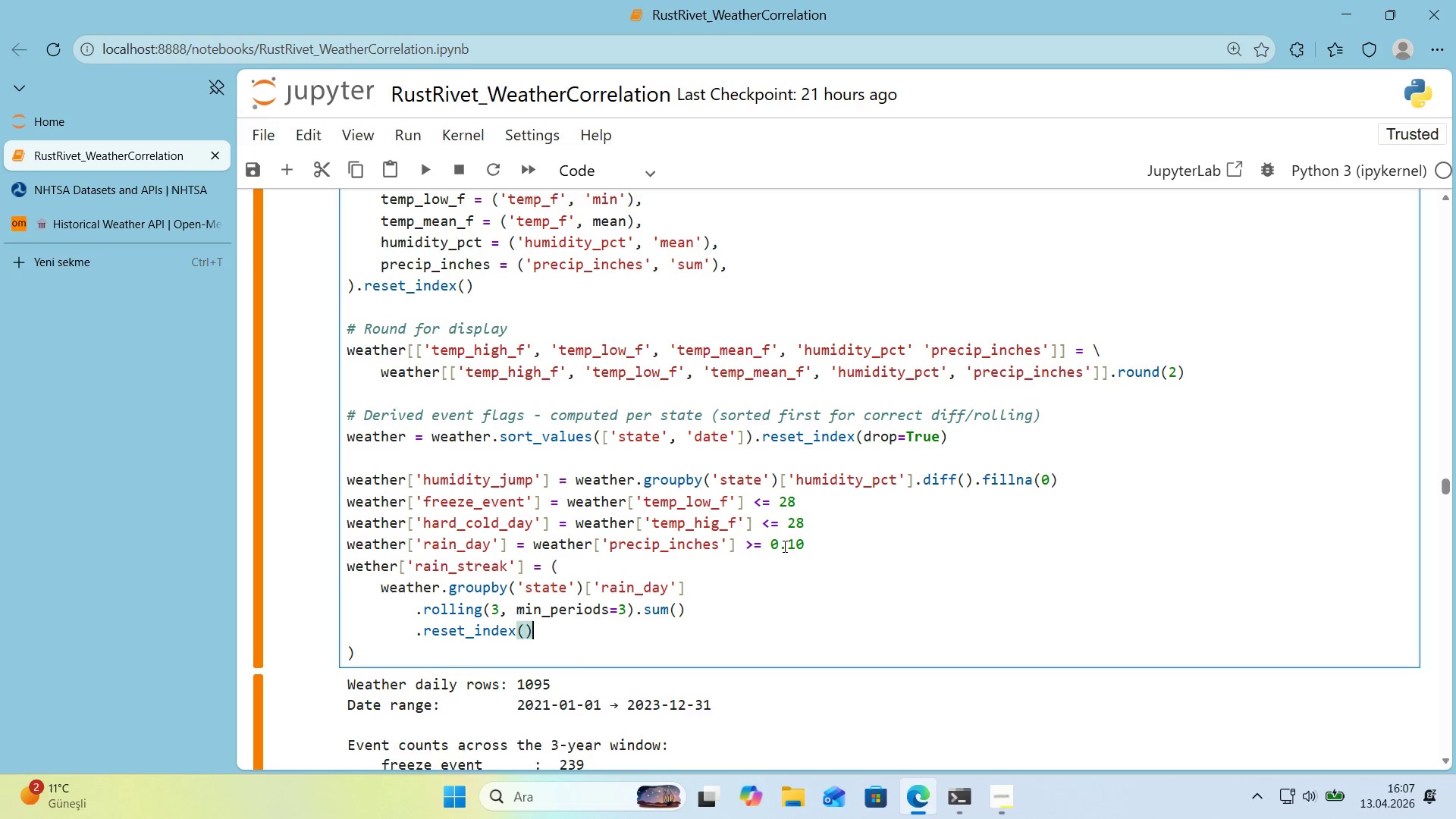 
key(ArrowLeft)
 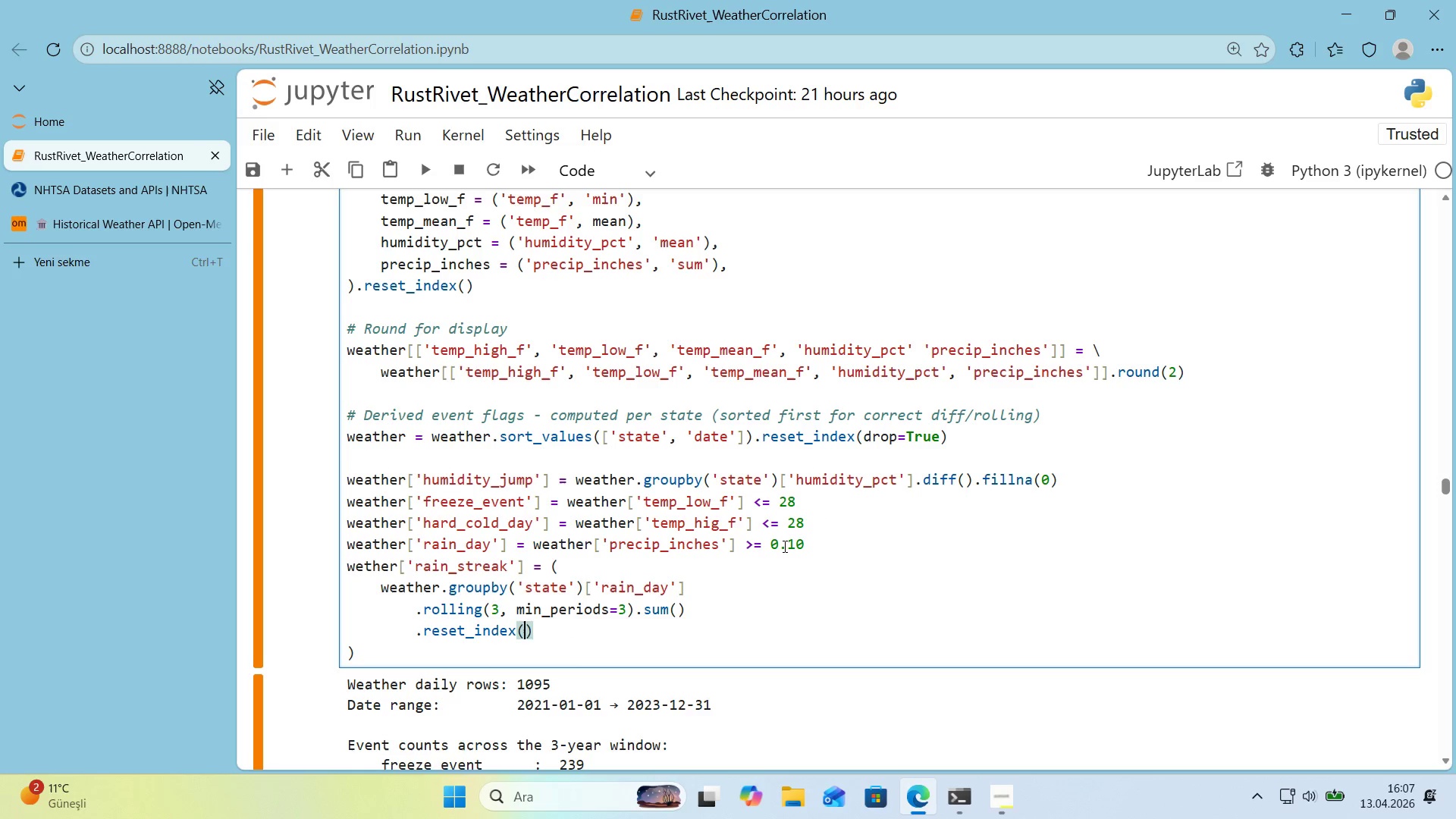 
type(level)0, drop)True)
 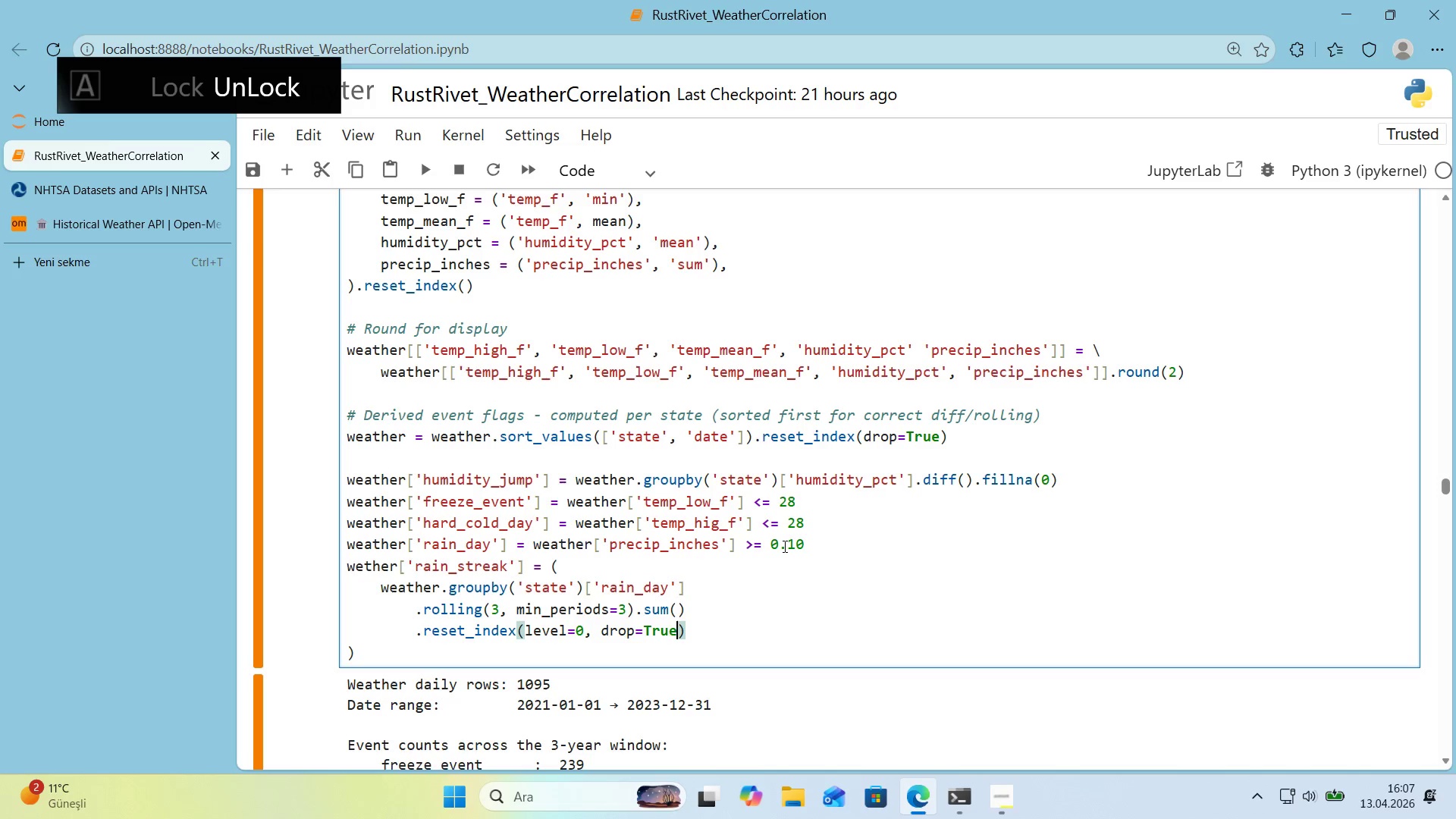 
key(ArrowDown)
 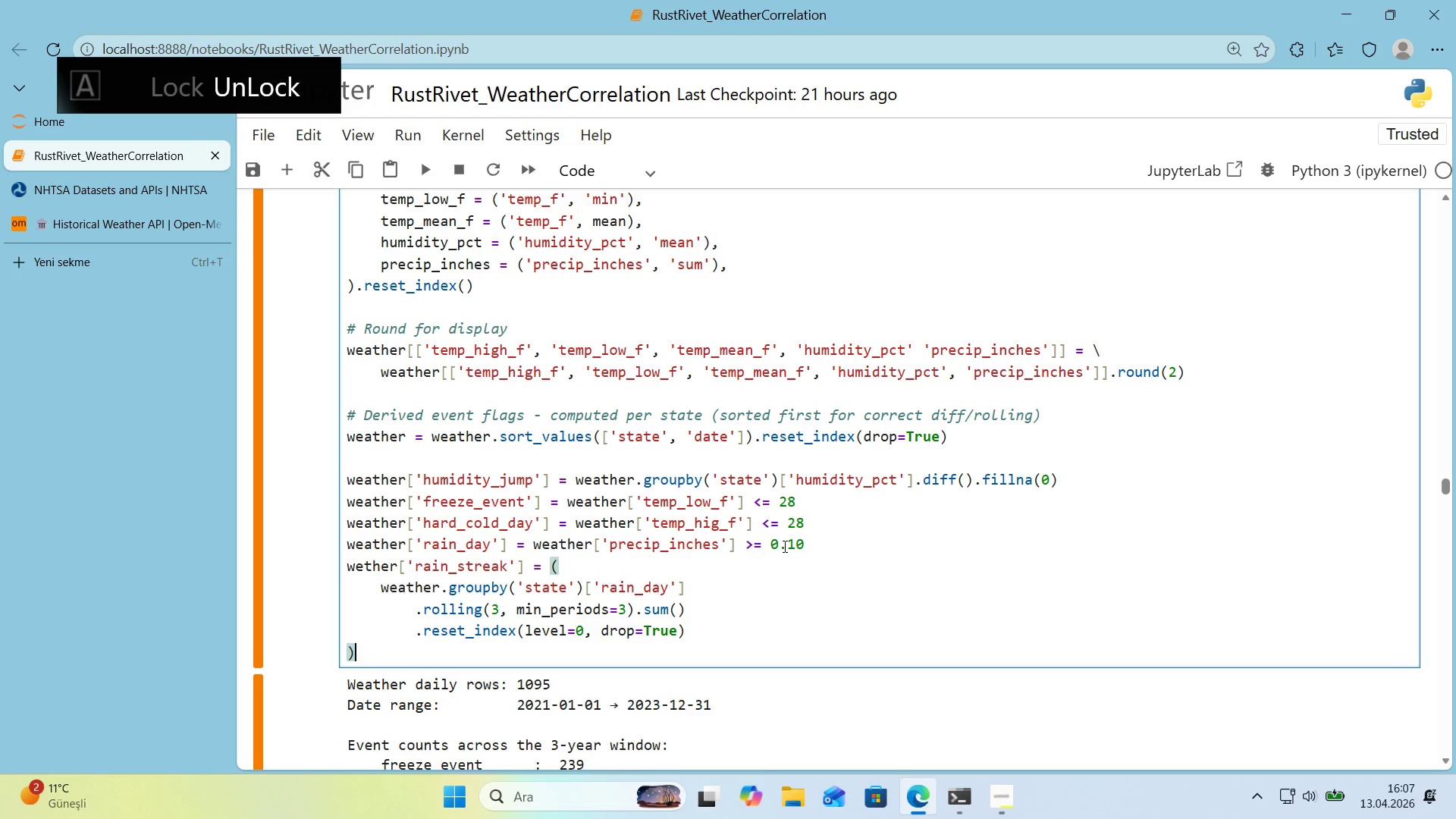 
key(Space)
 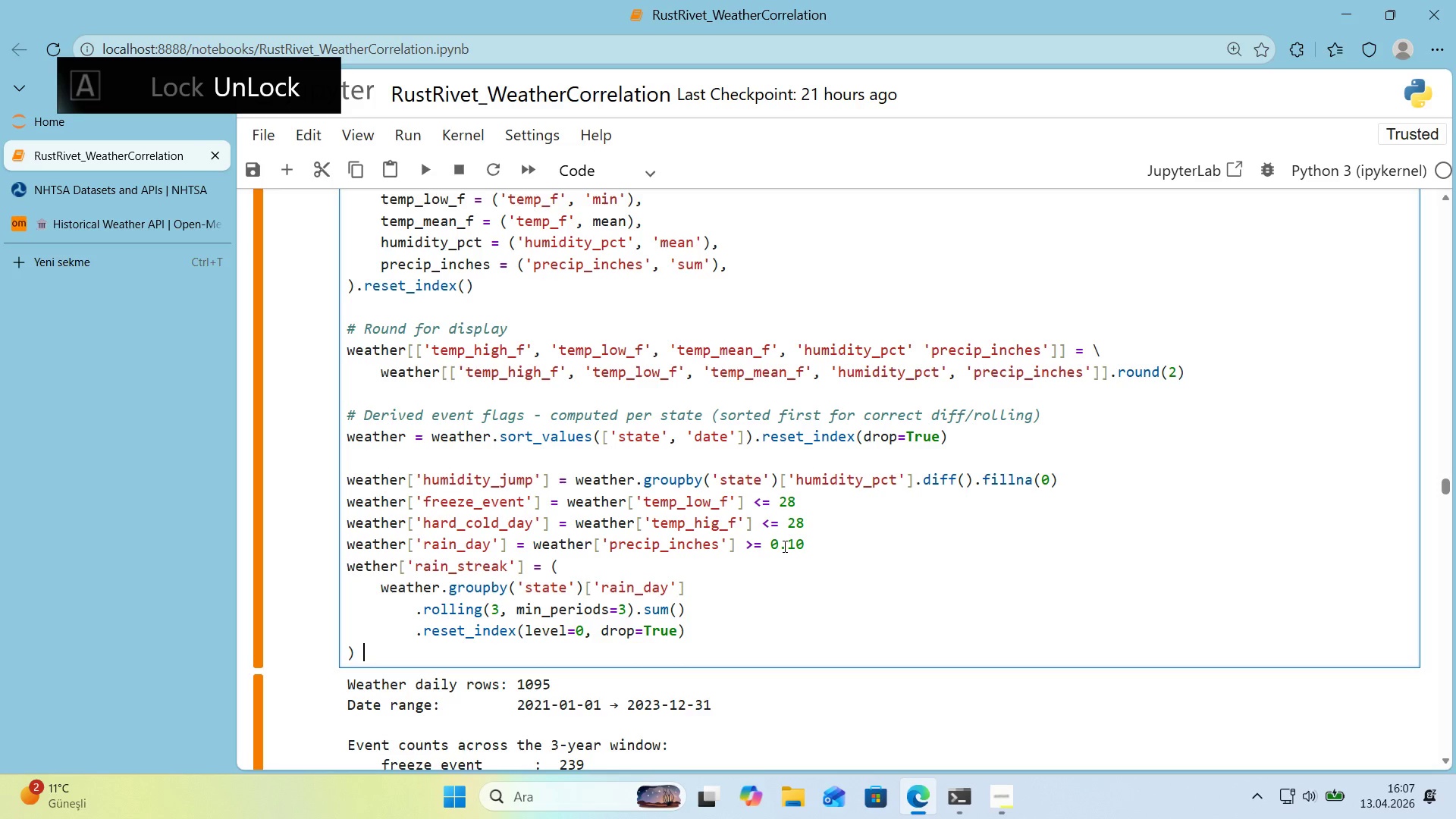 
key(Shift+Break)
 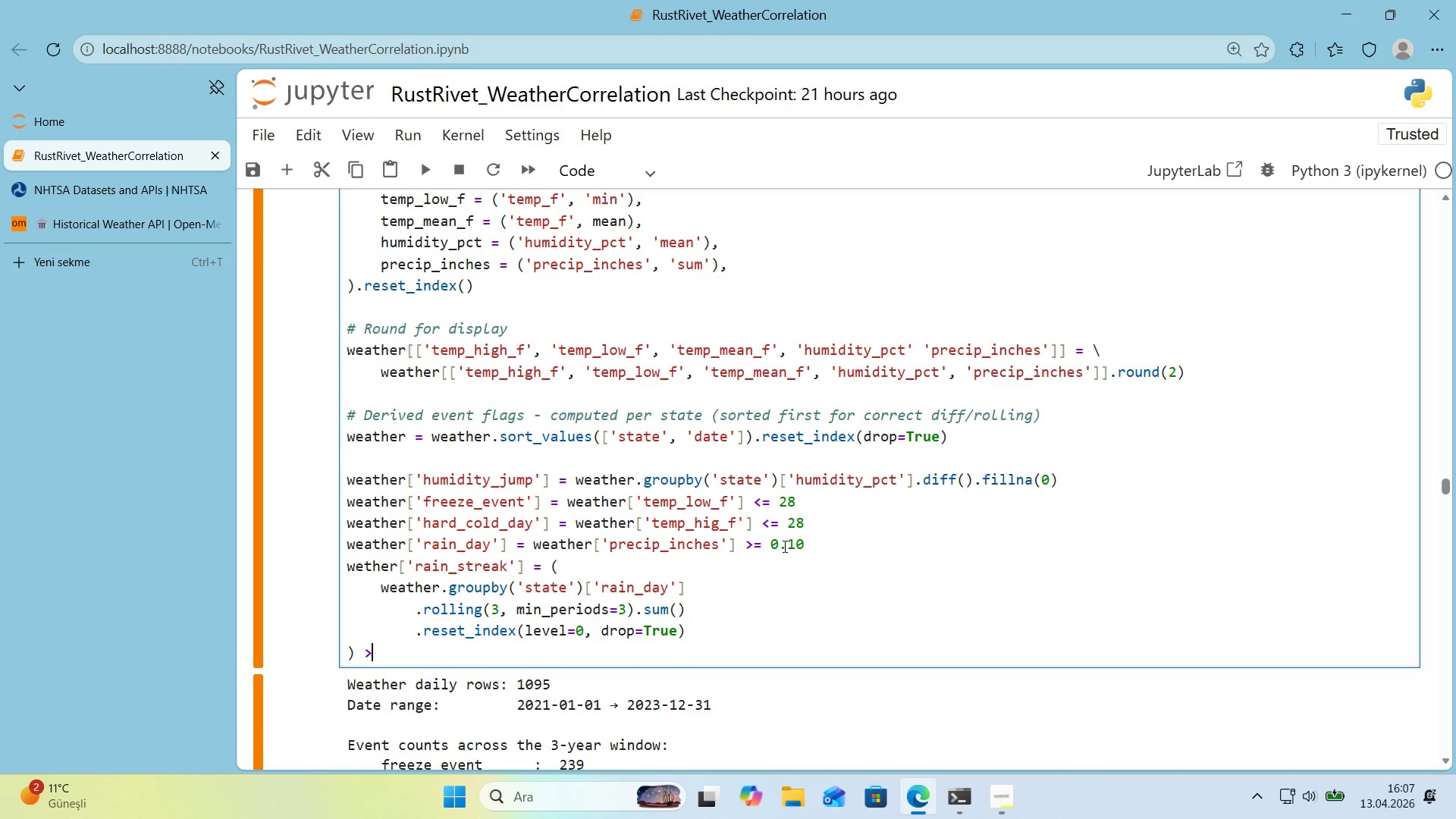 
key(ArrowLeft)
 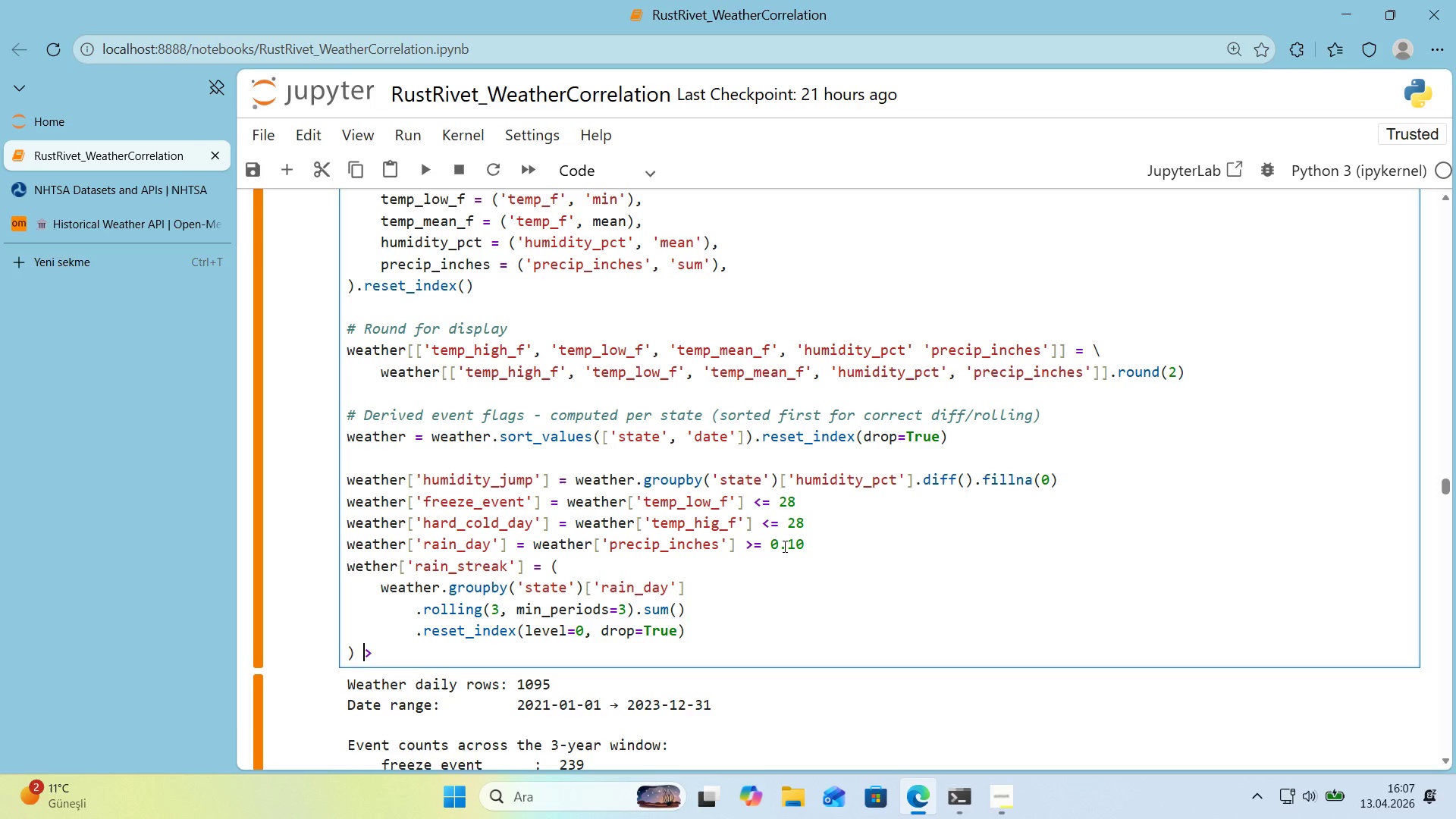 
key(Shift+ShiftRight)
 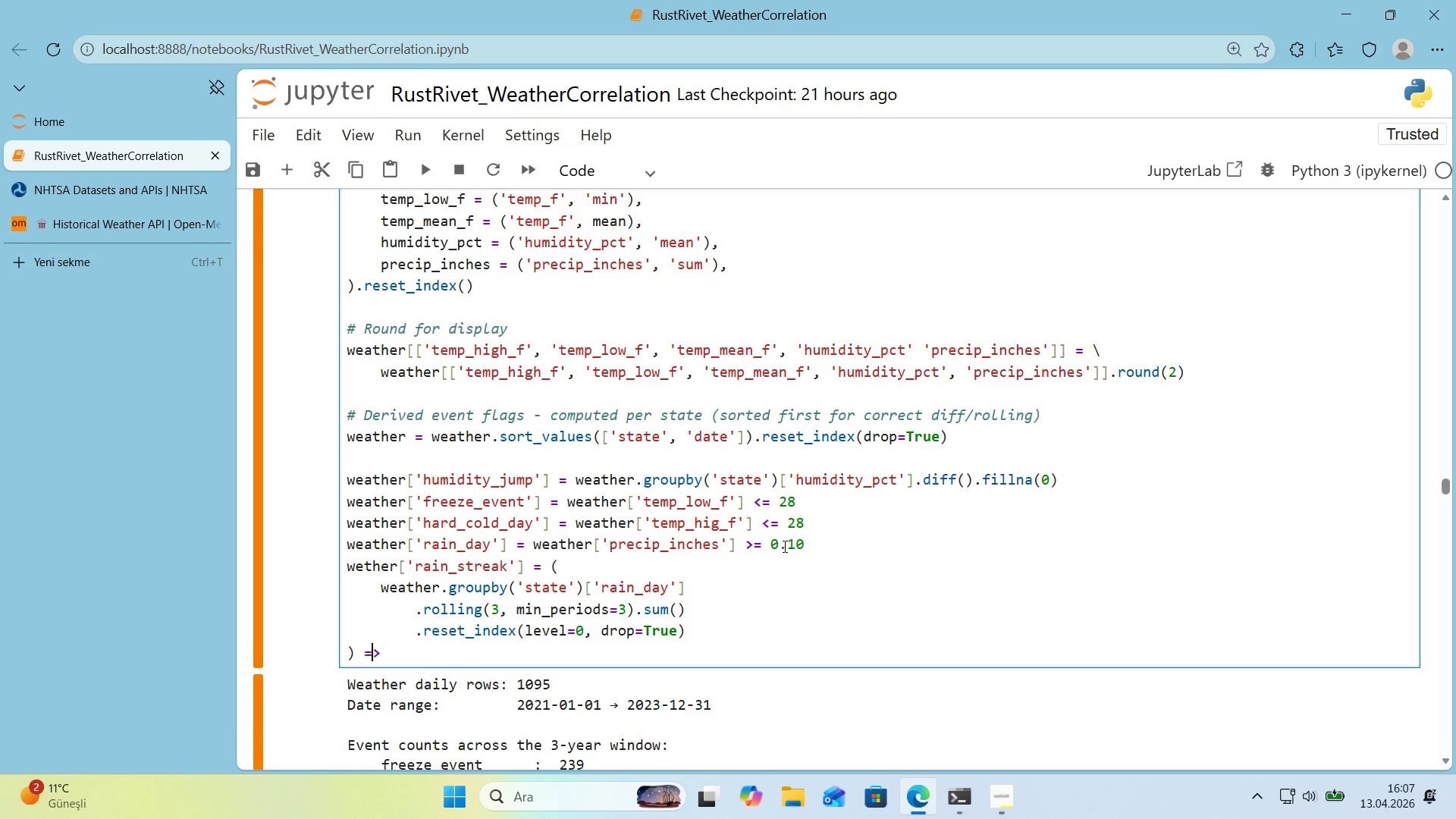 
key(Shift+0)
 